 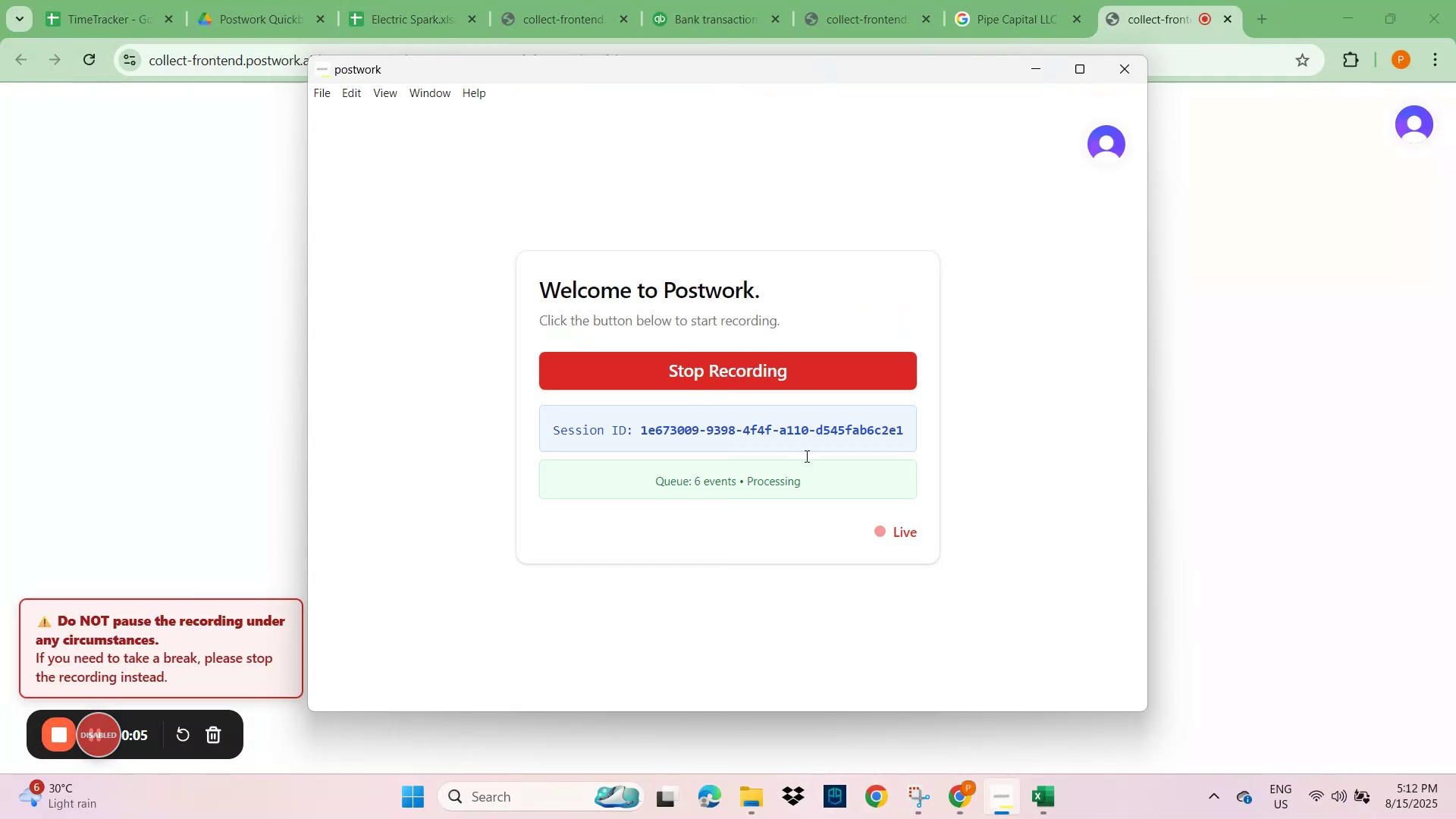 
left_click([709, 16])
 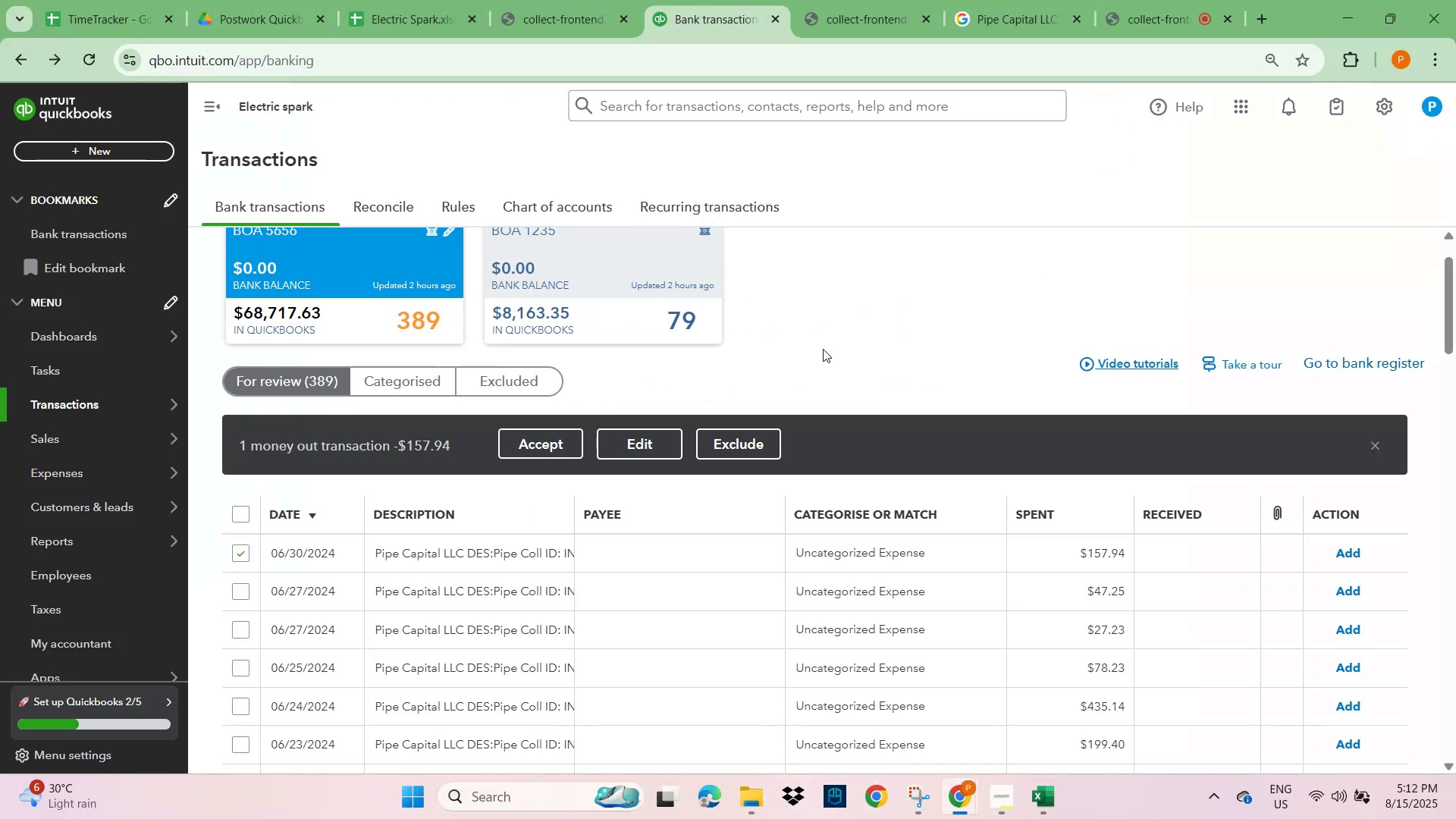 
scroll: coordinate [619, 545], scroll_direction: down, amount: 1.0
 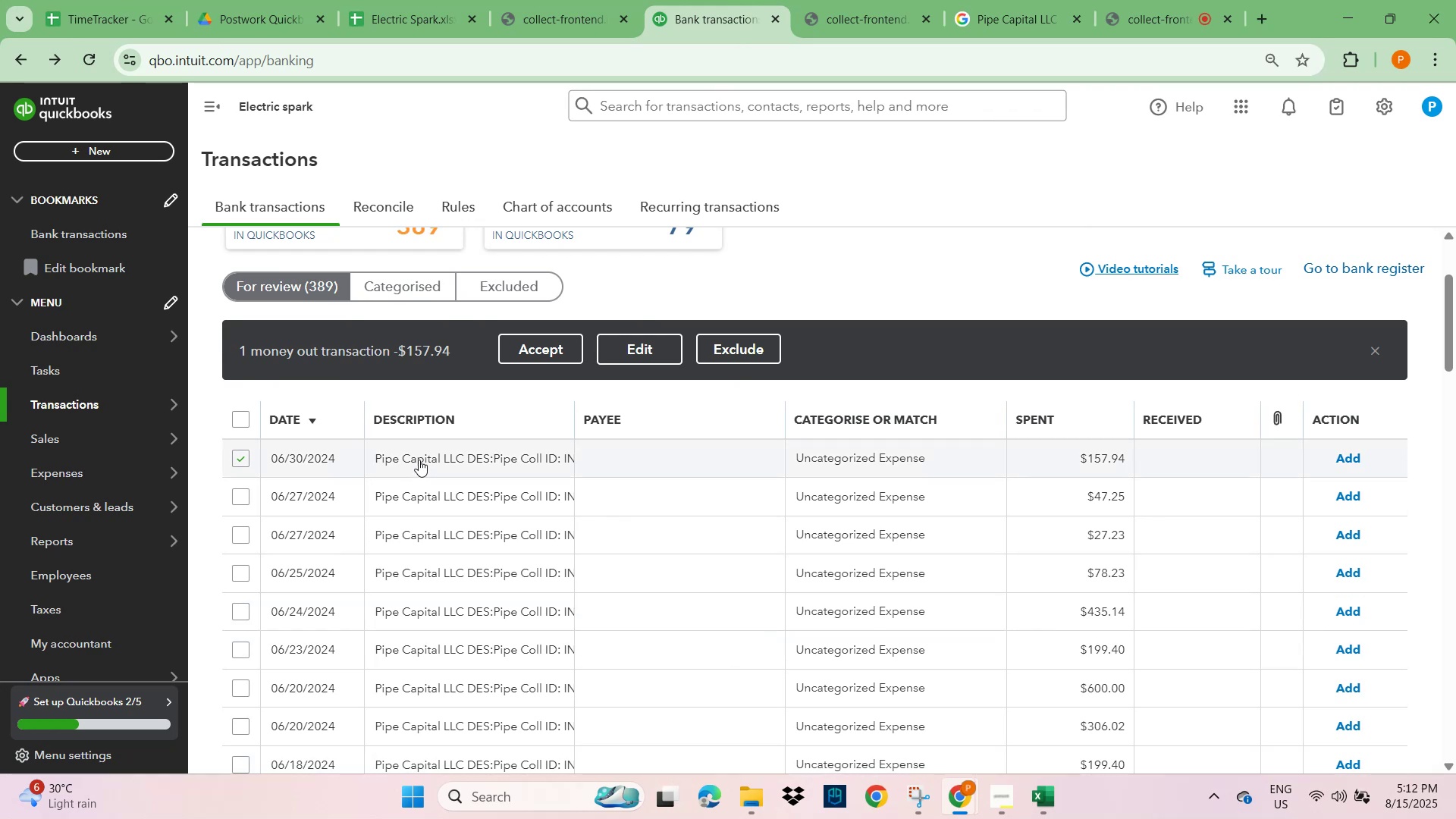 
left_click([985, 14])
 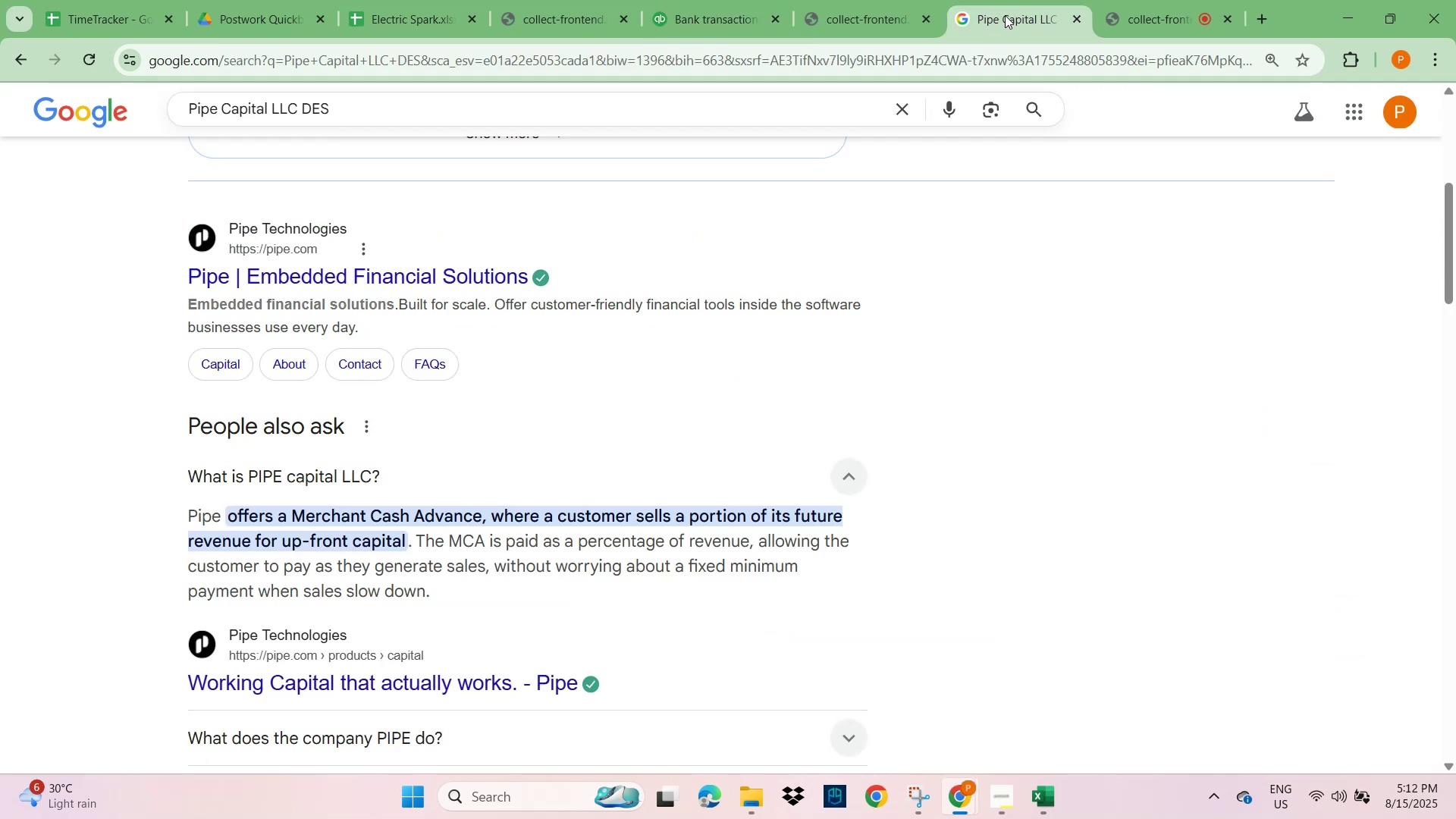 
left_click_drag(start_coordinate=[1004, 15], to_coordinate=[1008, 19])
 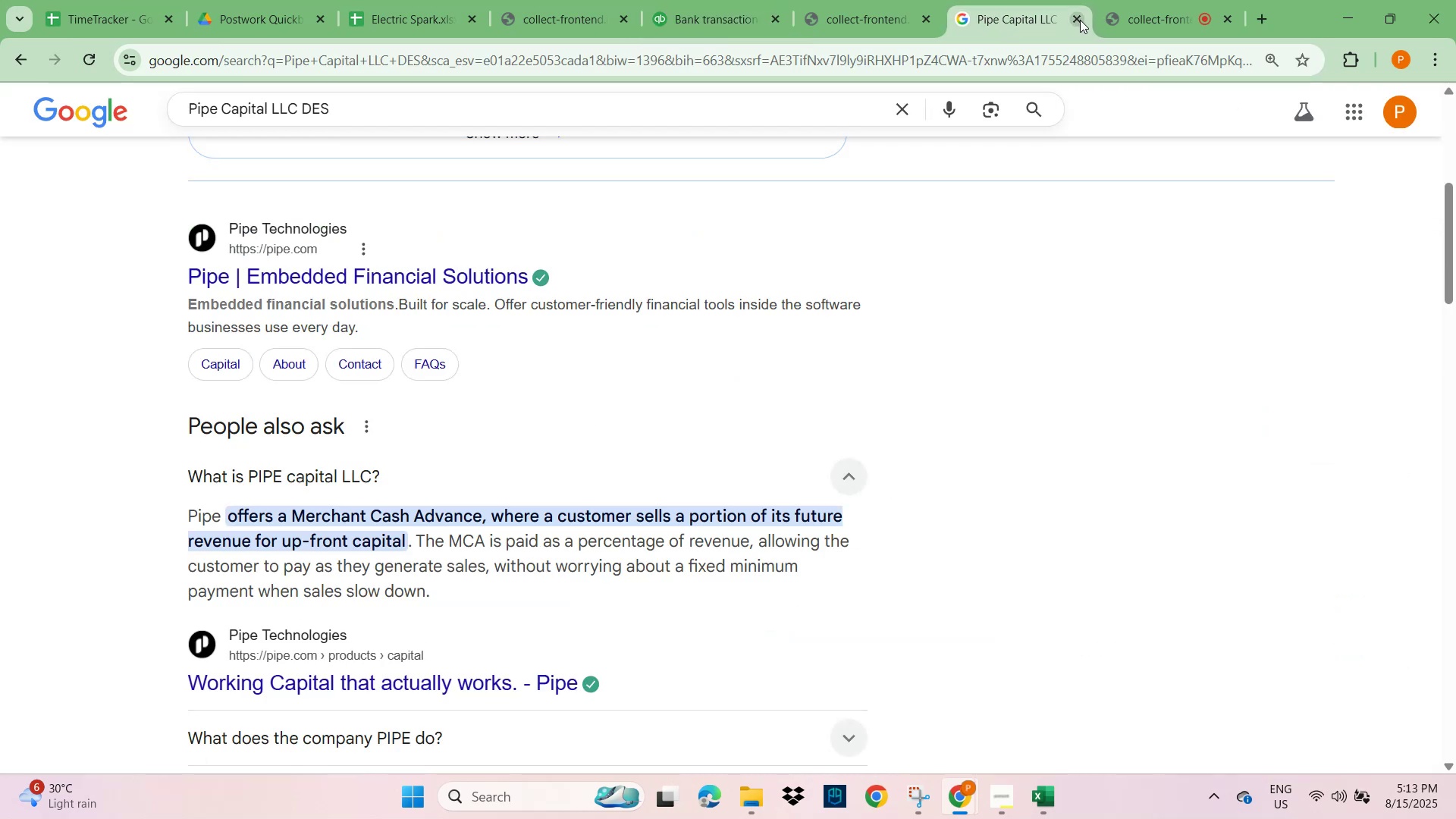 
left_click([1081, 20])
 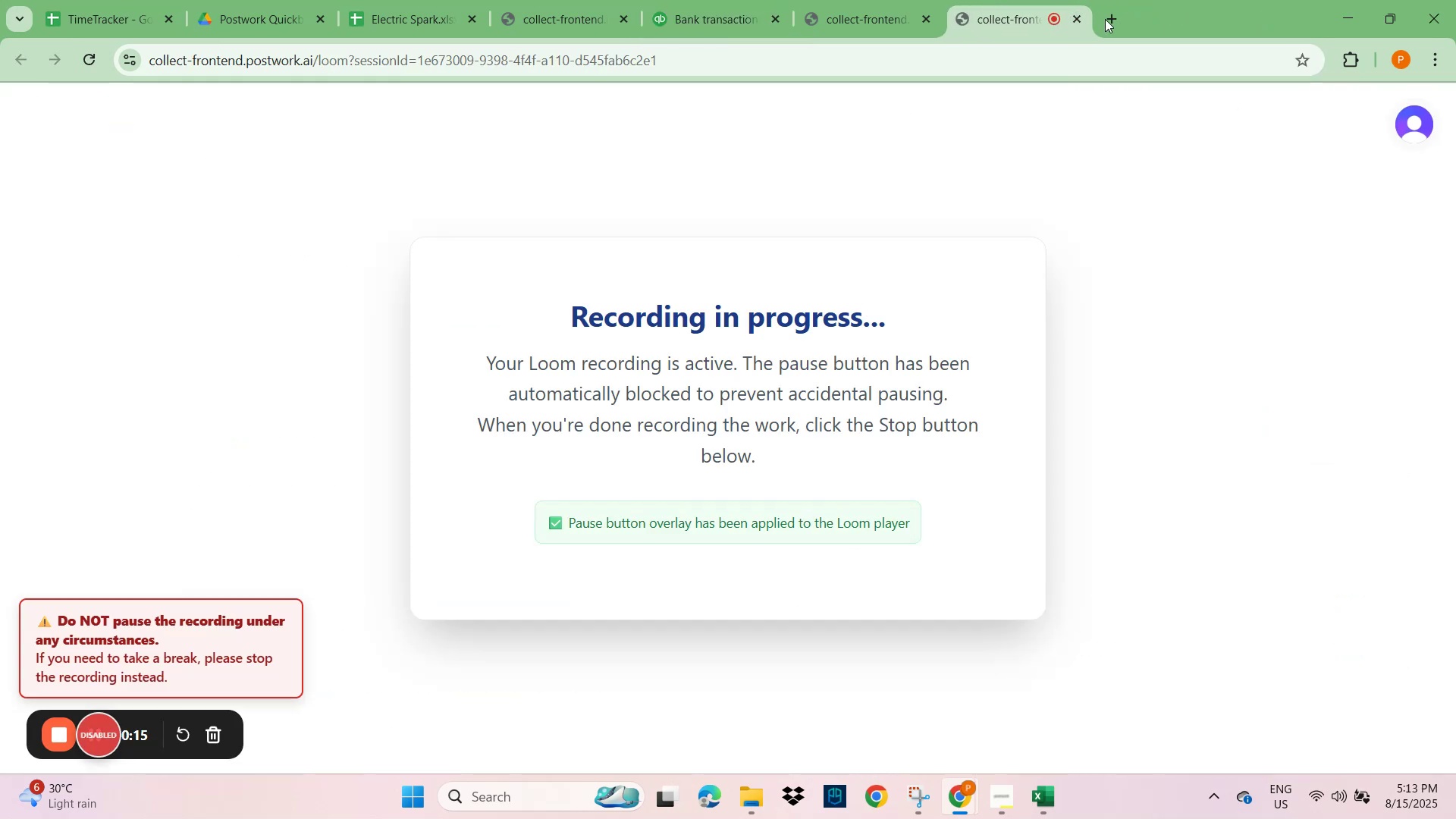 
left_click([1116, 17])
 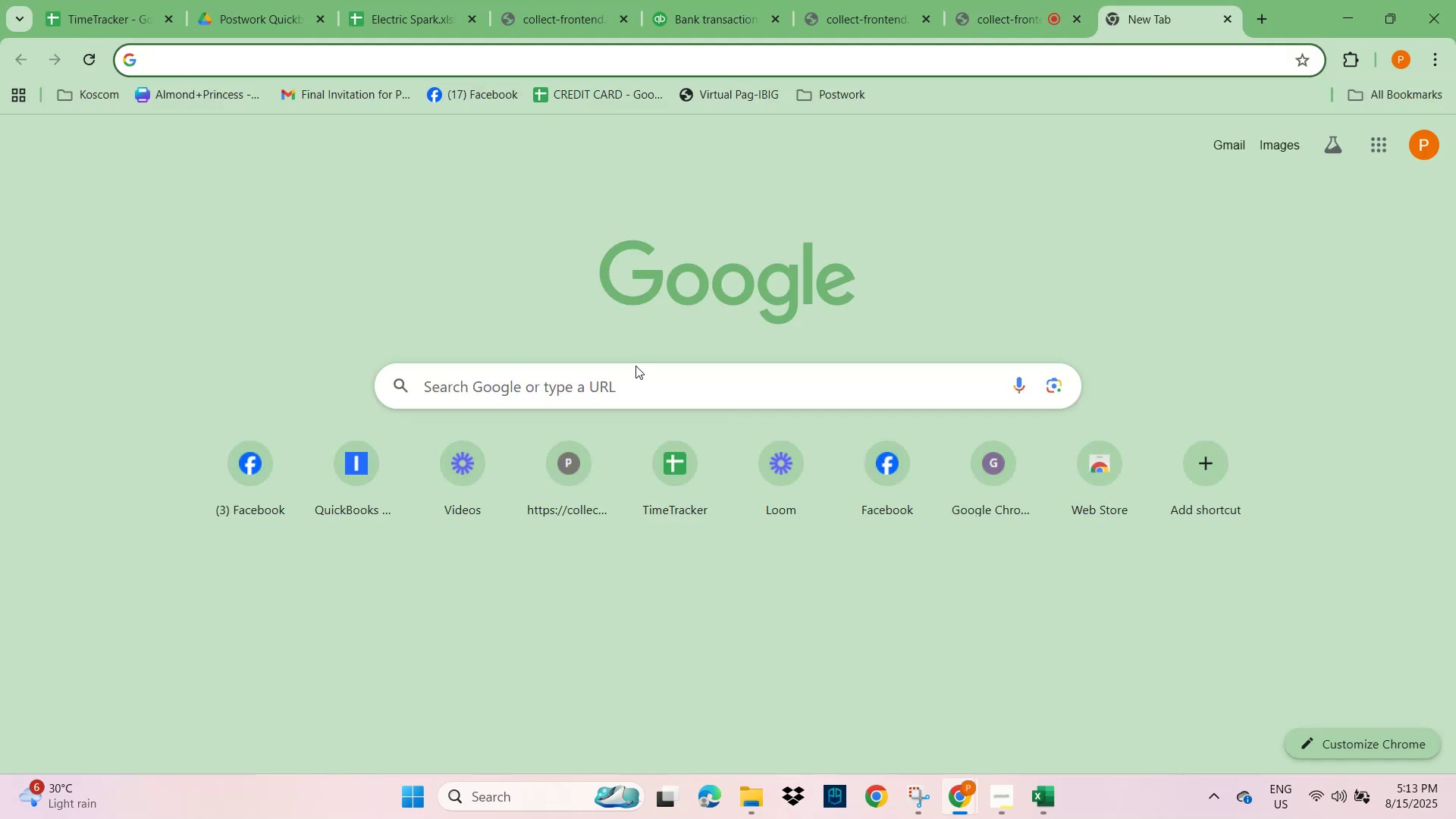 
left_click([635, 395])
 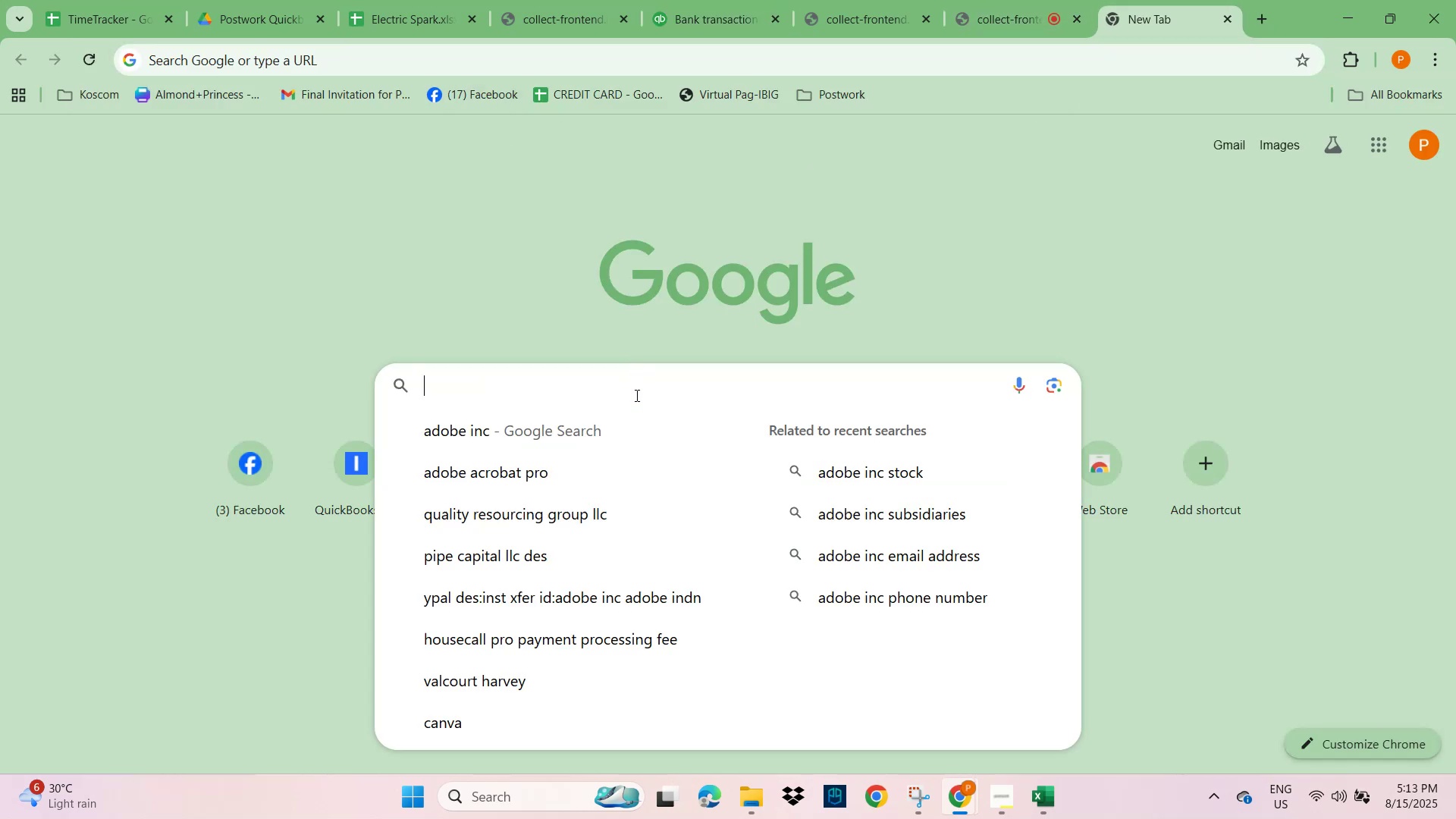 
key(Control+V)
 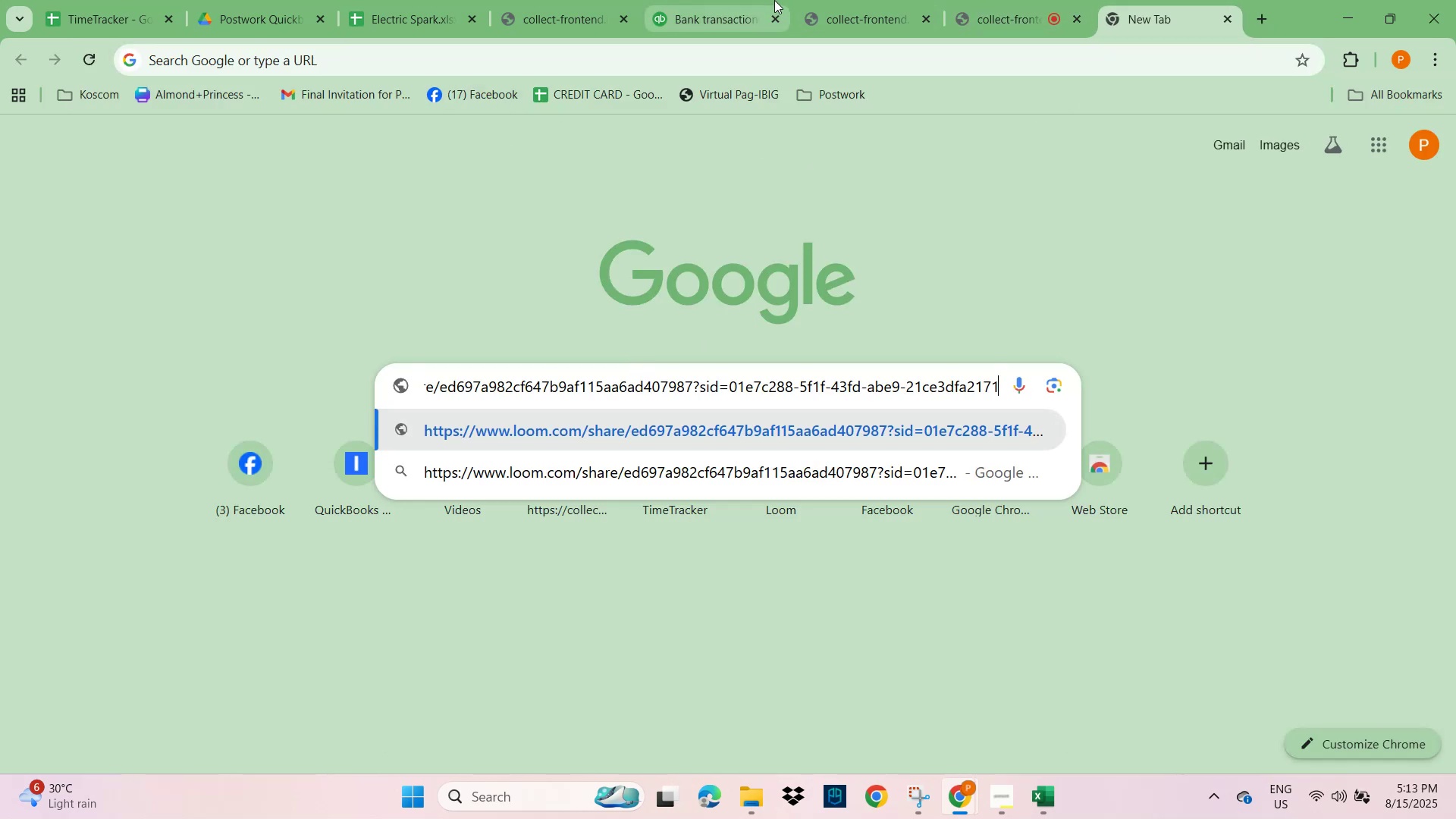 
left_click([696, 17])
 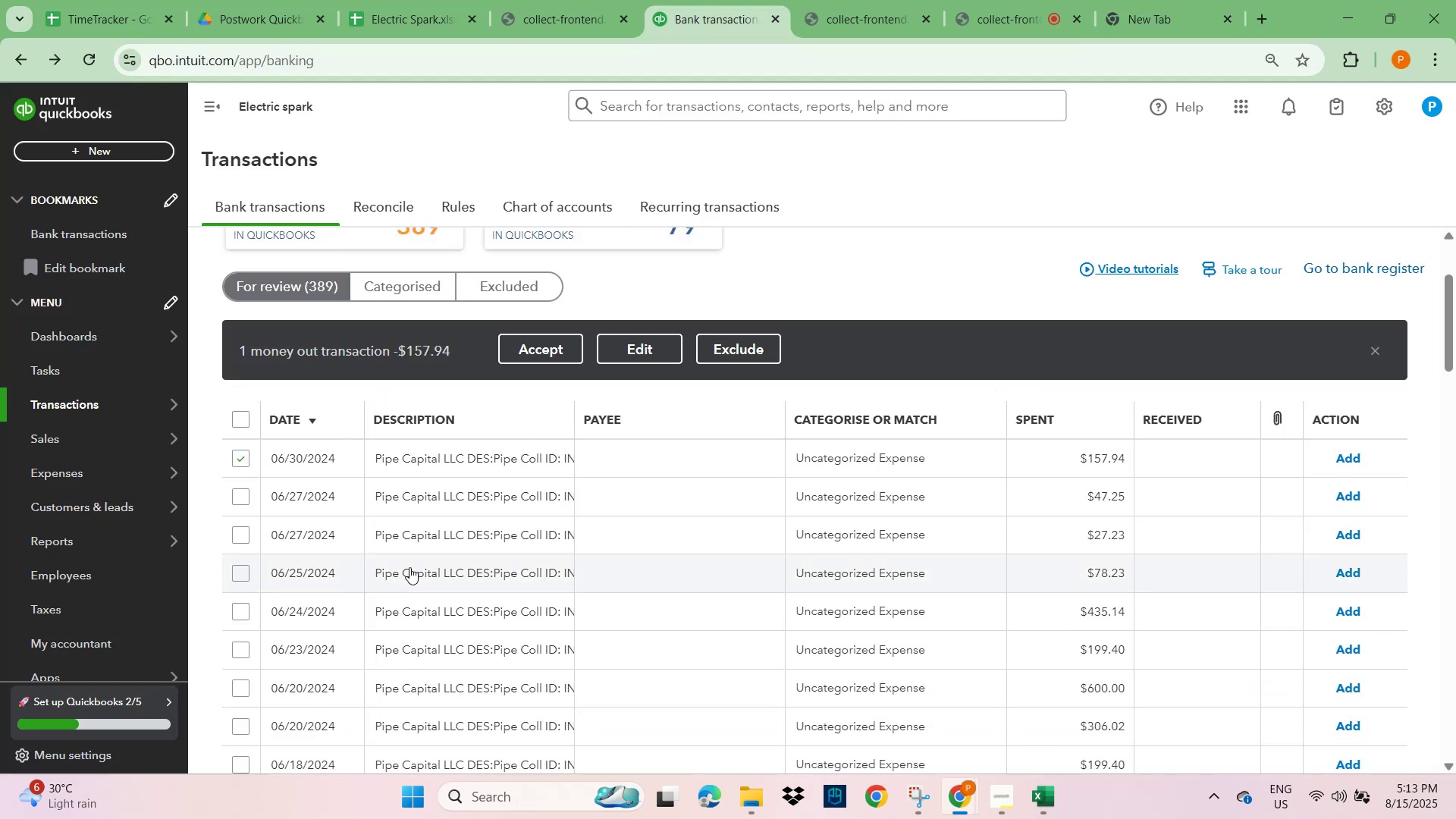 
left_click([410, 566])
 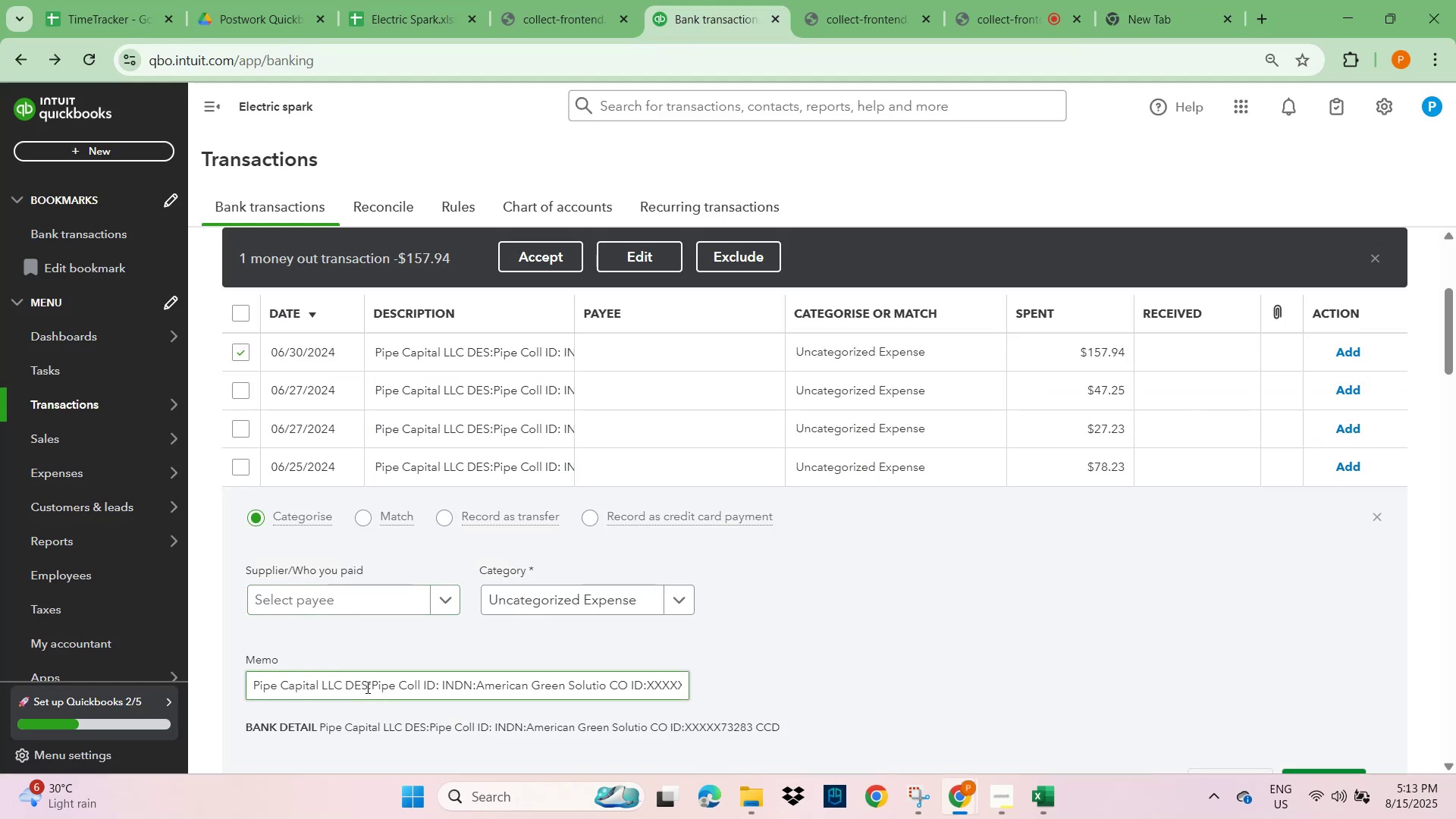 
wait(6.63)
 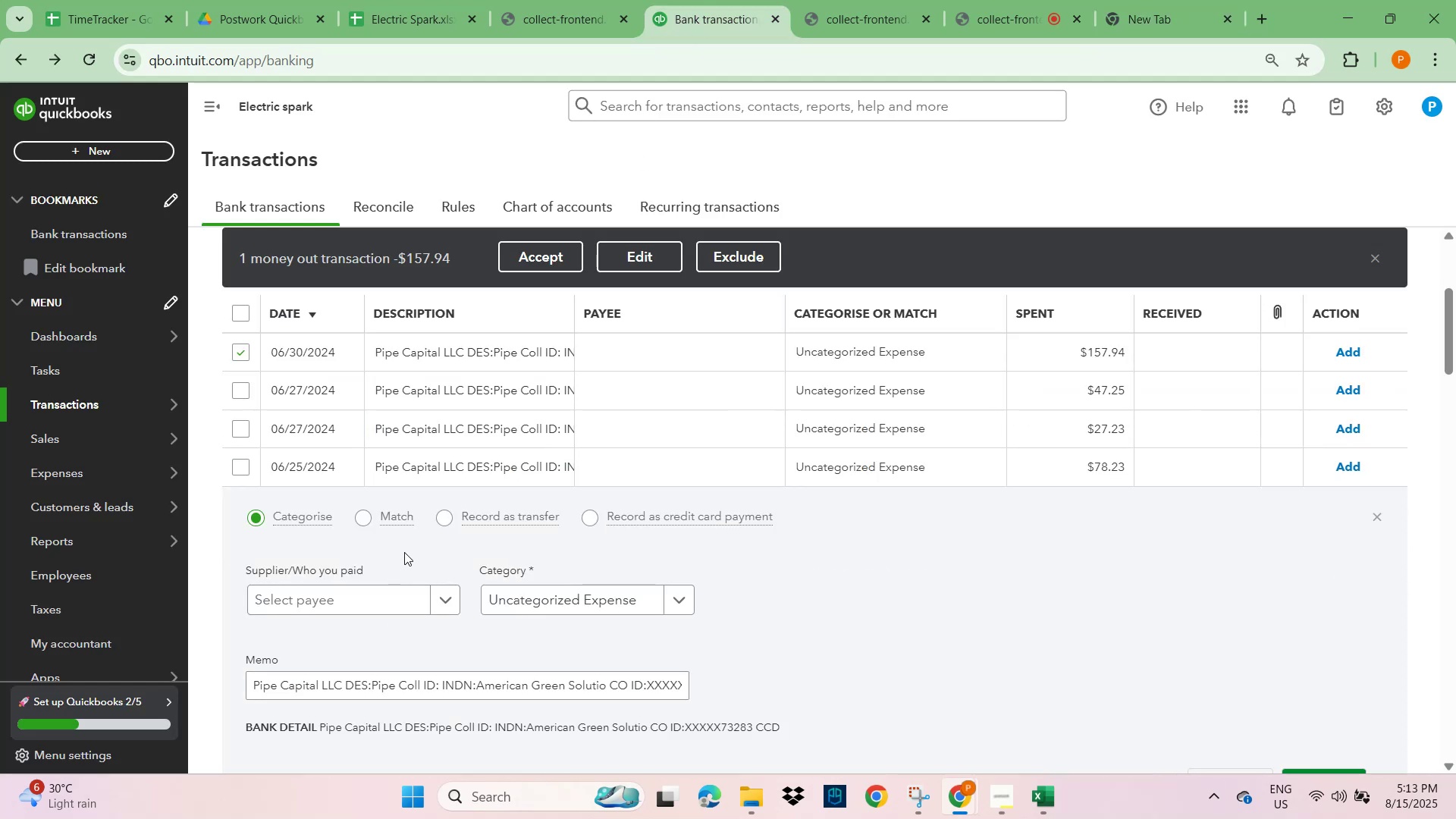 
left_click_drag(start_coordinate=[478, 688], to_coordinate=[603, 688])
 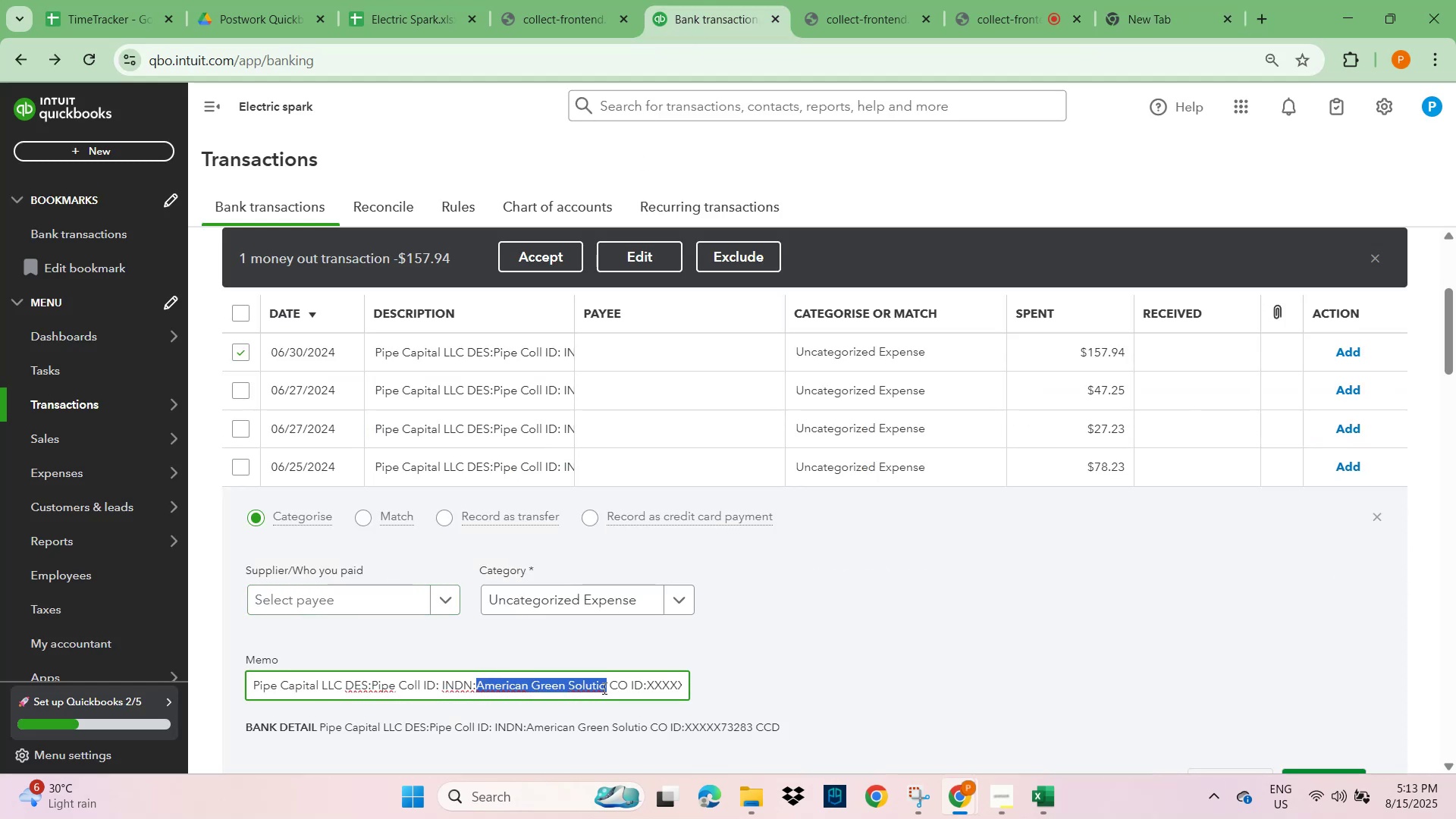 
key(Control+C)
 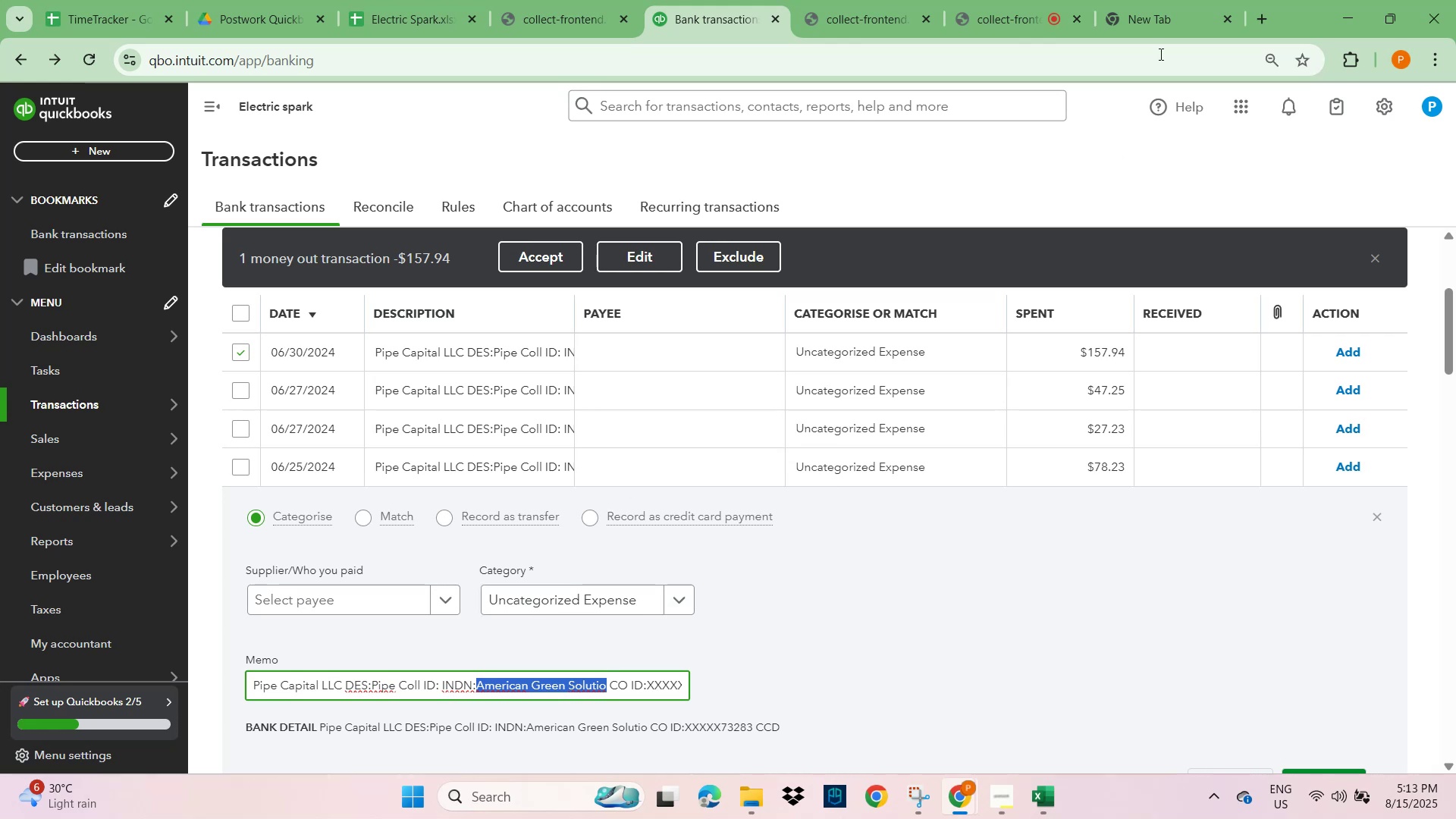 
left_click([1163, 20])
 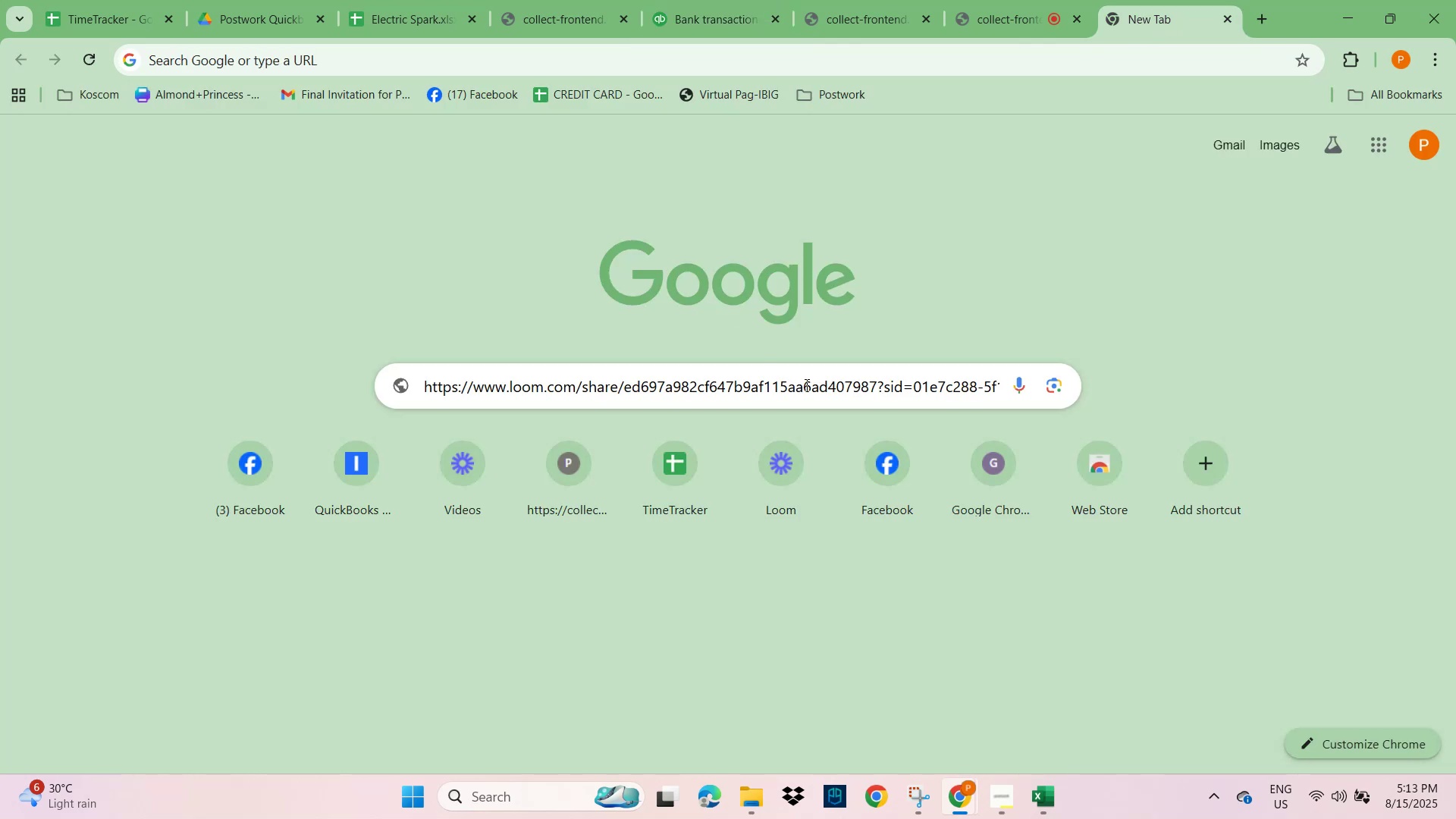 
key(Control+A)
 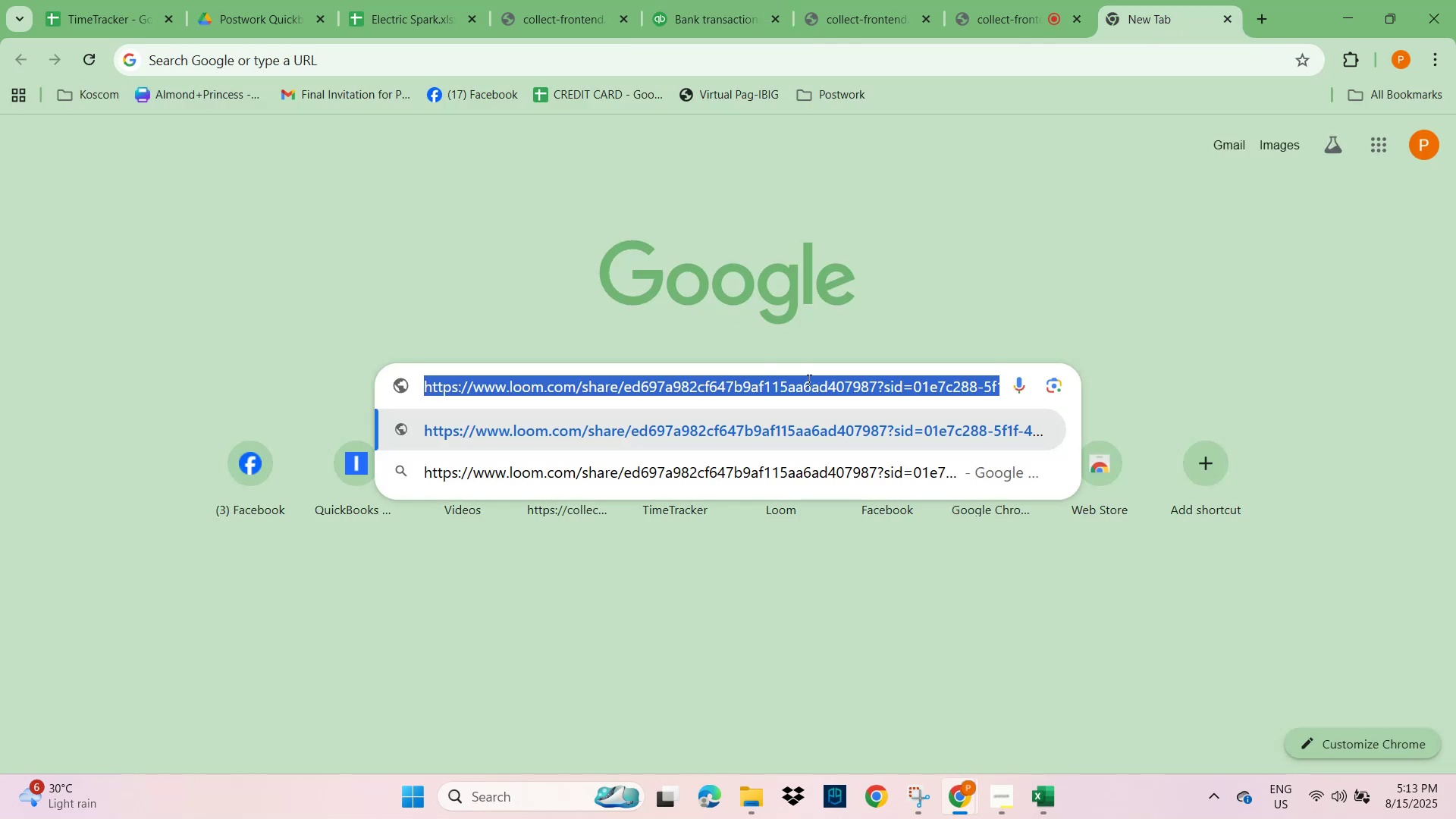 
key(Control+V)
 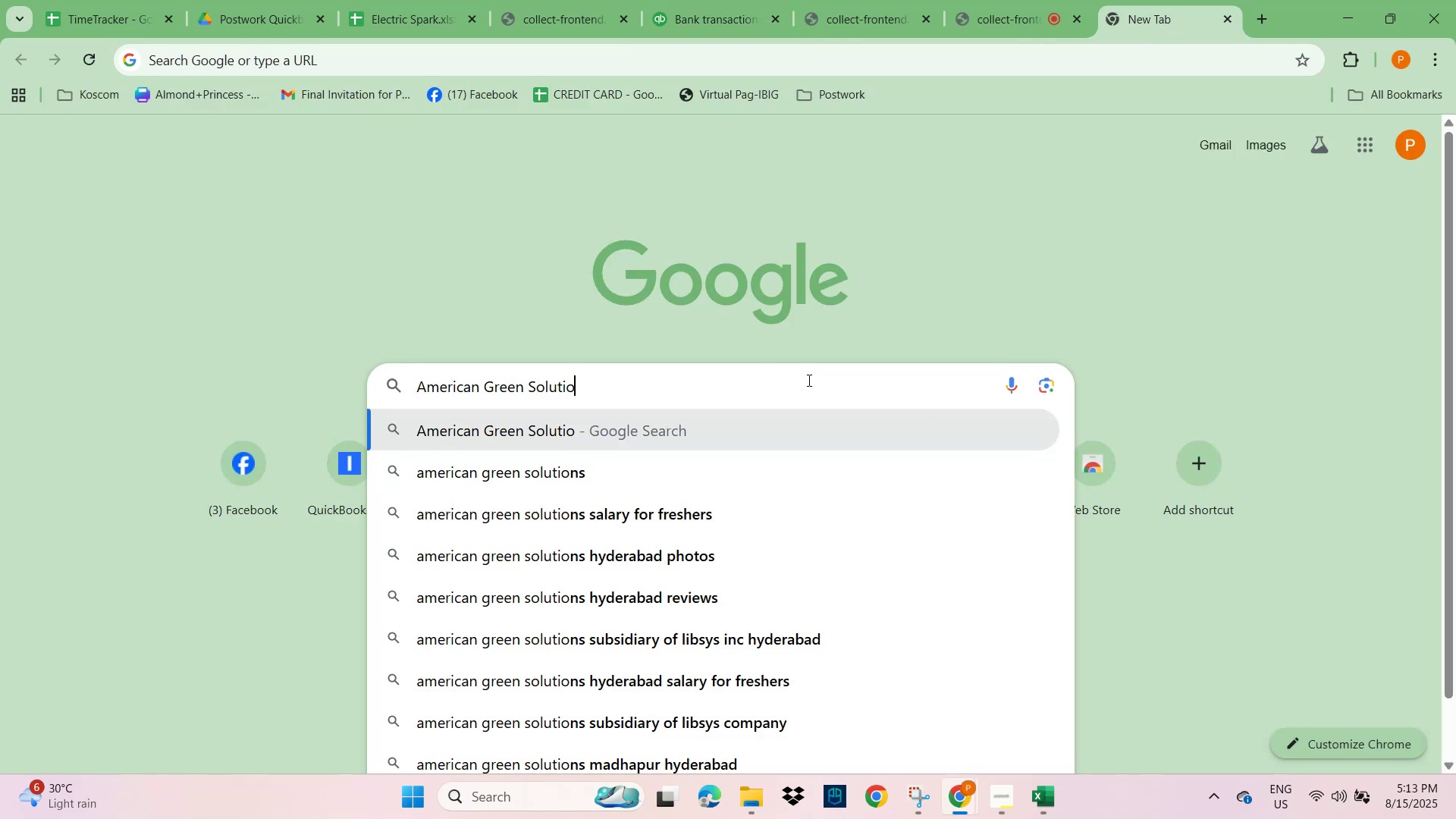 
key(NumpadEnter)
 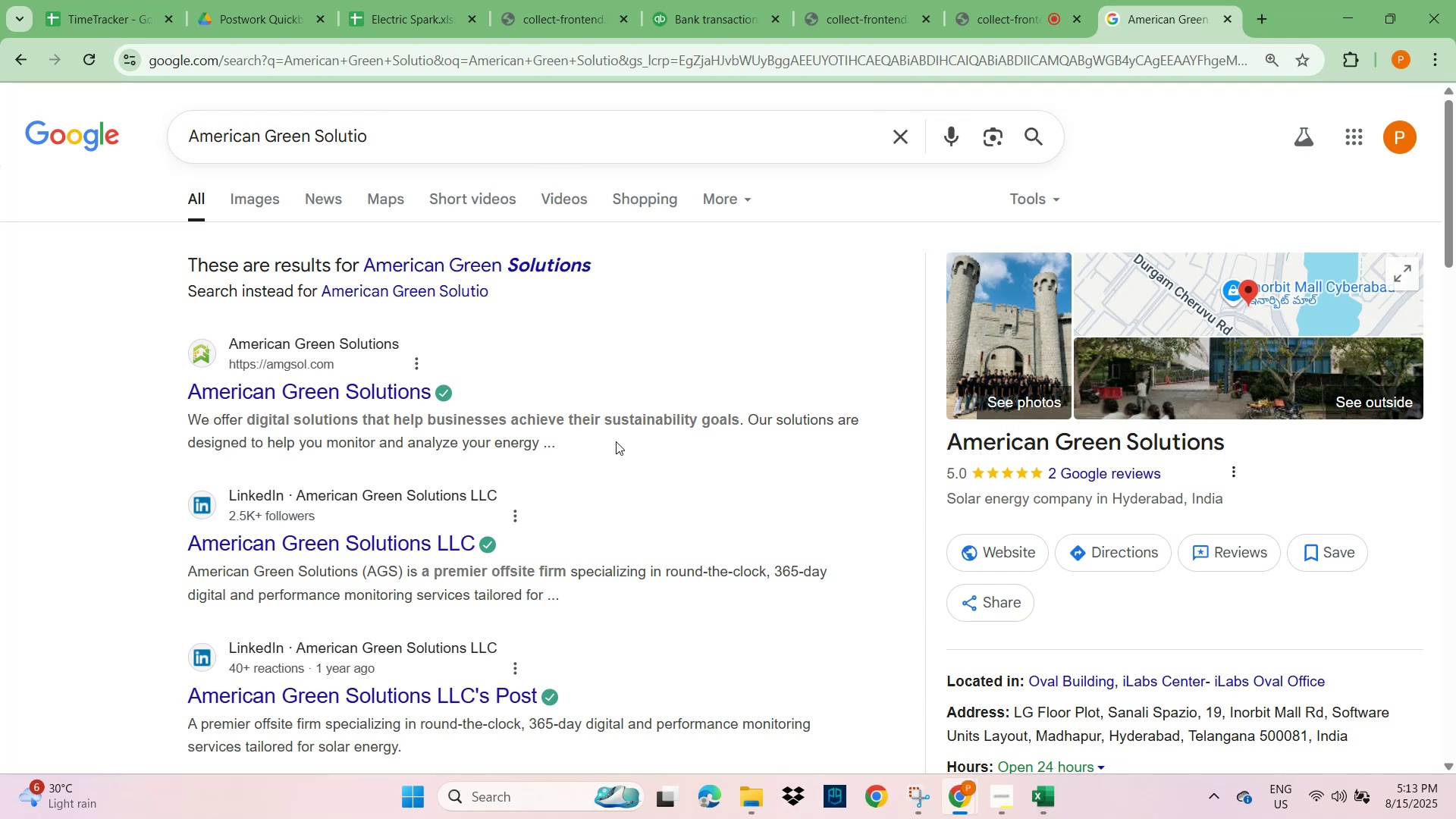 
wait(13.7)
 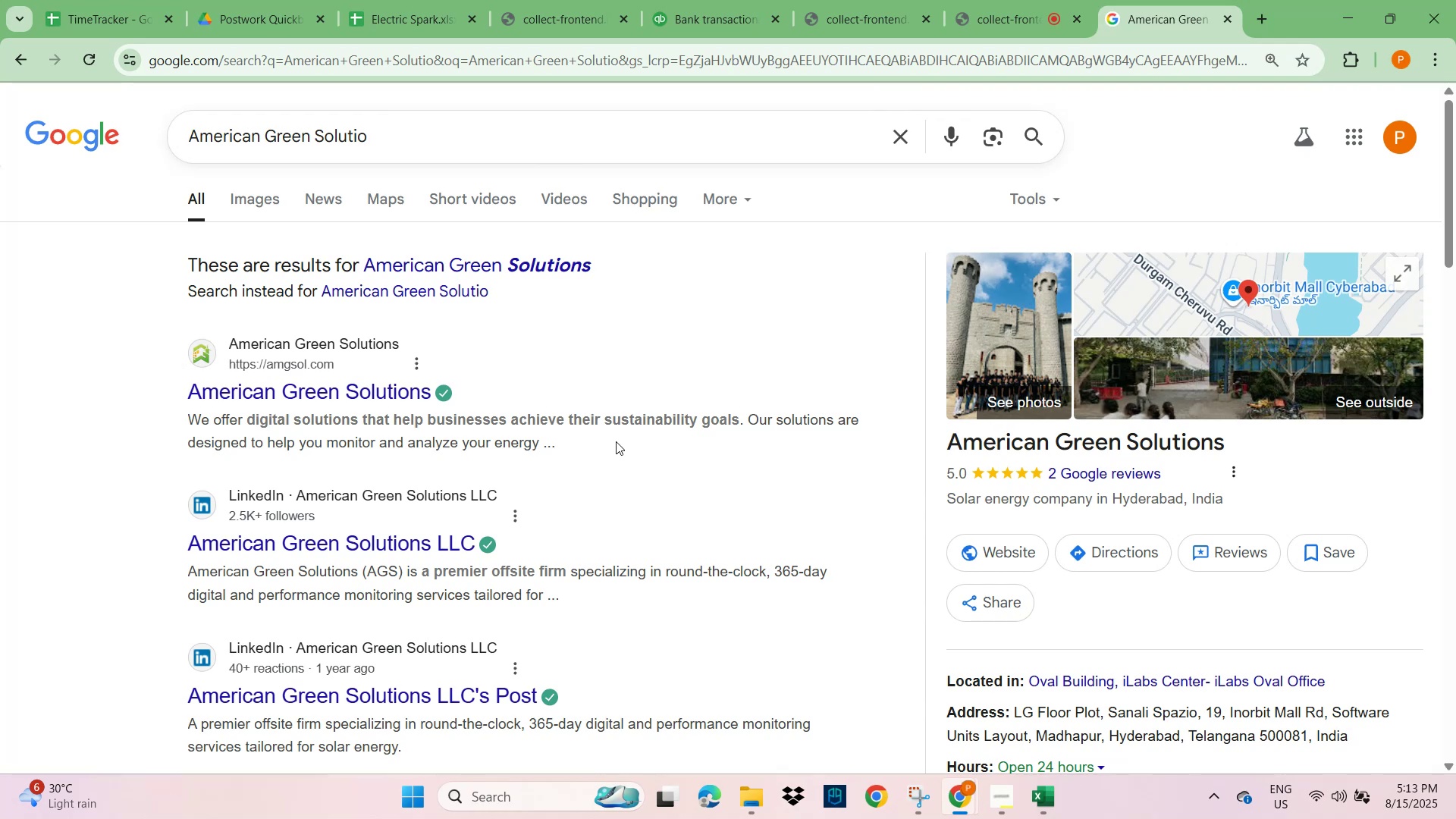 
scroll: coordinate [337, 632], scroll_direction: down, amount: 1.0
 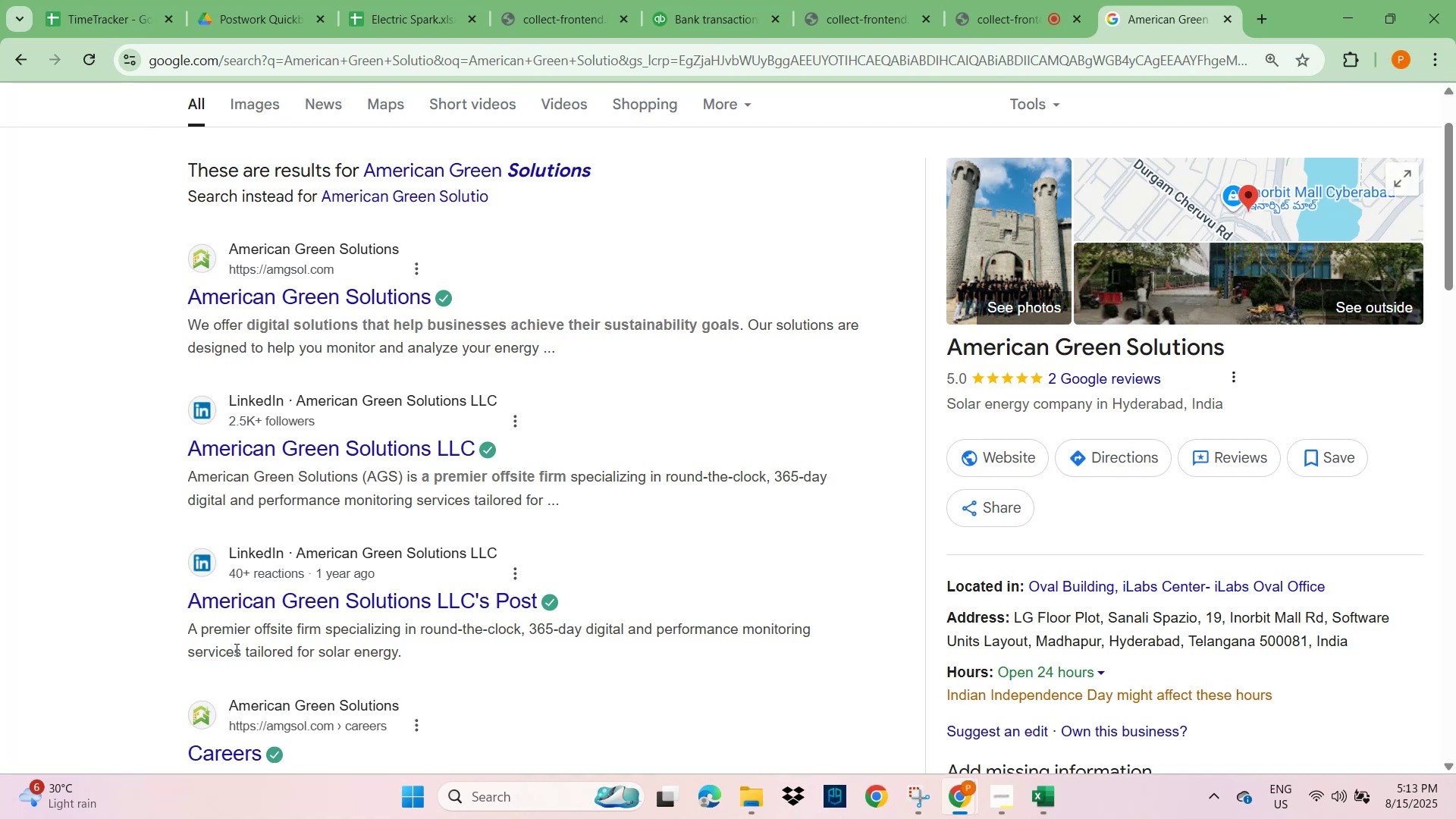 
wait(6.78)
 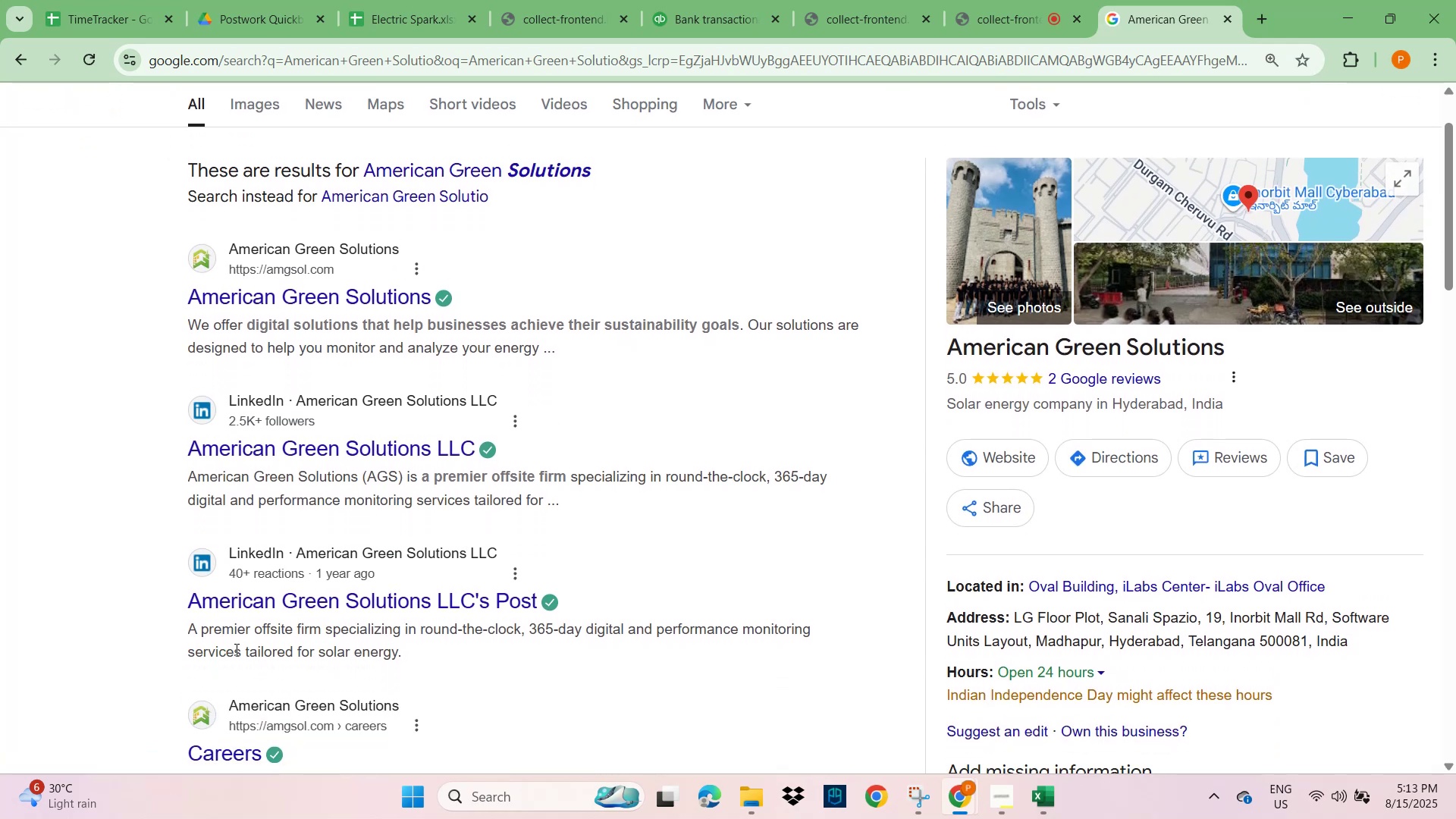 
scroll: coordinate [282, 651], scroll_direction: down, amount: 3.0
 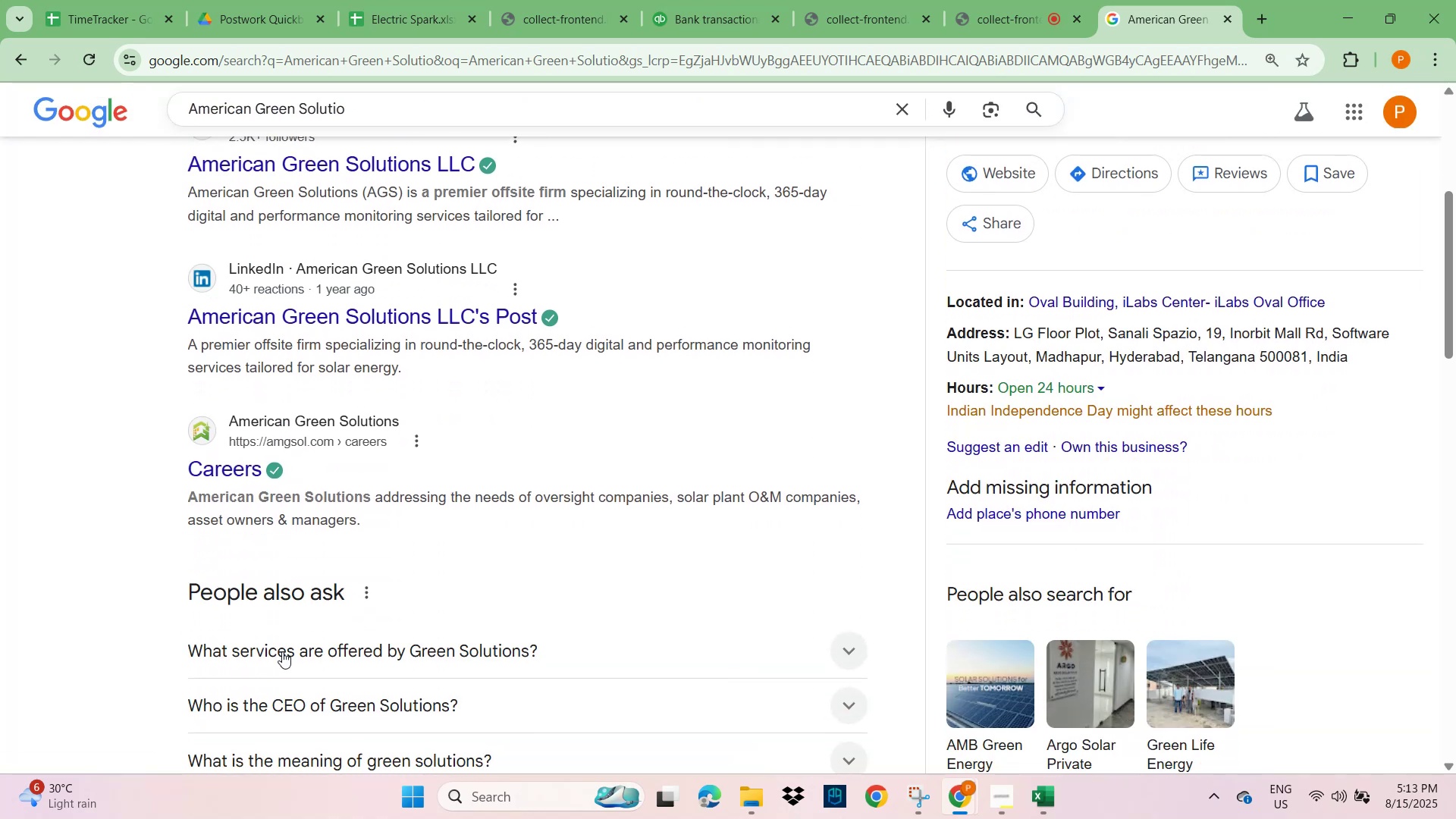 
scroll: coordinate [427, 543], scroll_direction: up, amount: 8.0
 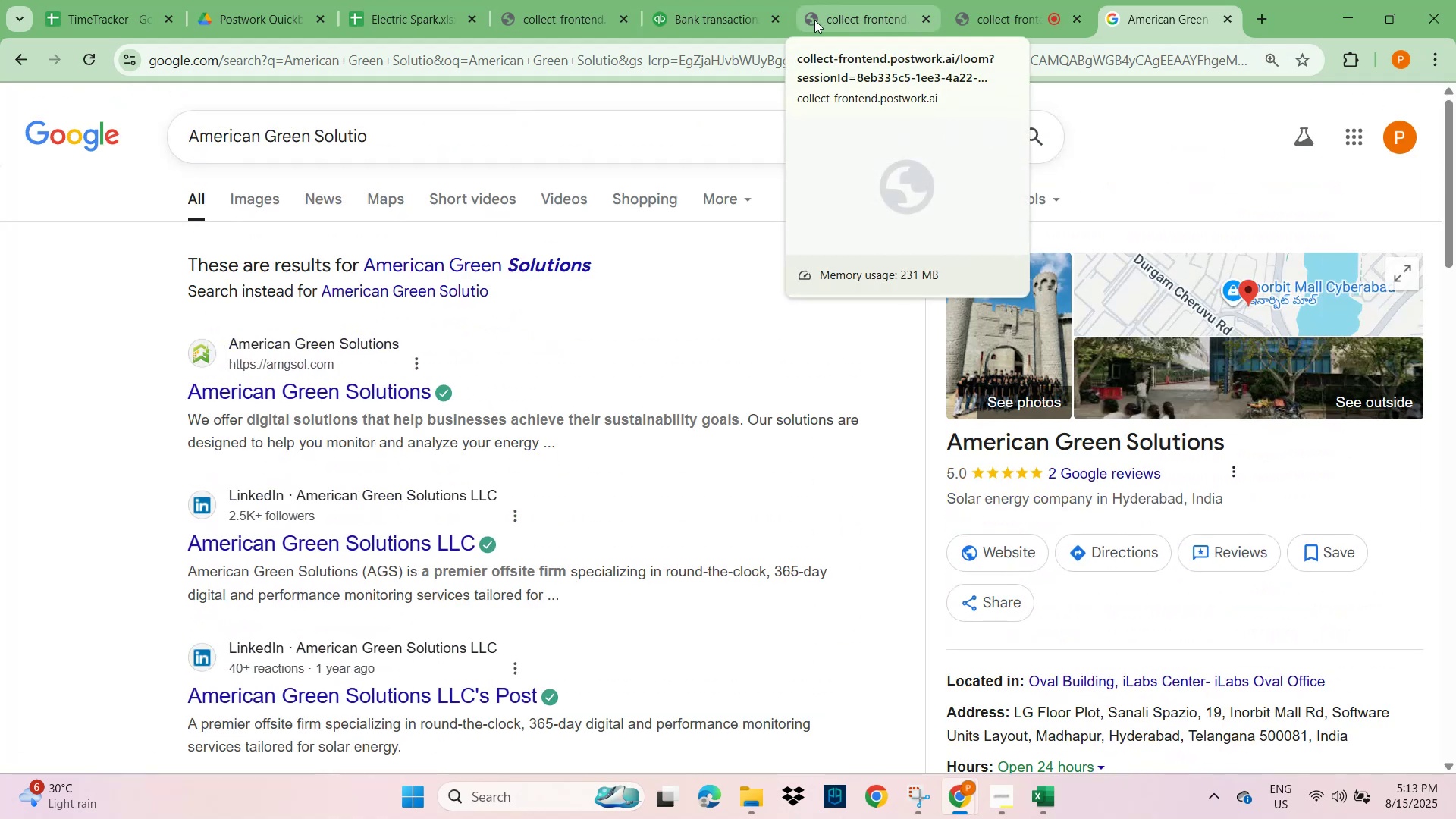 
left_click([710, 11])
 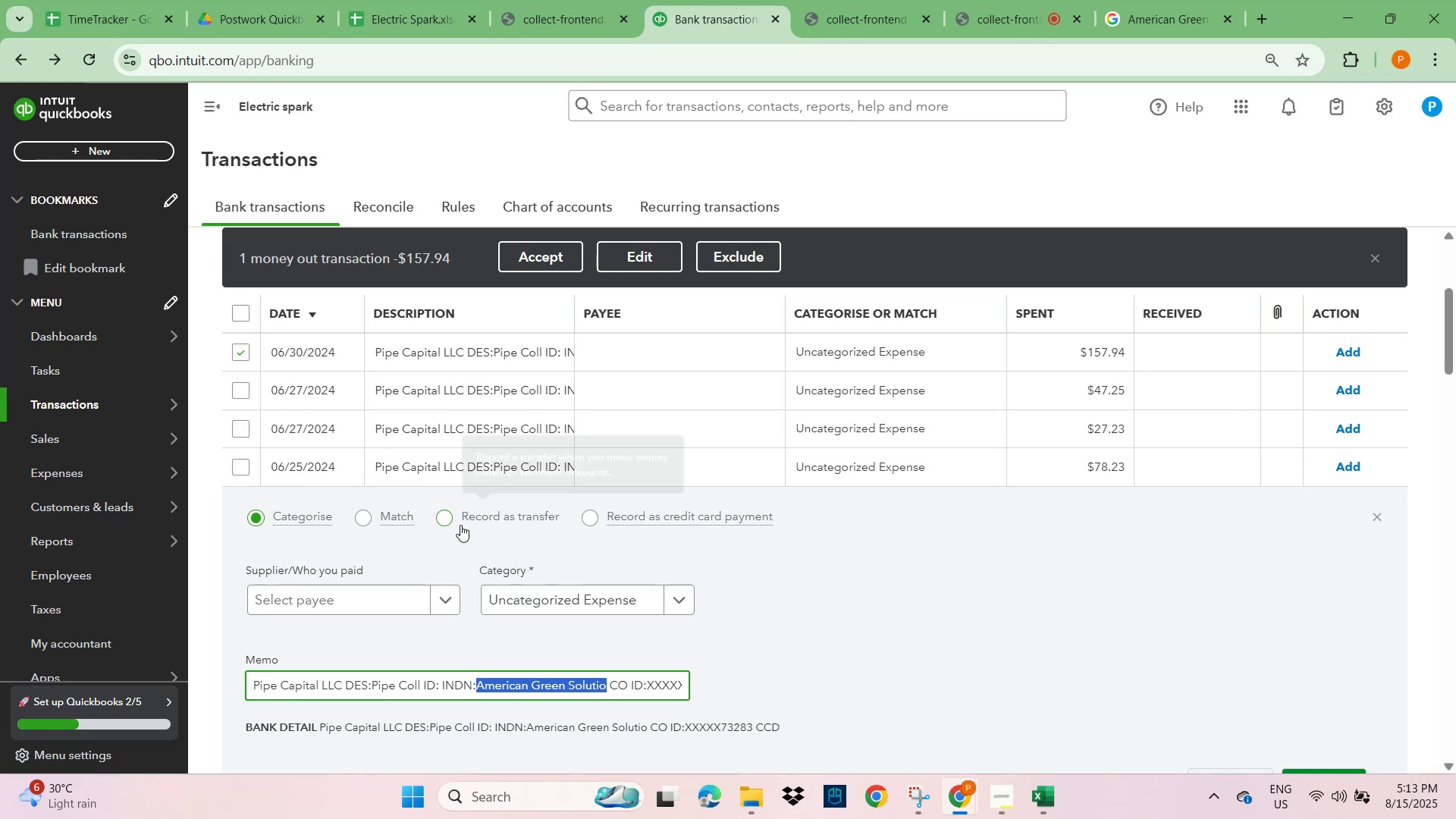 
wait(5.19)
 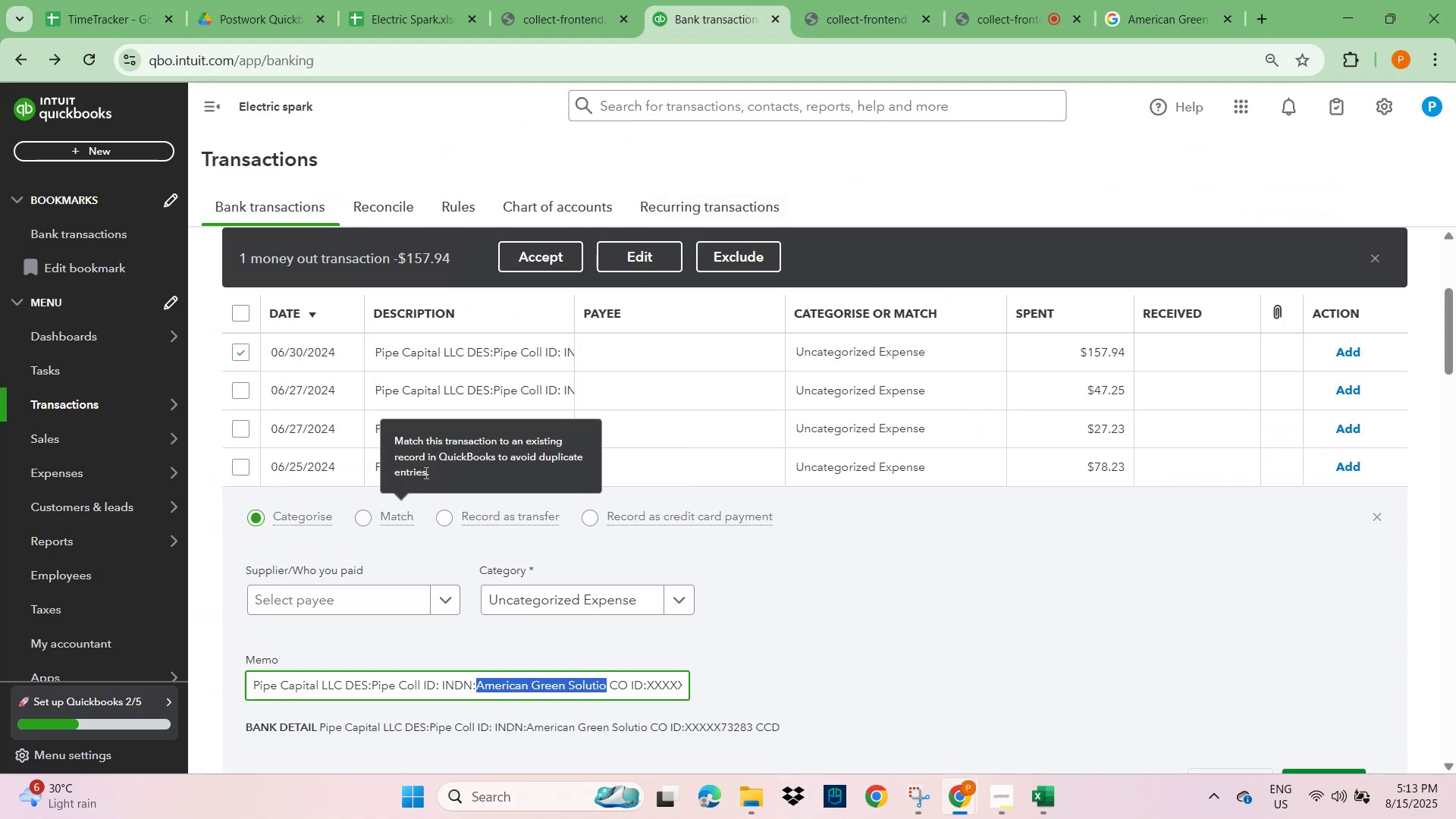 
left_click([456, 377])
 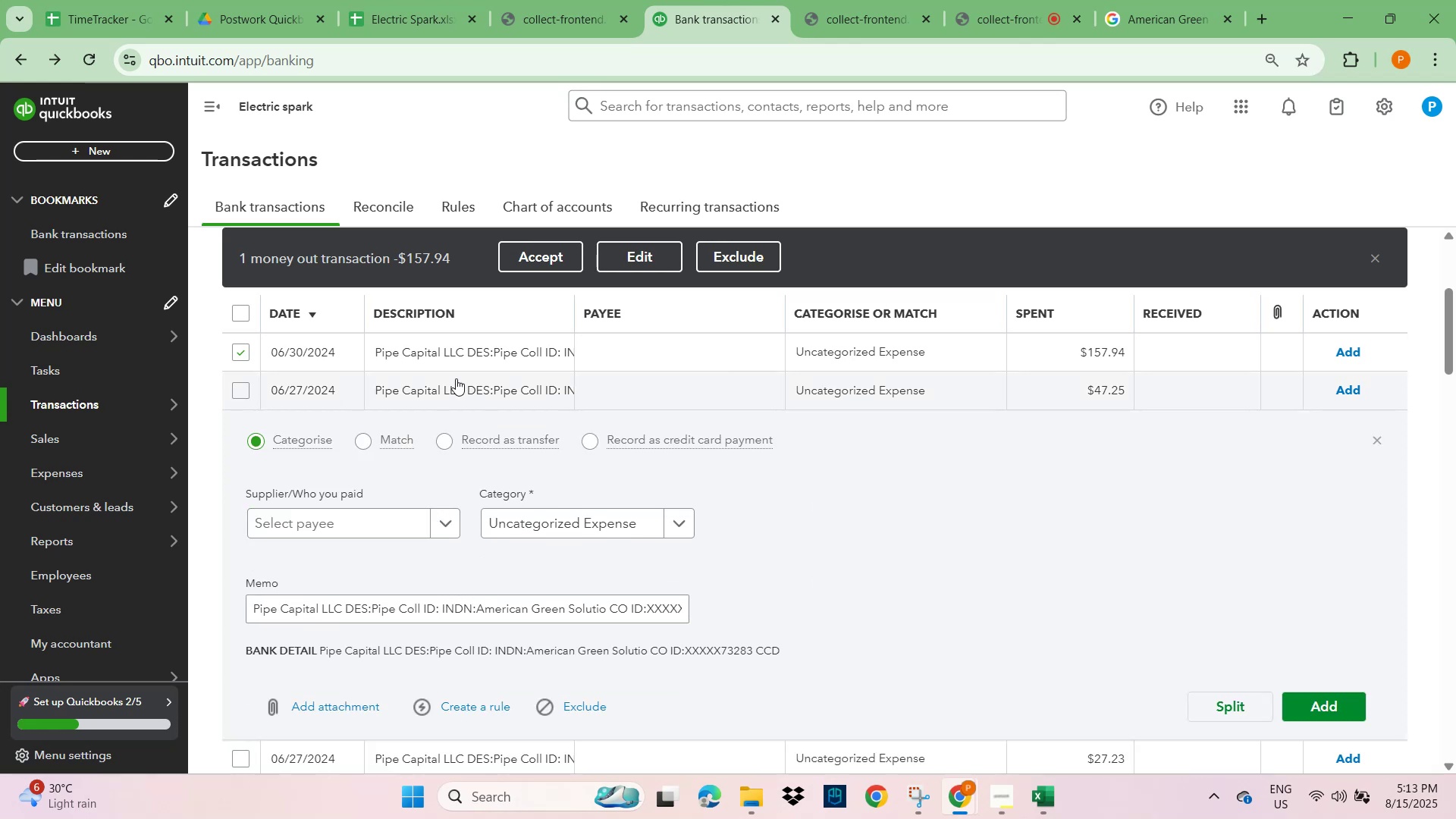 
left_click([444, 342])
 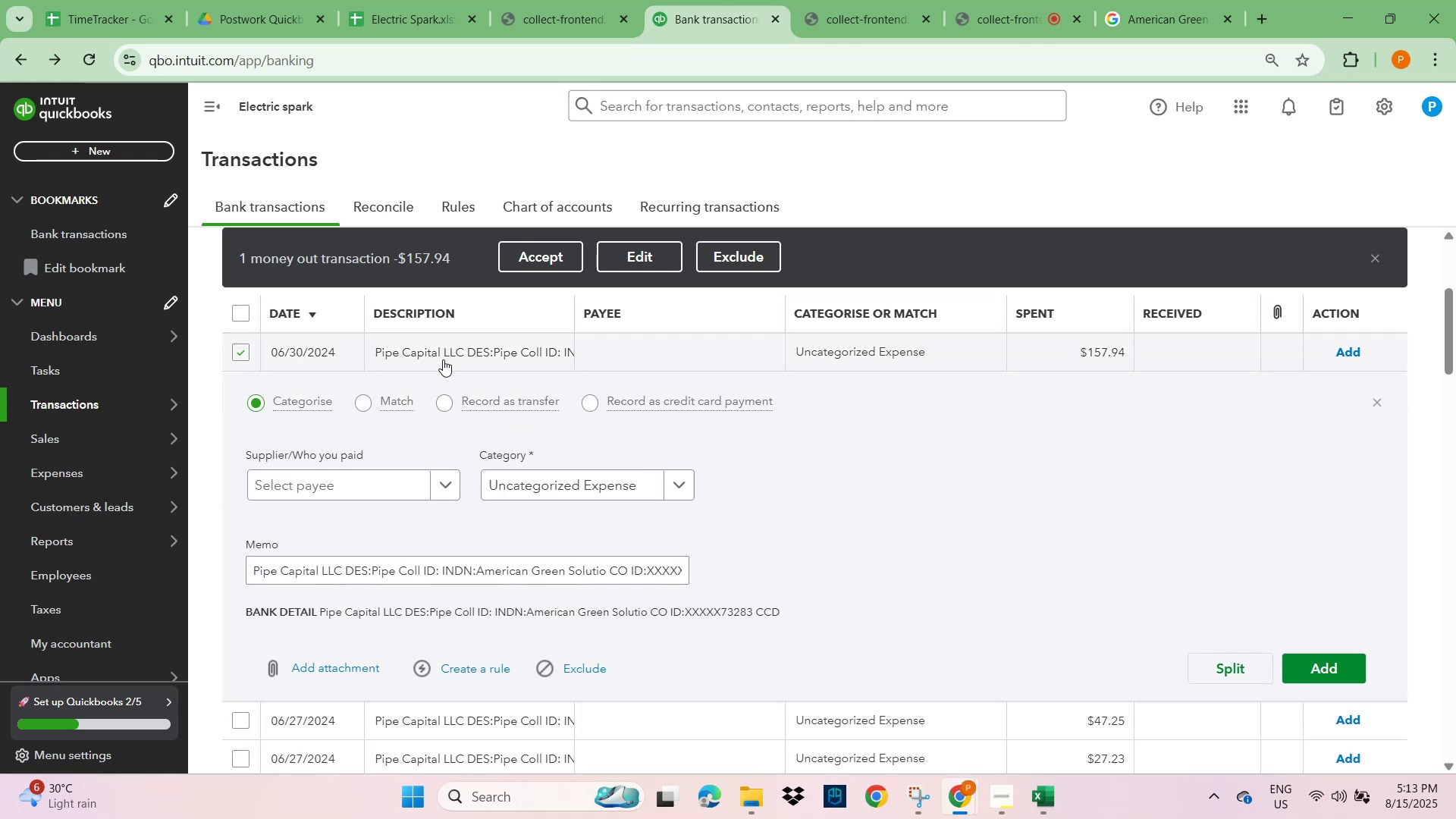 
scroll: coordinate [443, 450], scroll_direction: up, amount: 2.0
 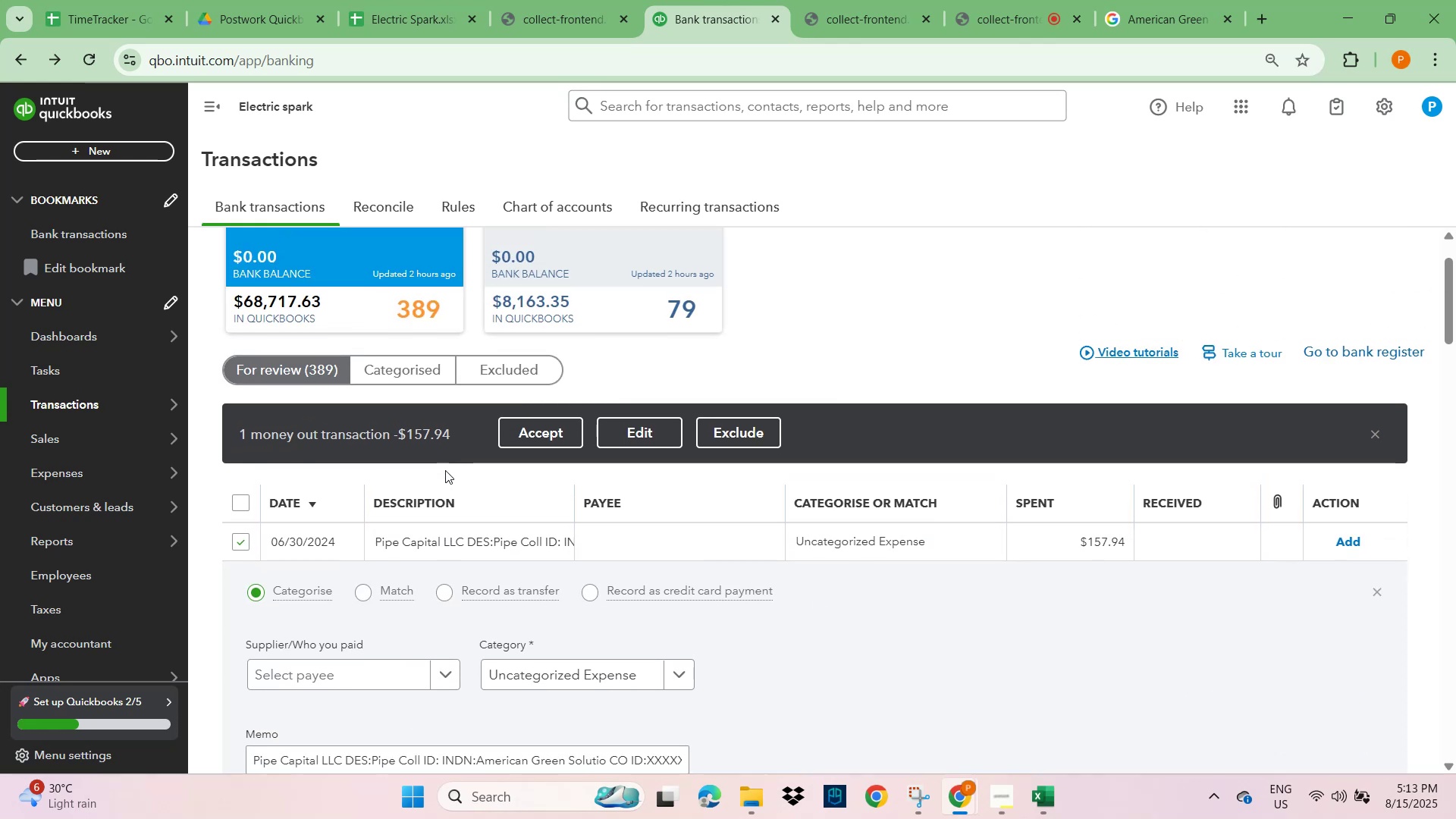 
scroll: coordinate [473, 585], scroll_direction: down, amount: 6.0
 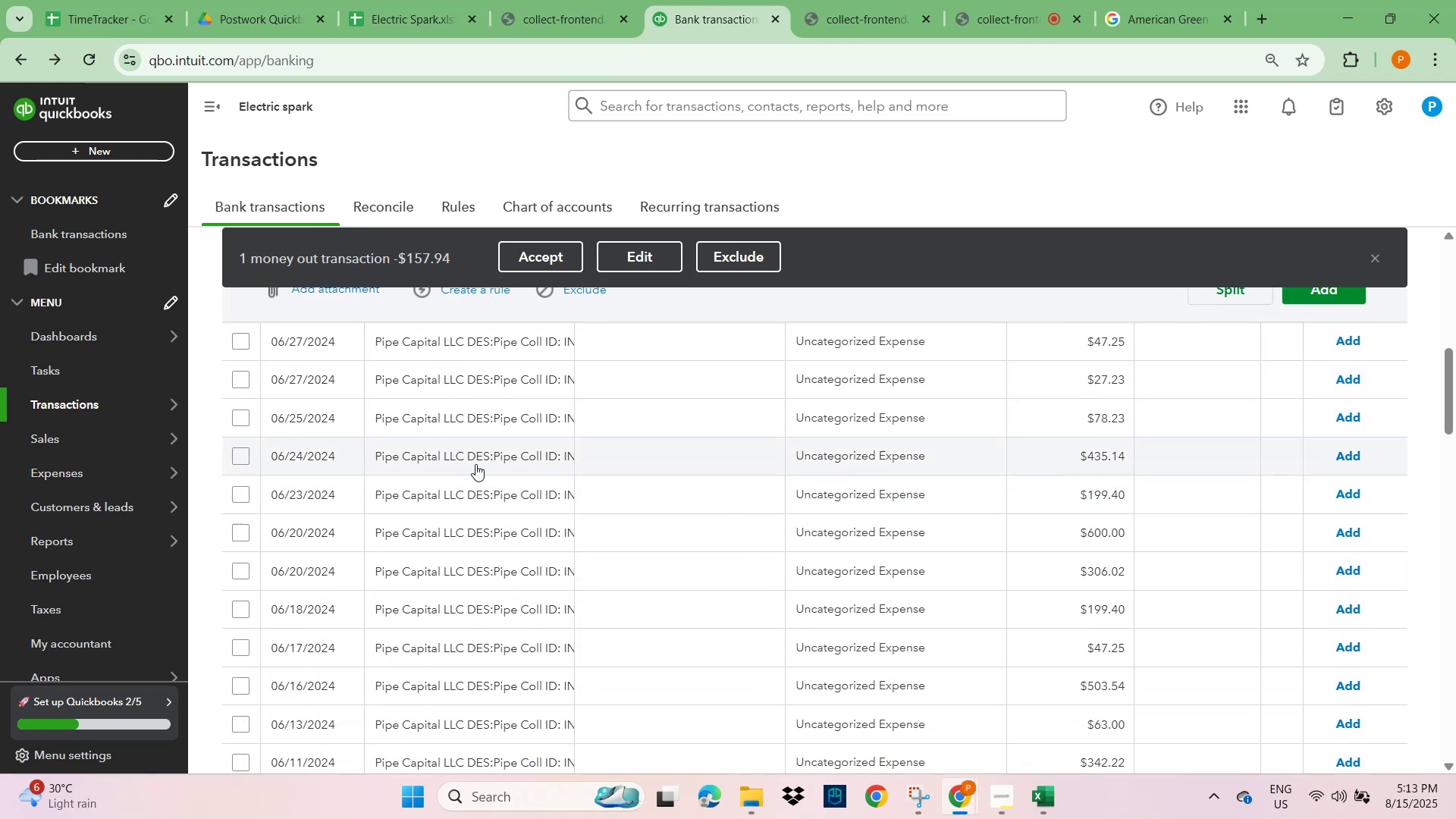 
left_click([479, 443])
 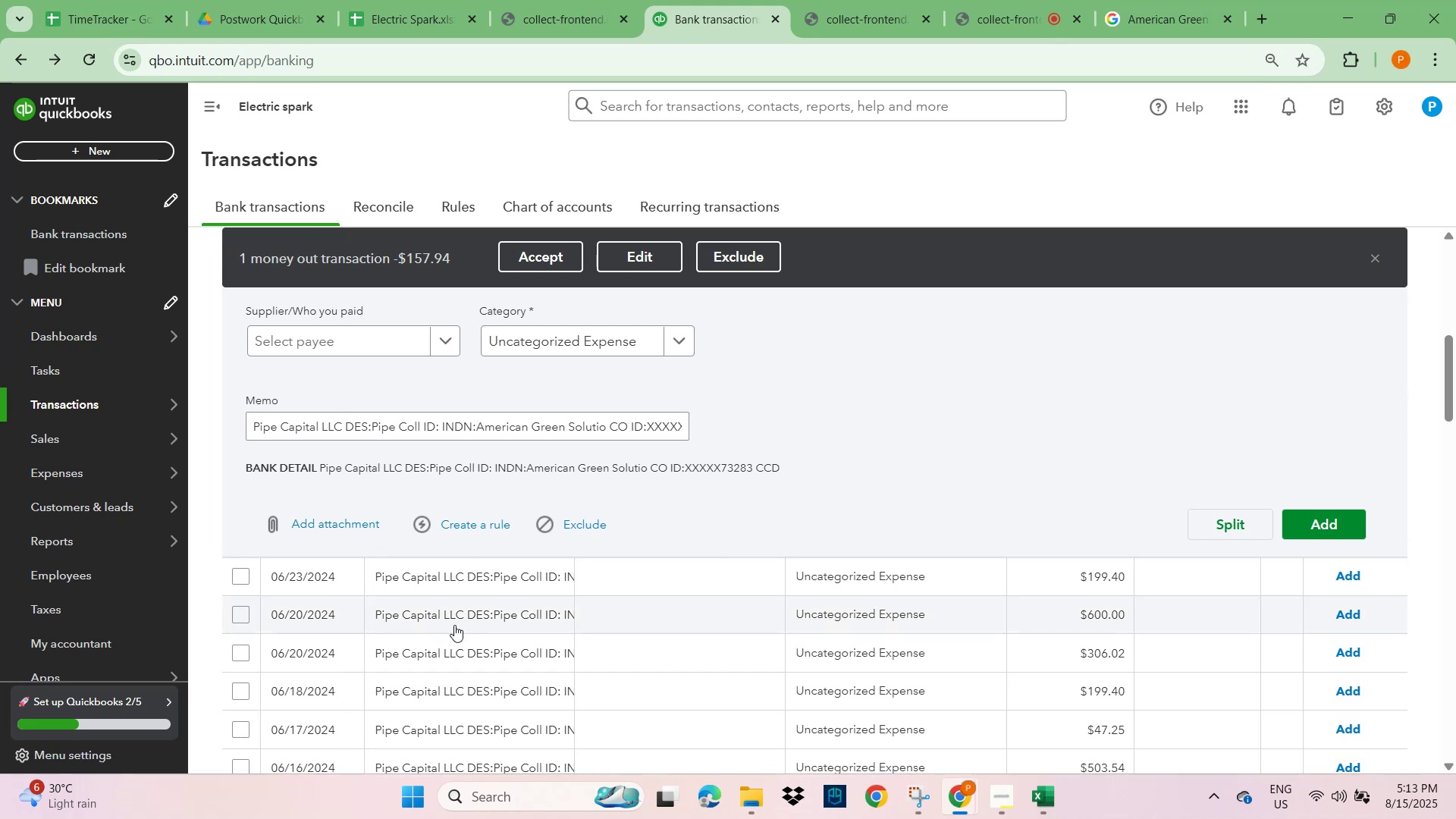 
left_click([461, 656])
 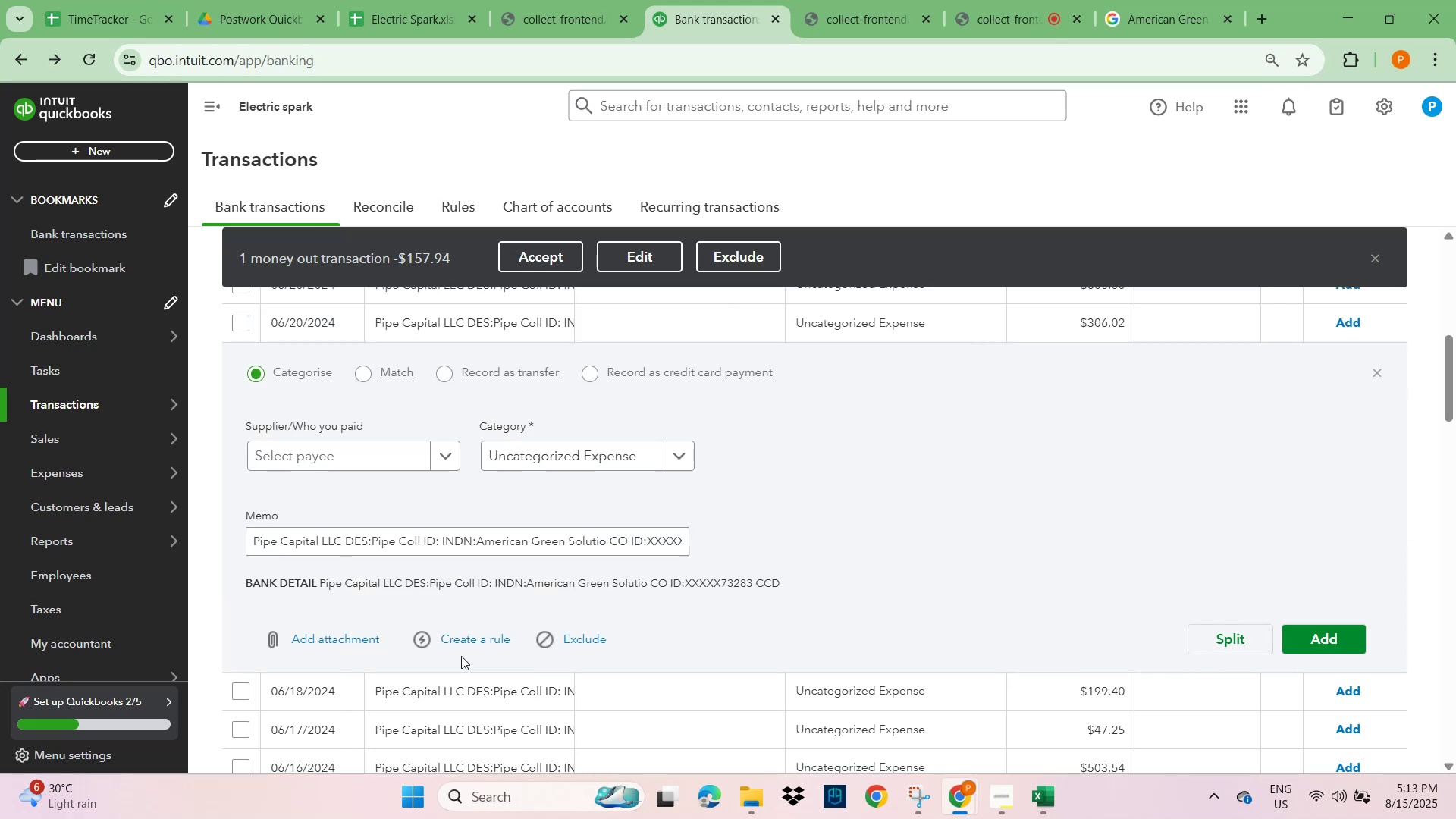 
scroll: coordinate [461, 656], scroll_direction: down, amount: 1.0
 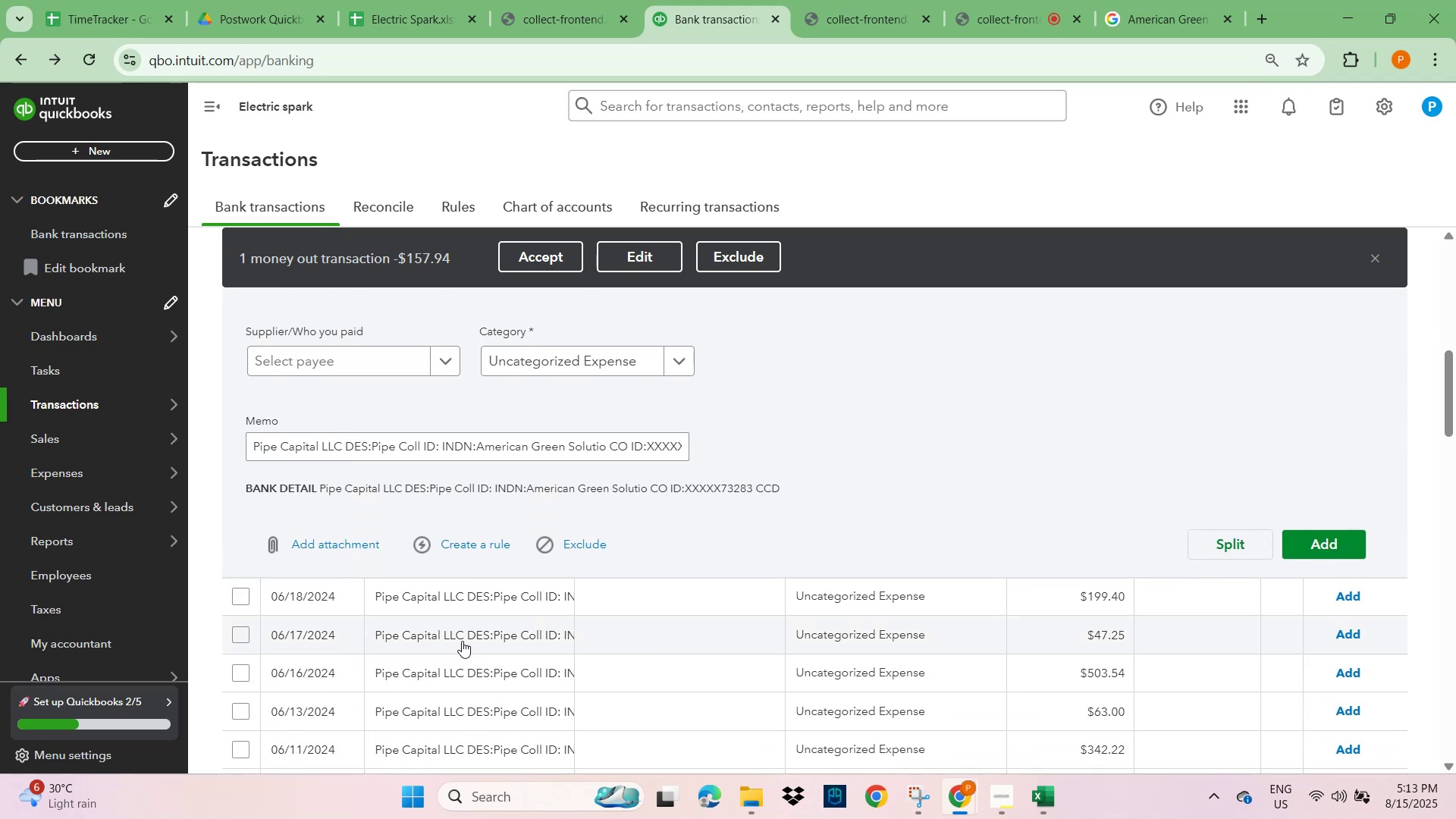 
left_click([280, 441])
 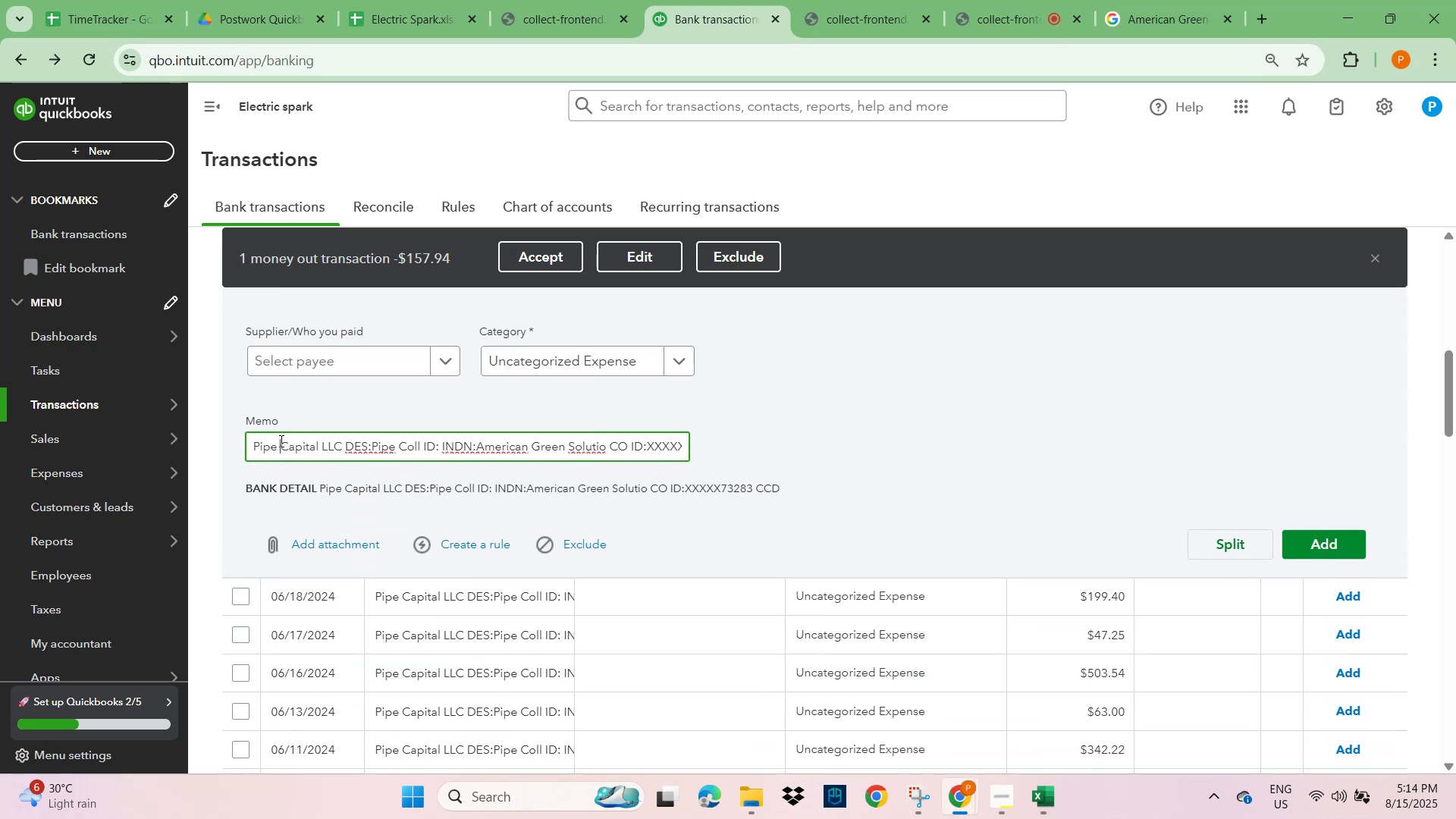 
key(Control+A)
 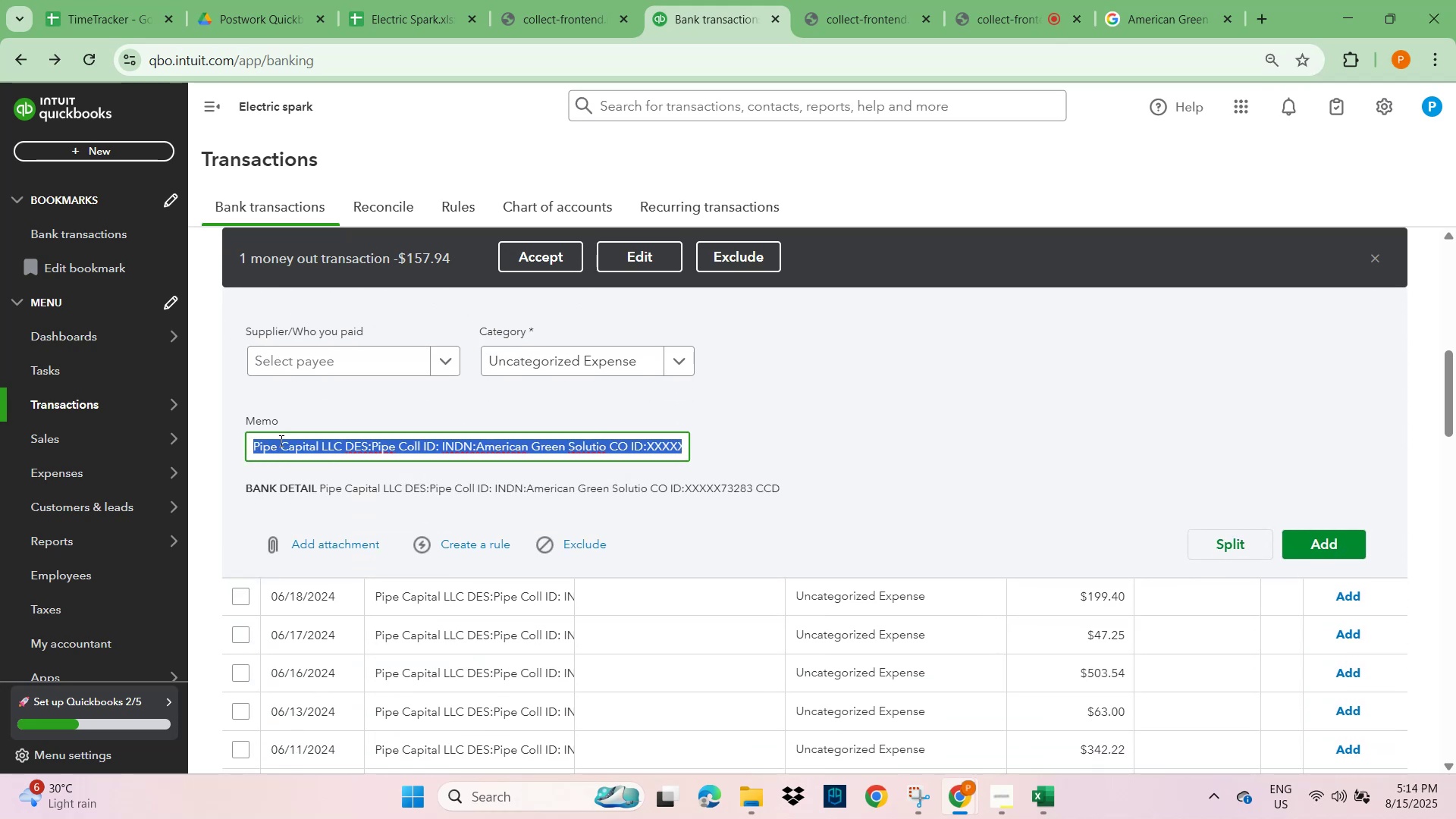 
key(Control+C)
 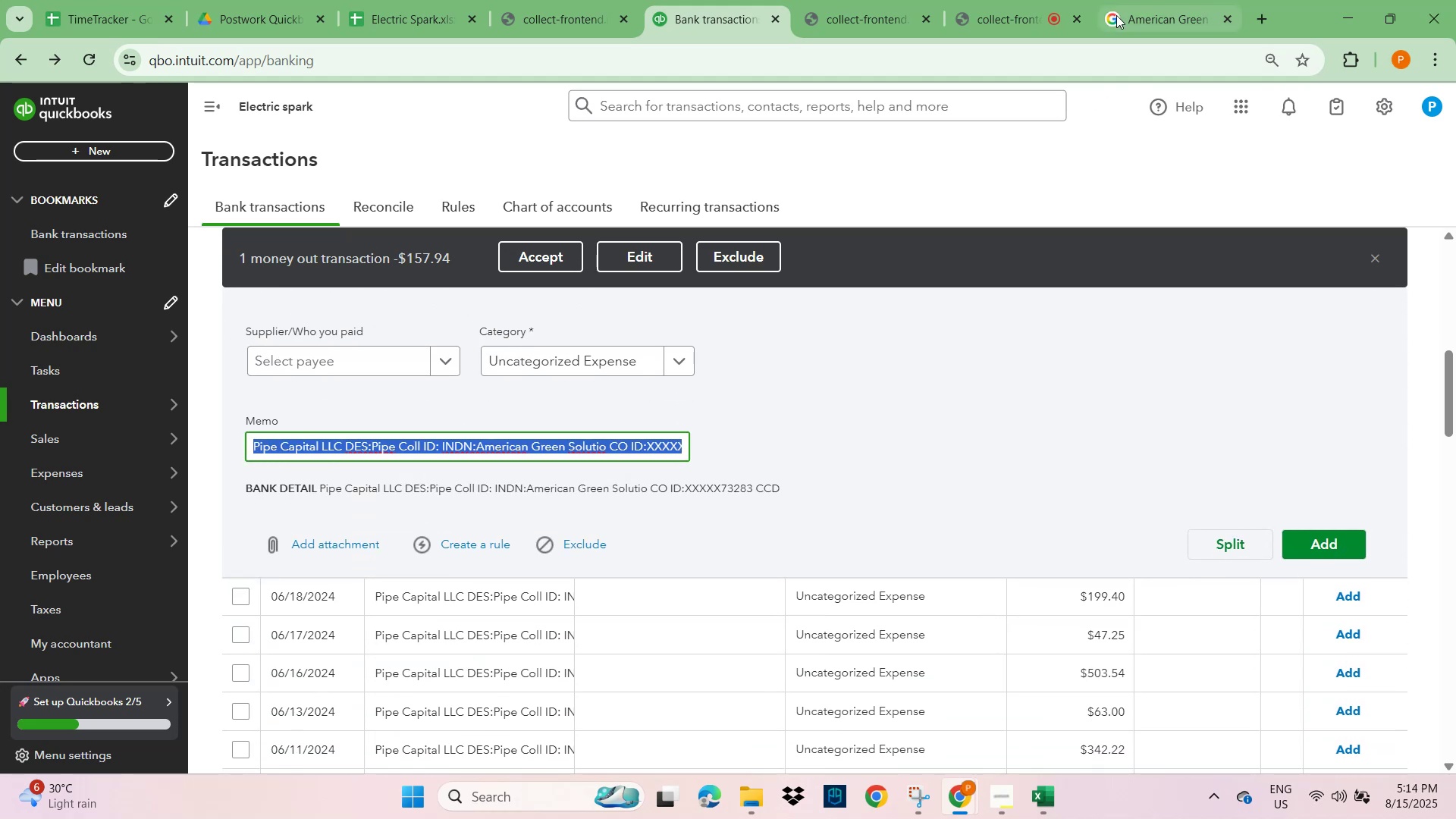 
left_click([1153, 12])
 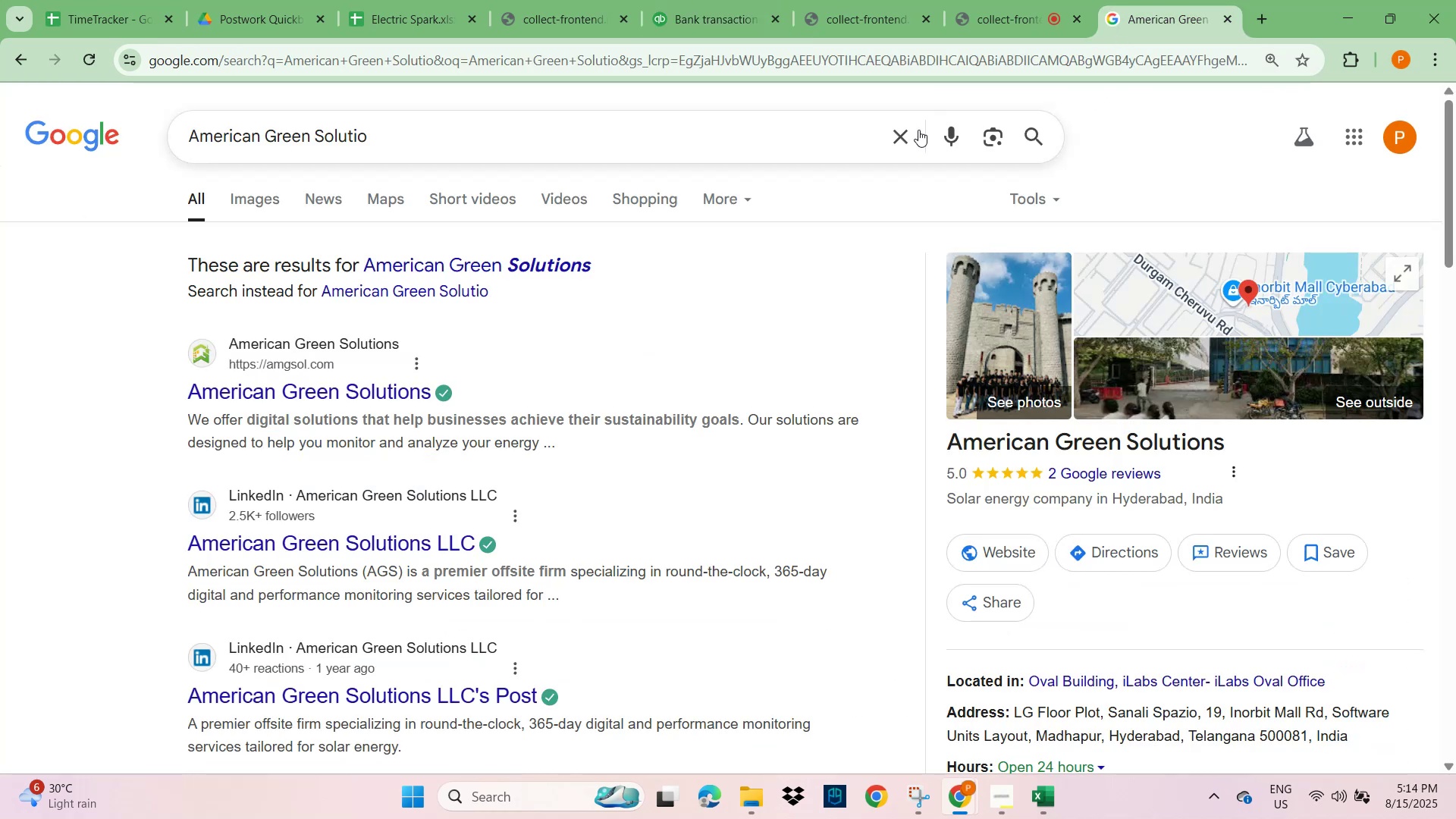 
left_click([893, 137])
 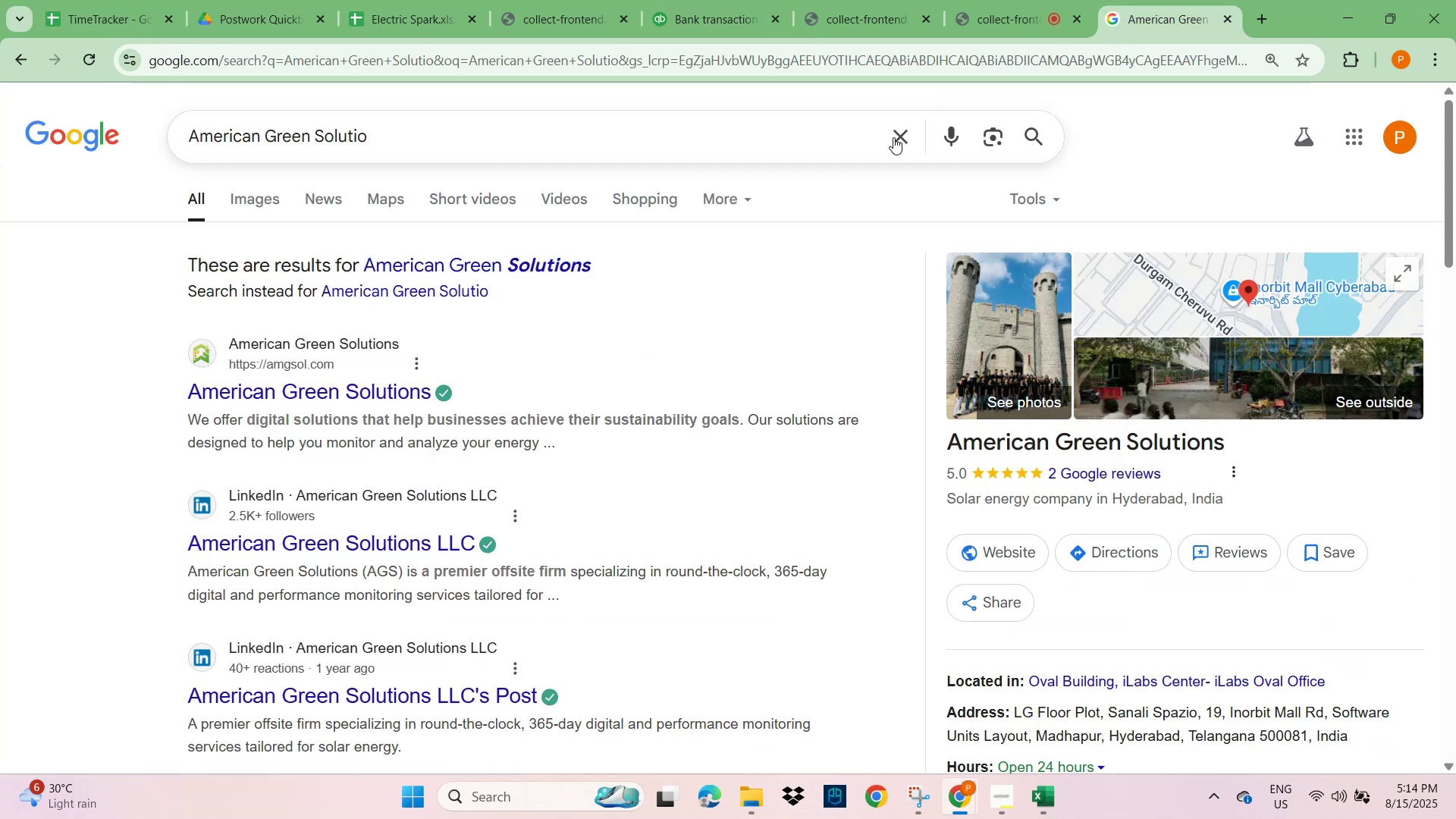 
key(Control+V)
 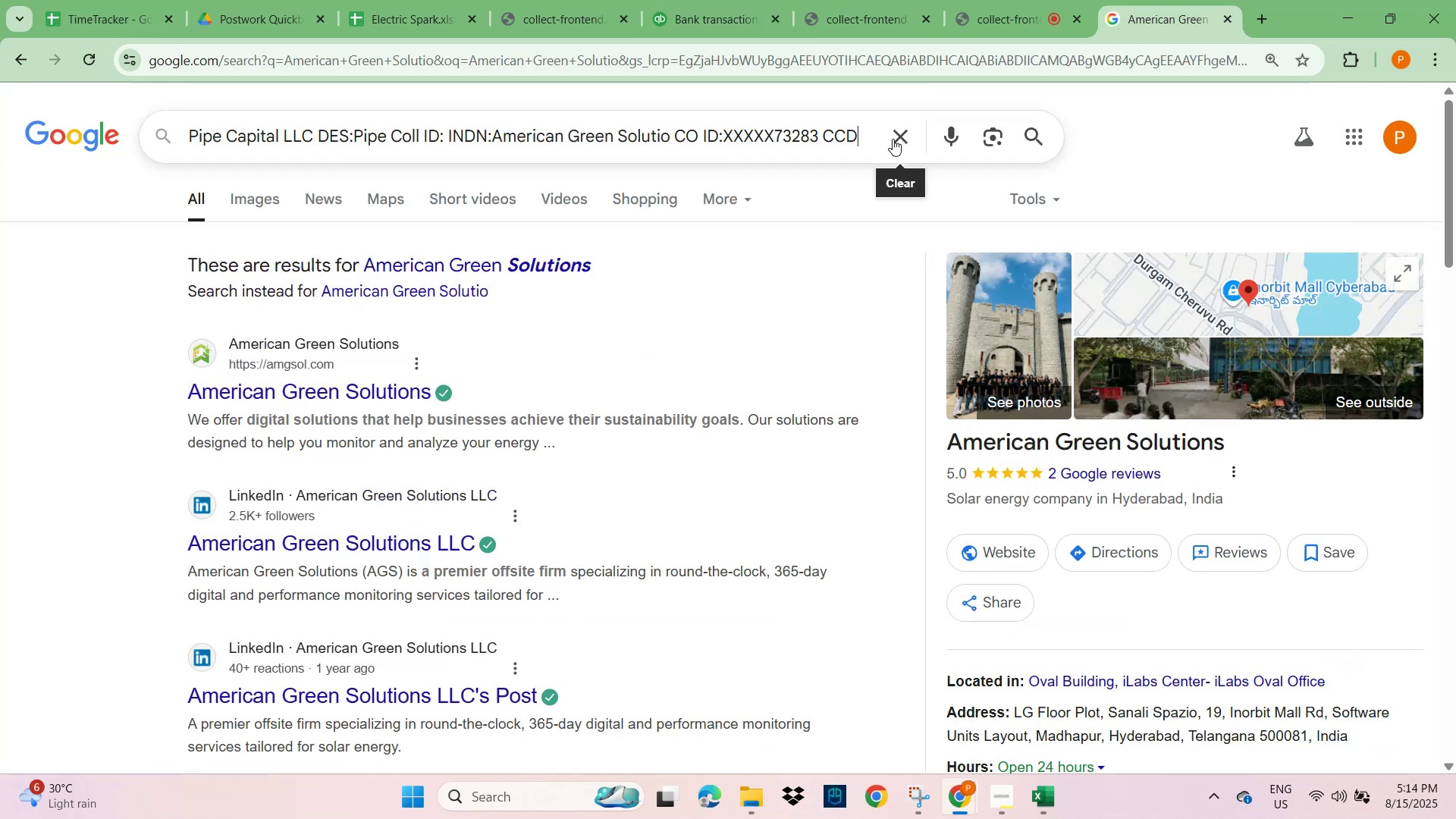 
key(NumpadEnter)
 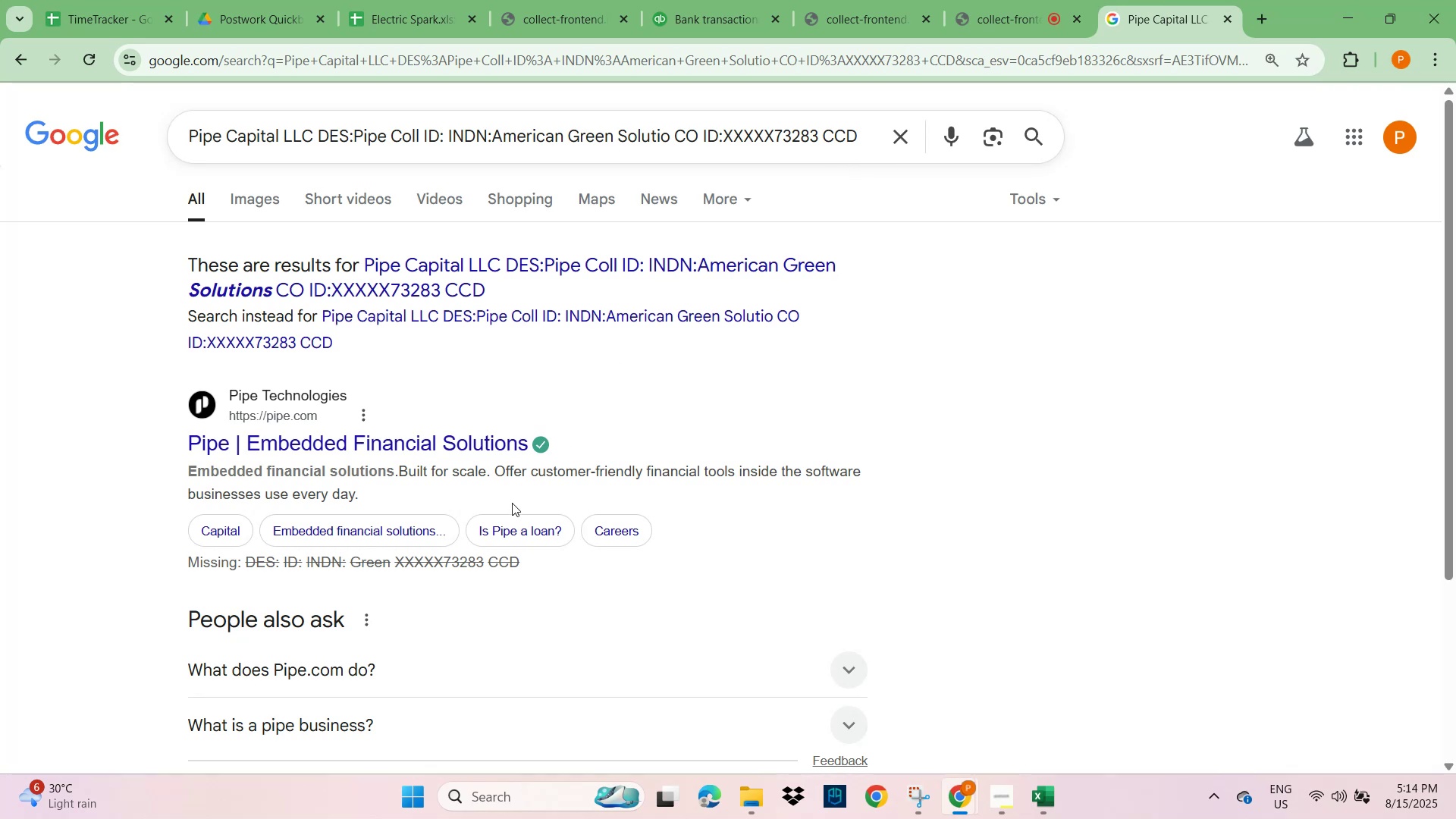 
wait(12.26)
 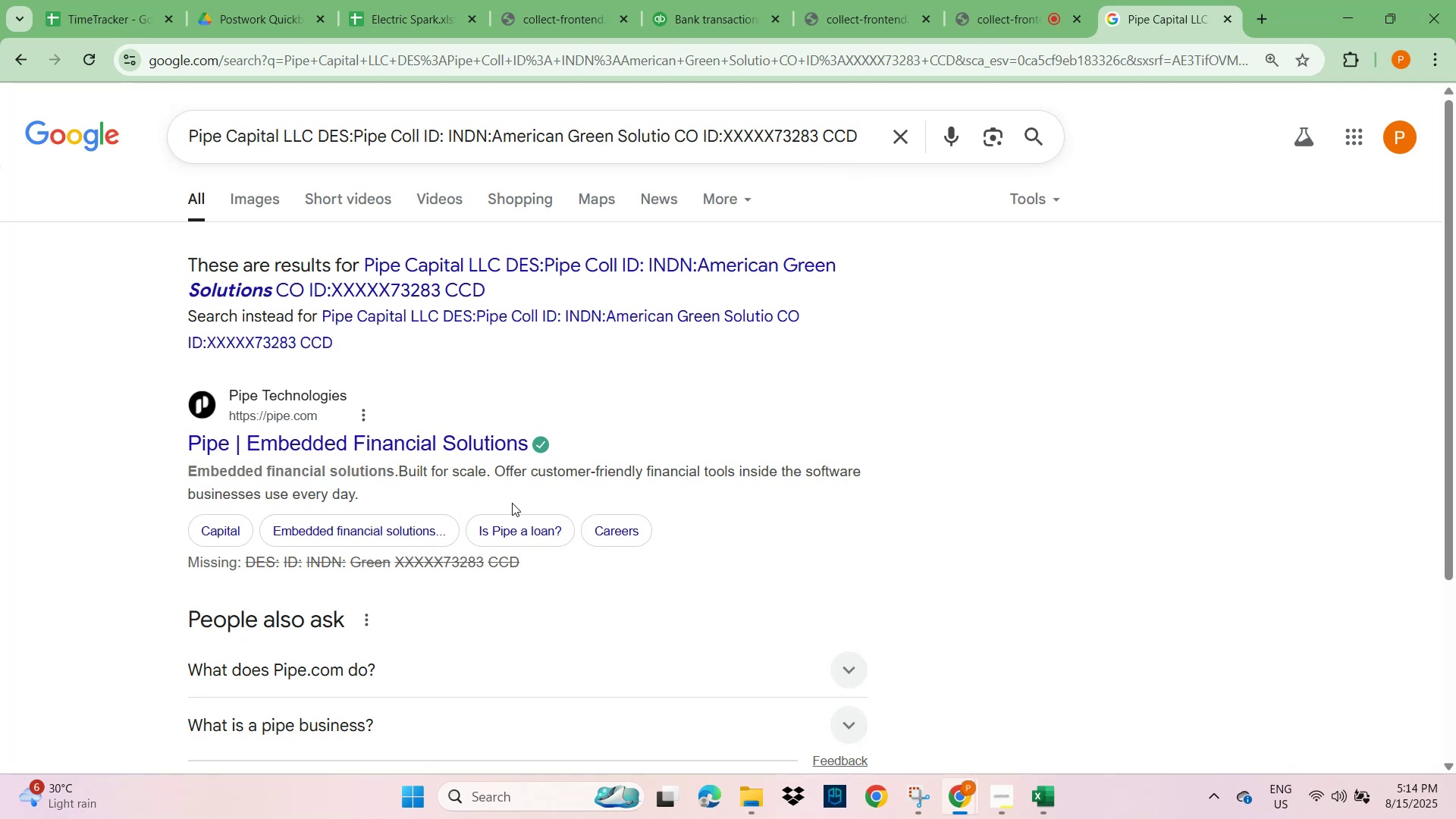 
scroll: coordinate [391, 576], scroll_direction: down, amount: 1.0
 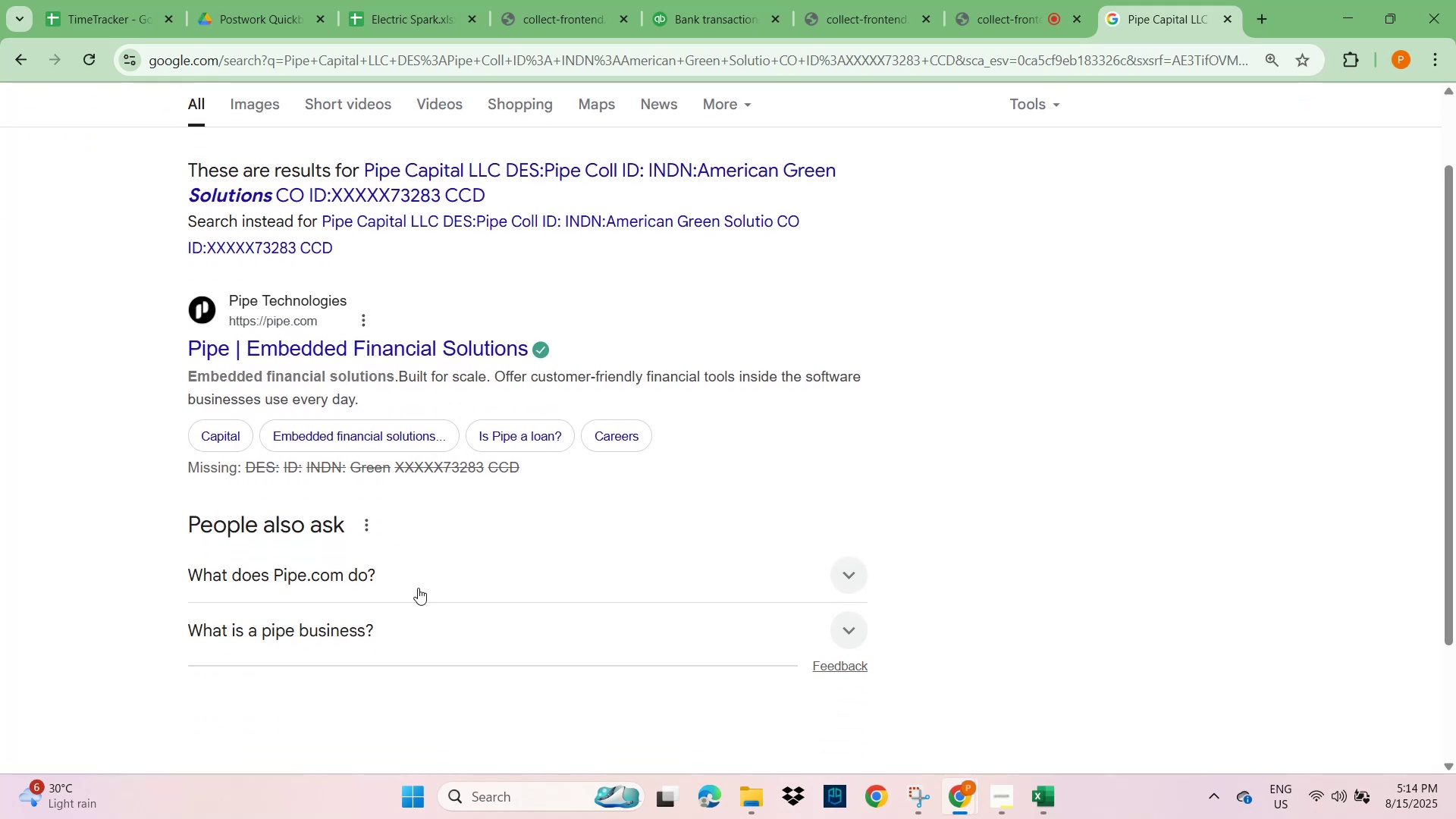 
scroll: coordinate [422, 592], scroll_direction: up, amount: 1.0
 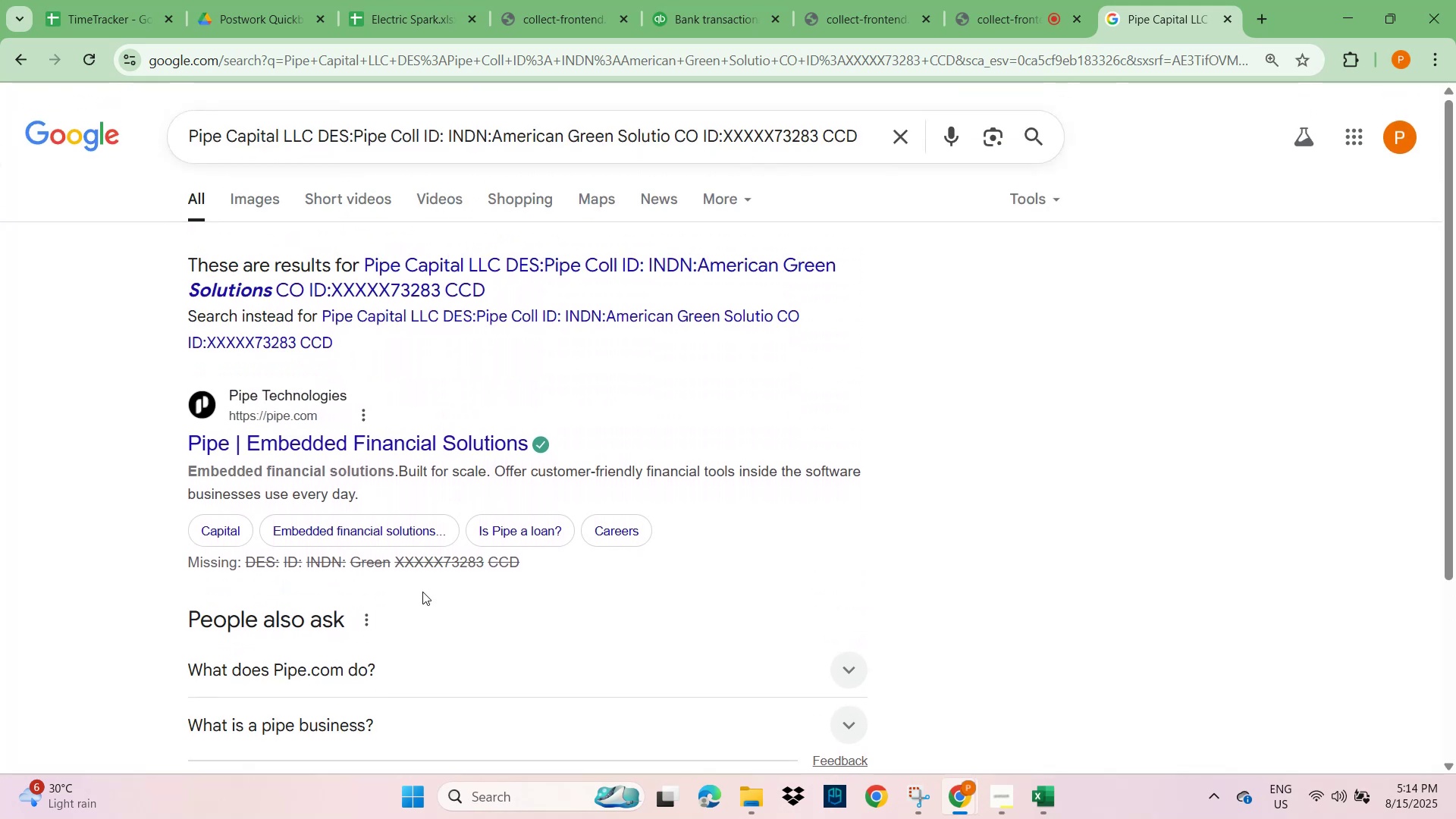 
scroll: coordinate [422, 592], scroll_direction: down, amount: 4.0
 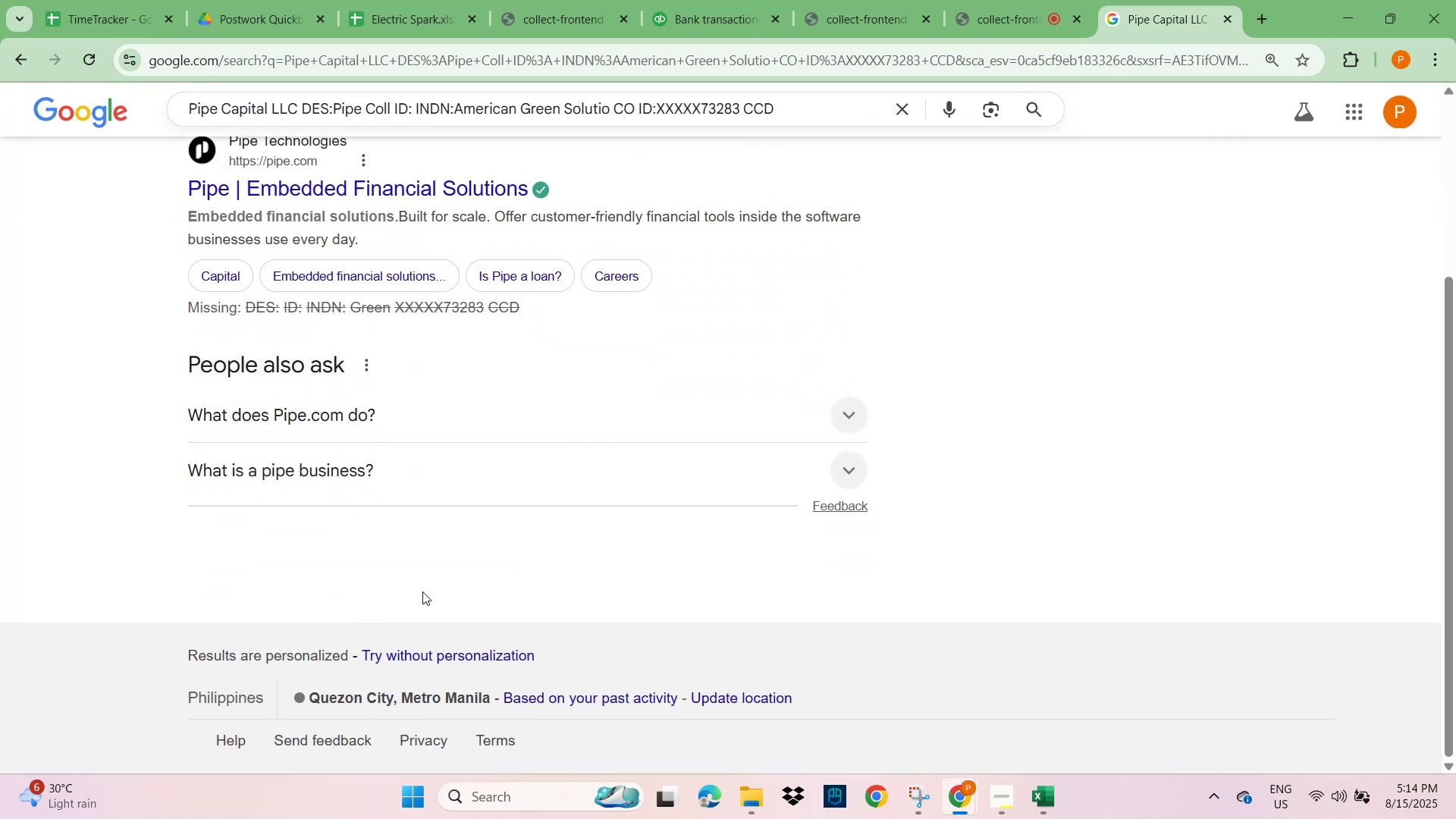 
scroll: coordinate [426, 587], scroll_direction: up, amount: 2.0
 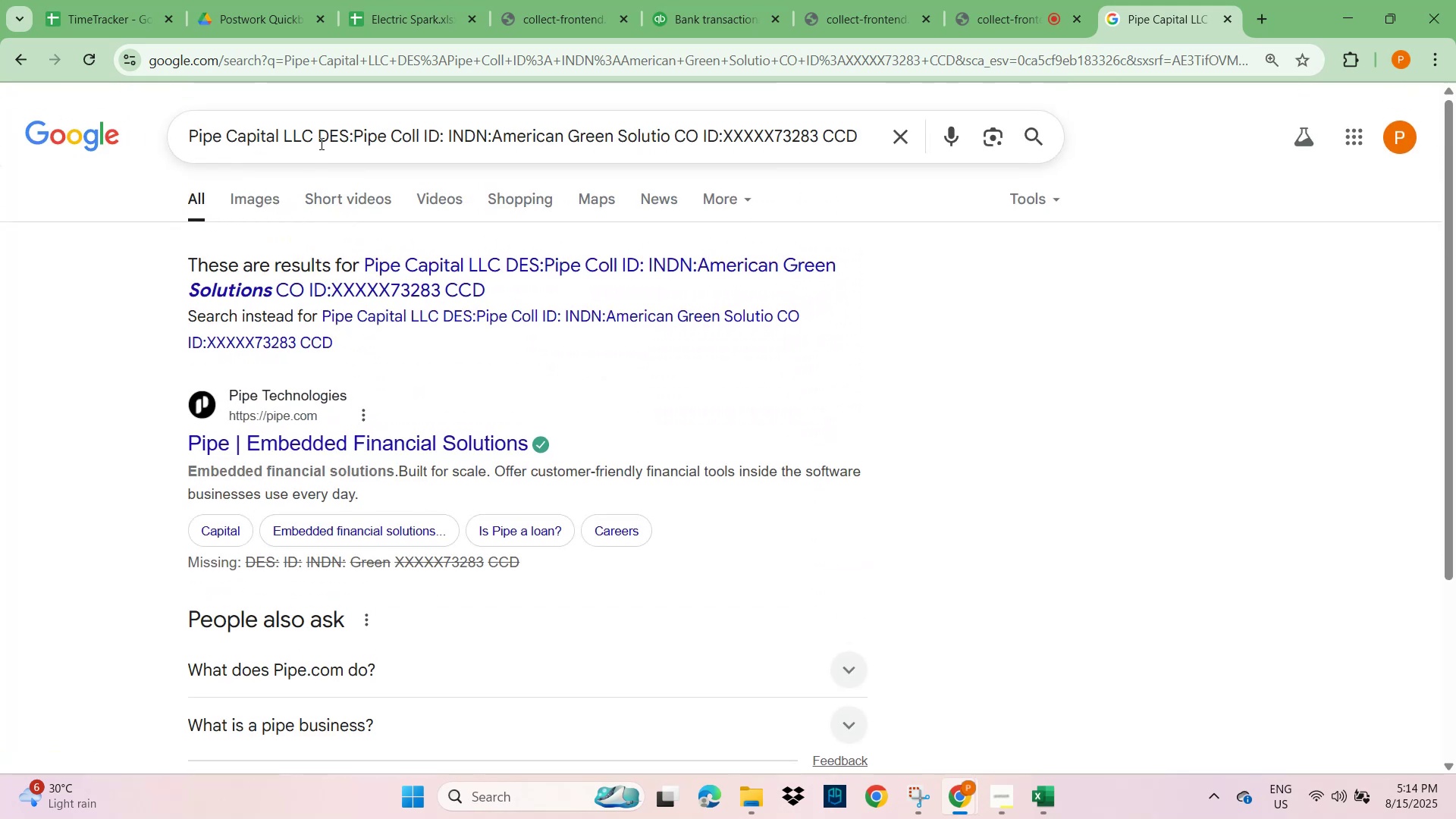 
left_click_drag(start_coordinate=[347, 138], to_coordinate=[959, 144])
 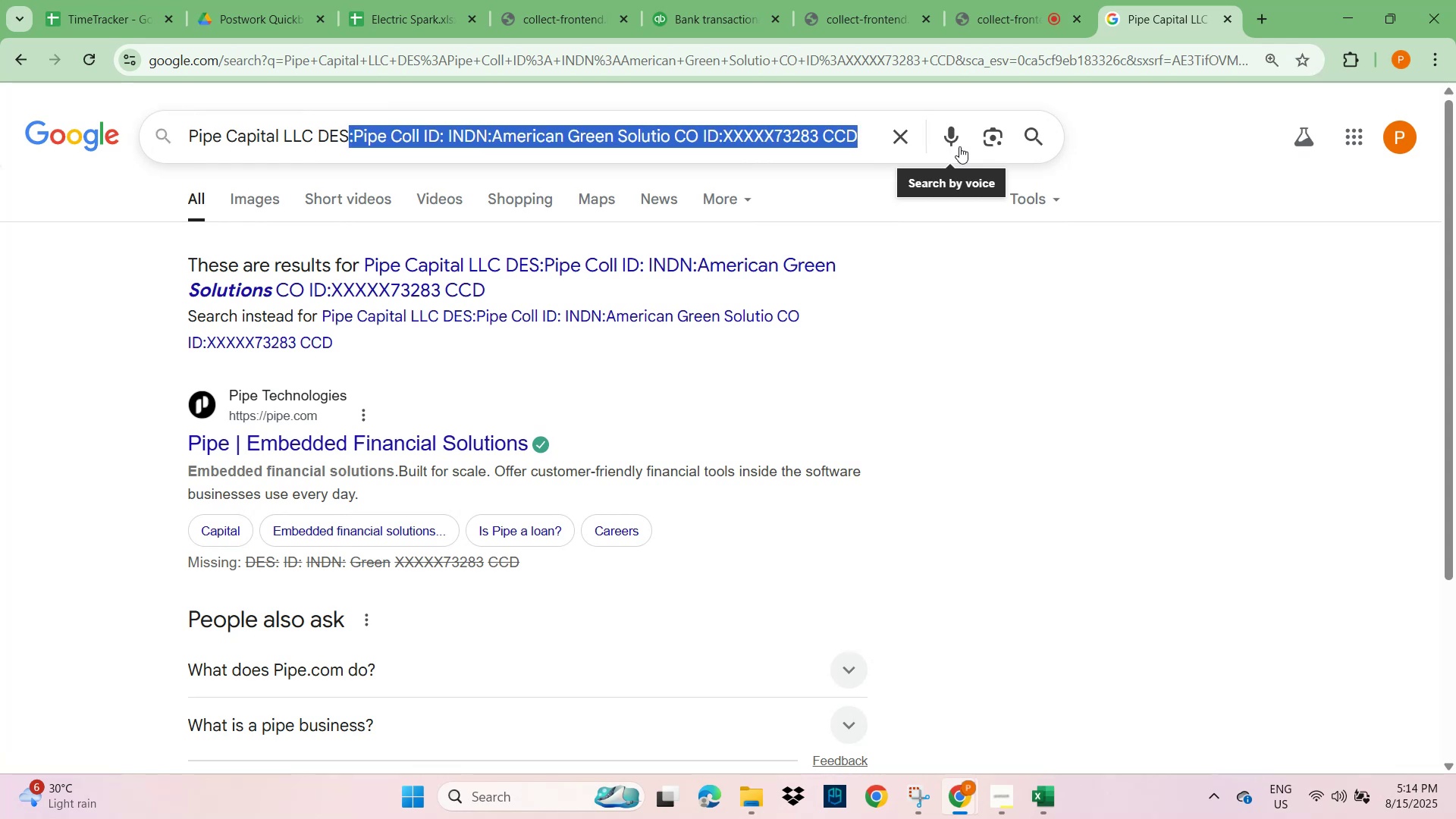 
key(Backspace)
 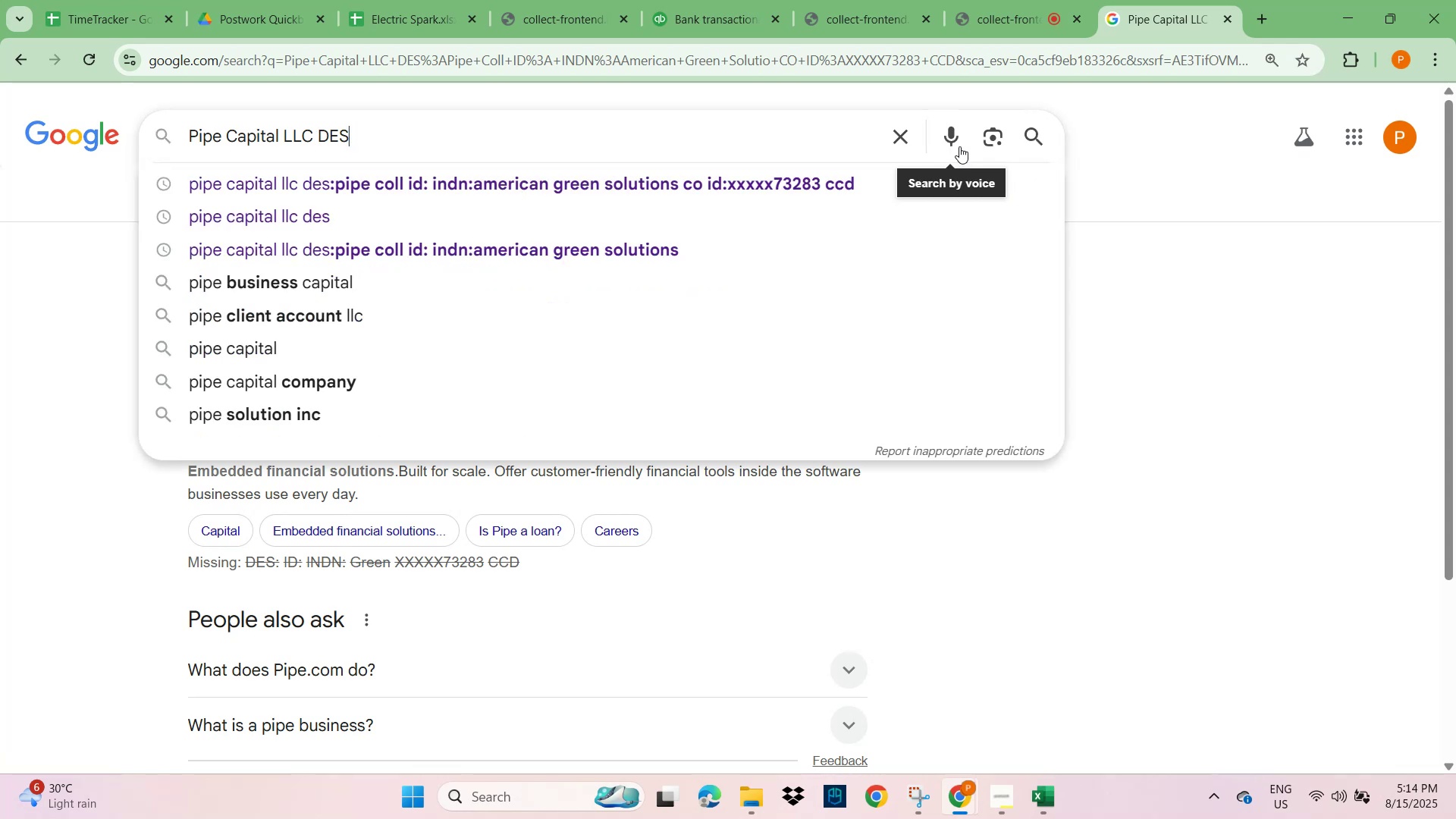 
key(NumpadEnter)
 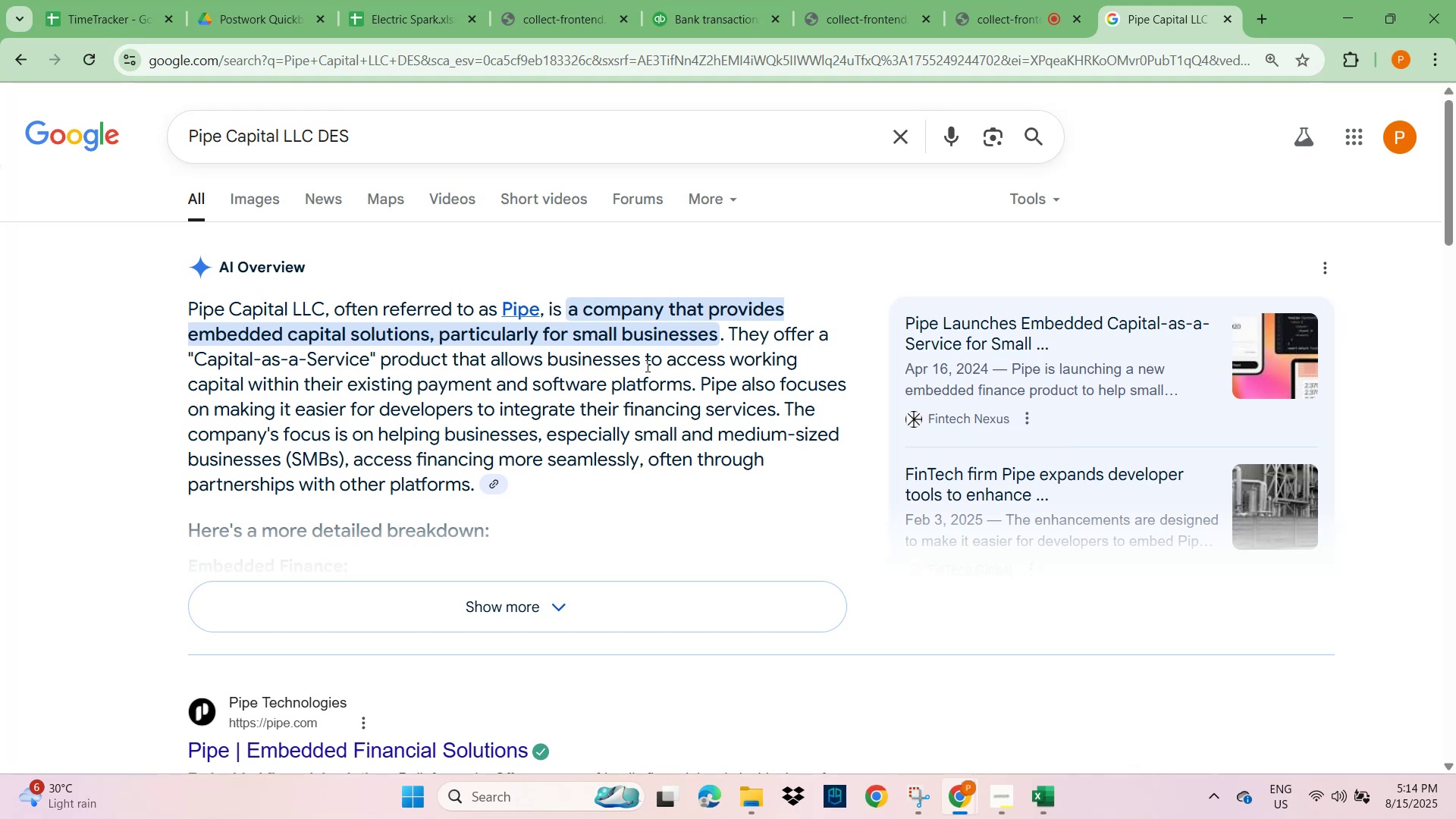 
wait(20.69)
 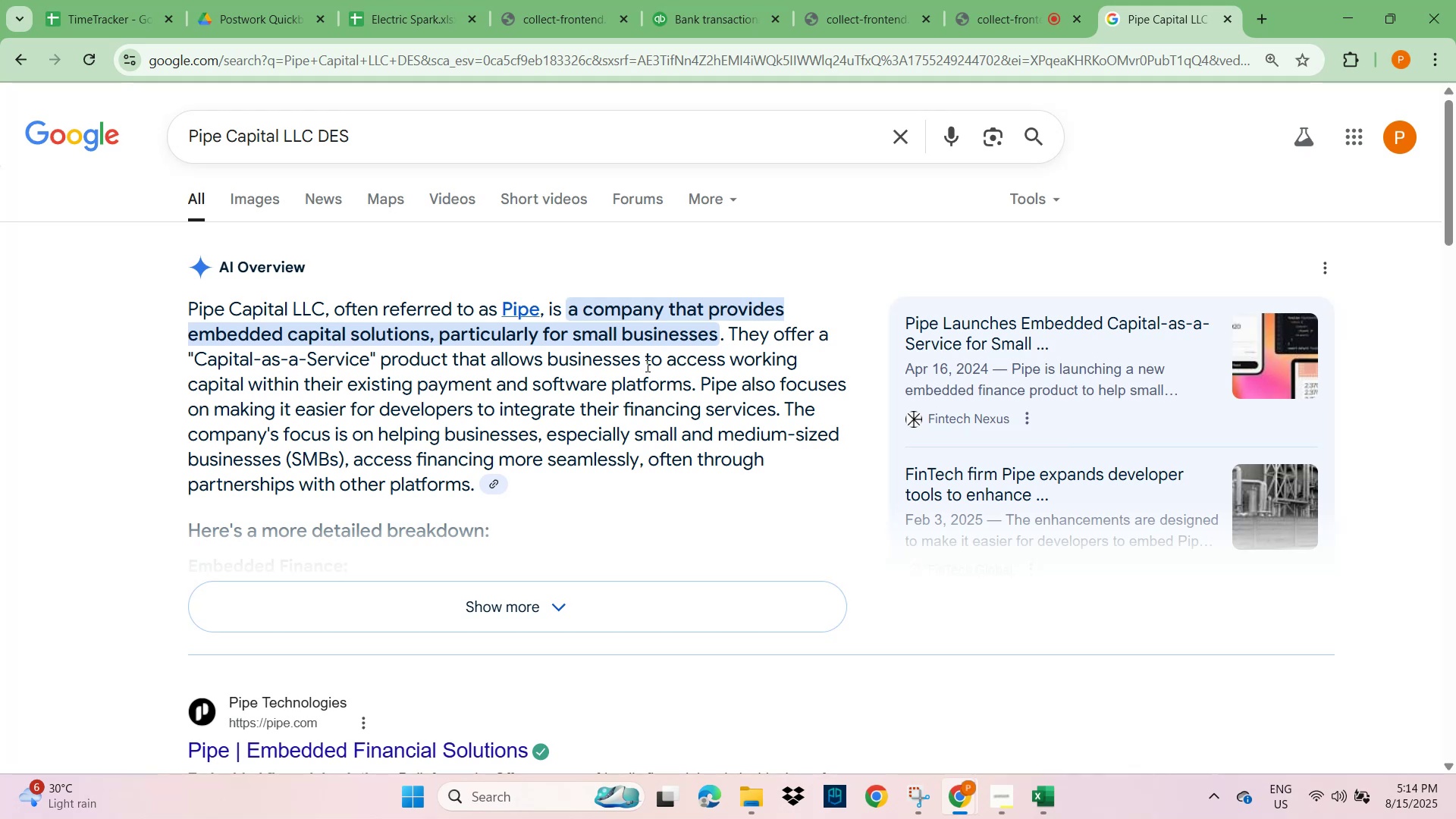 
left_click([843, 17])
 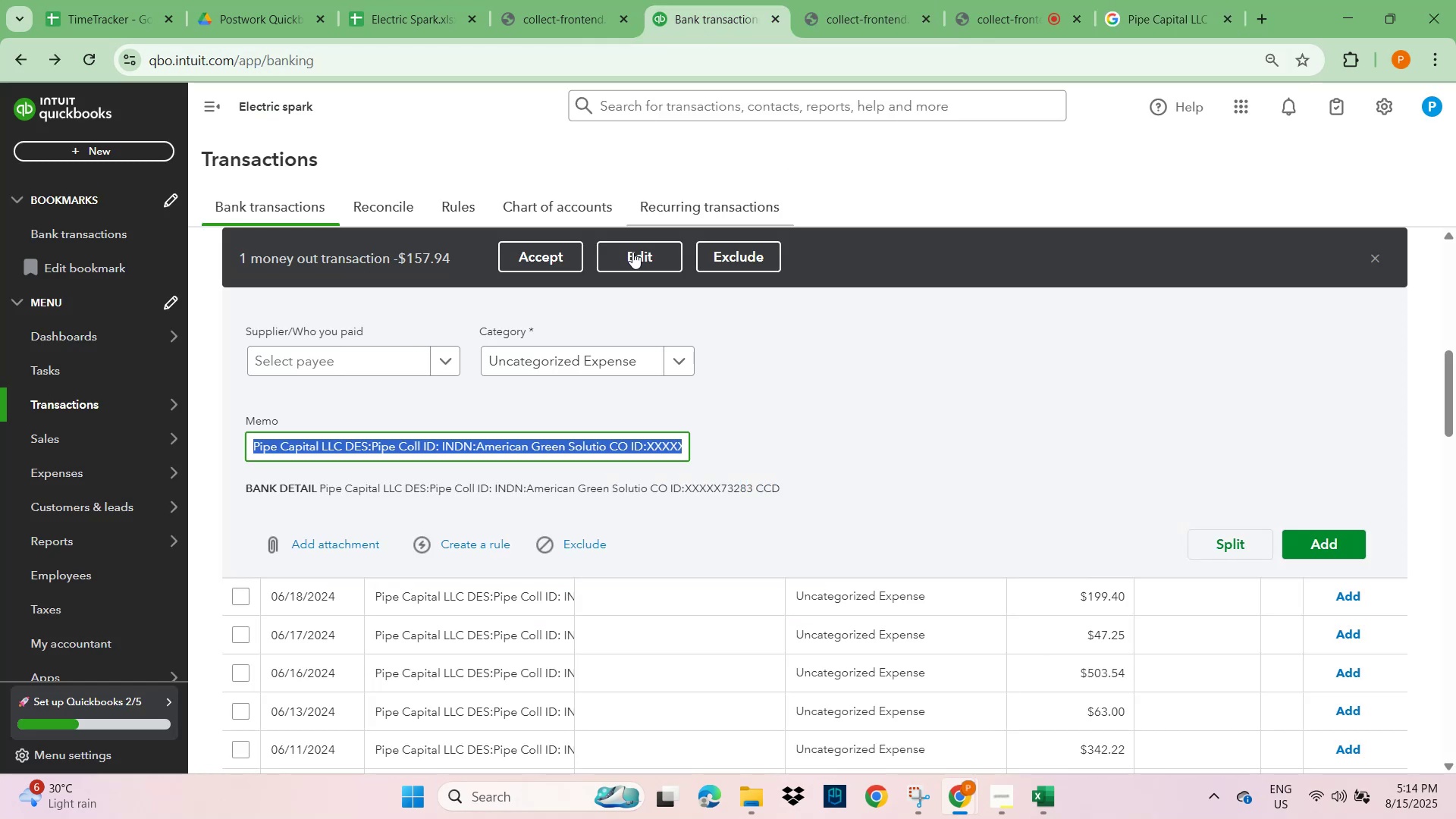 
scroll: coordinate [666, 644], scroll_direction: down, amount: 10.0
 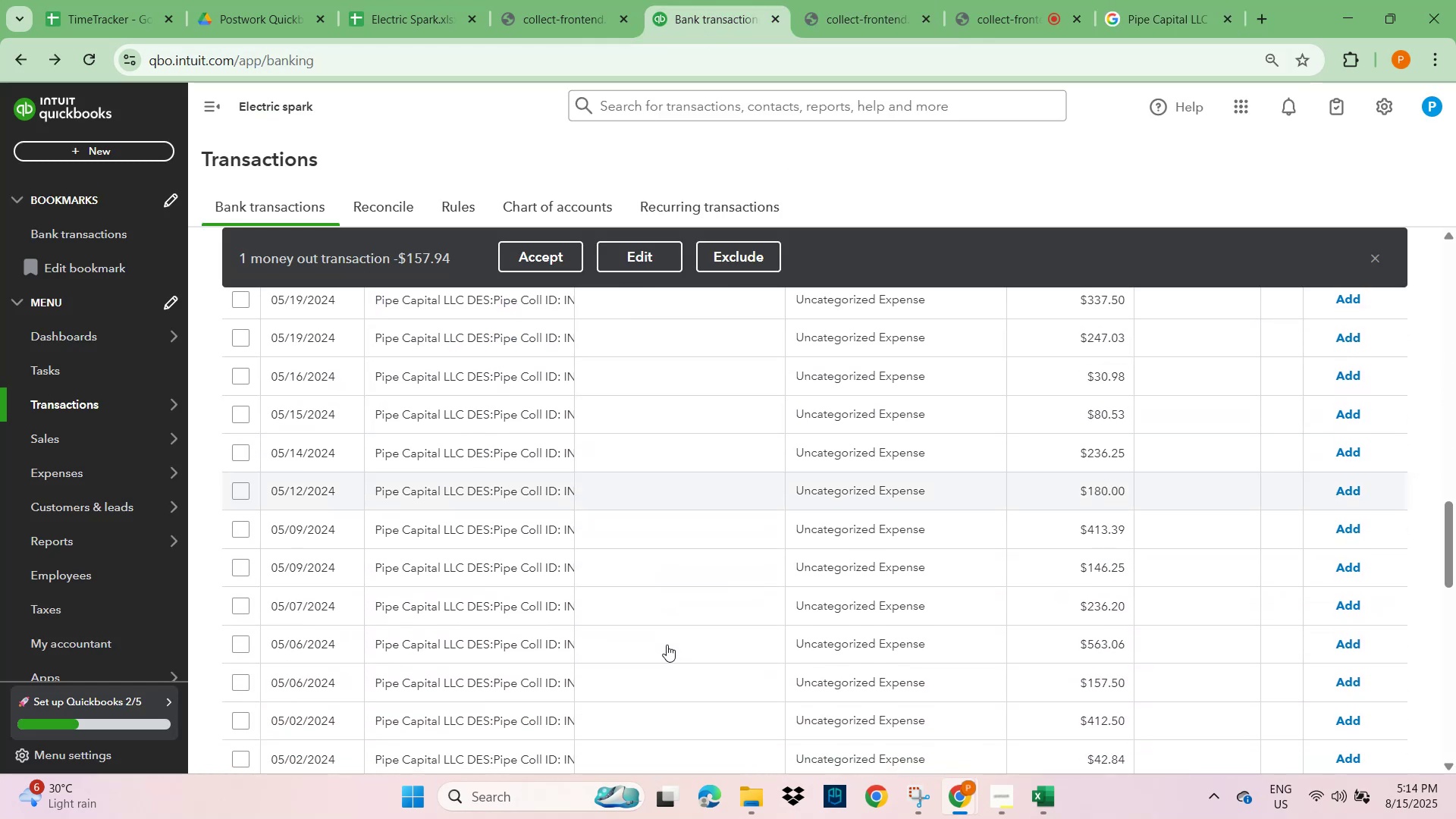 
scroll: coordinate [438, 561], scroll_direction: up, amount: 19.0
 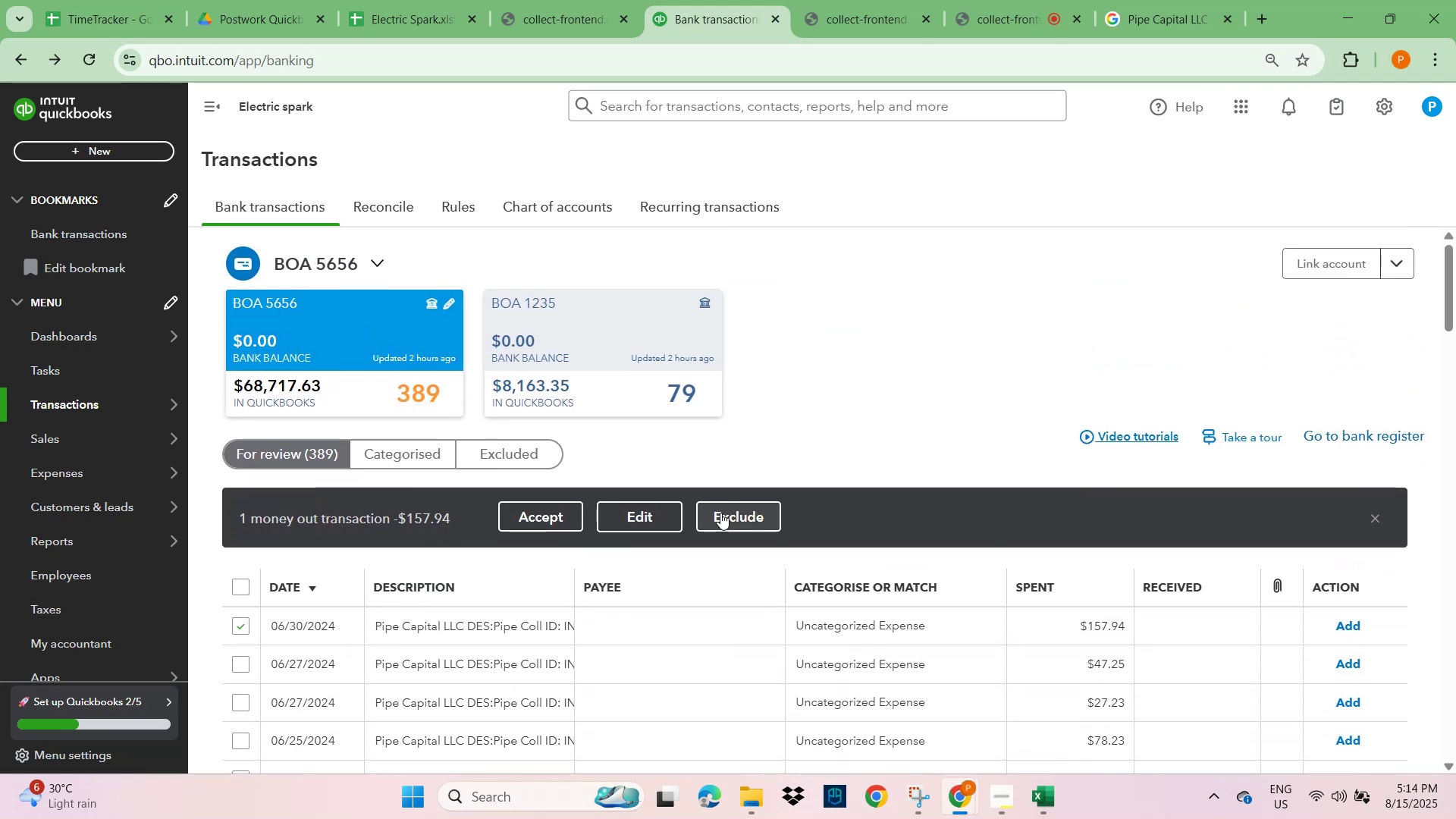 
scroll: coordinate [1156, 510], scroll_direction: down, amount: 6.0
 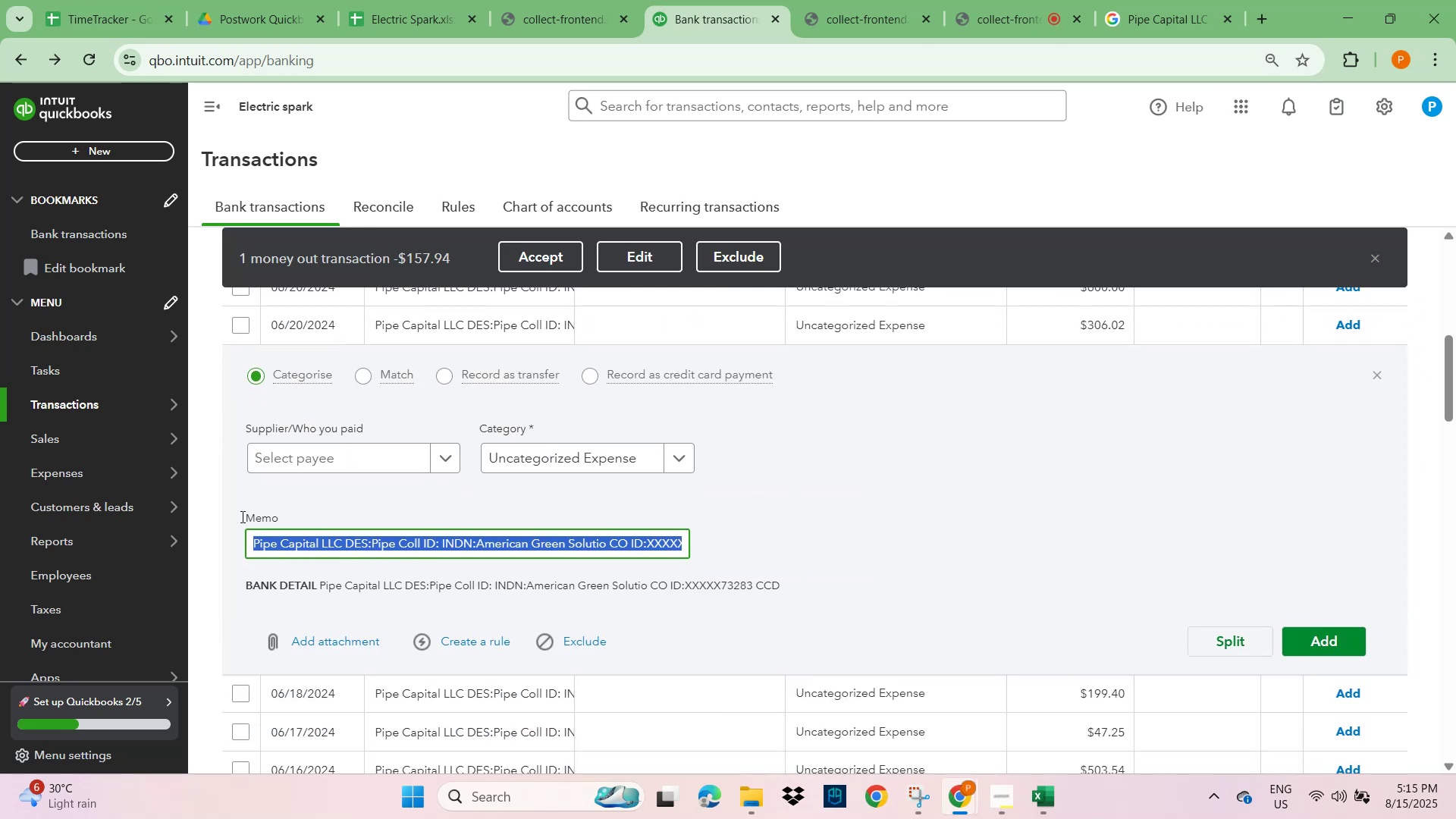 
scroll: coordinate [246, 423], scroll_direction: up, amount: 5.0
 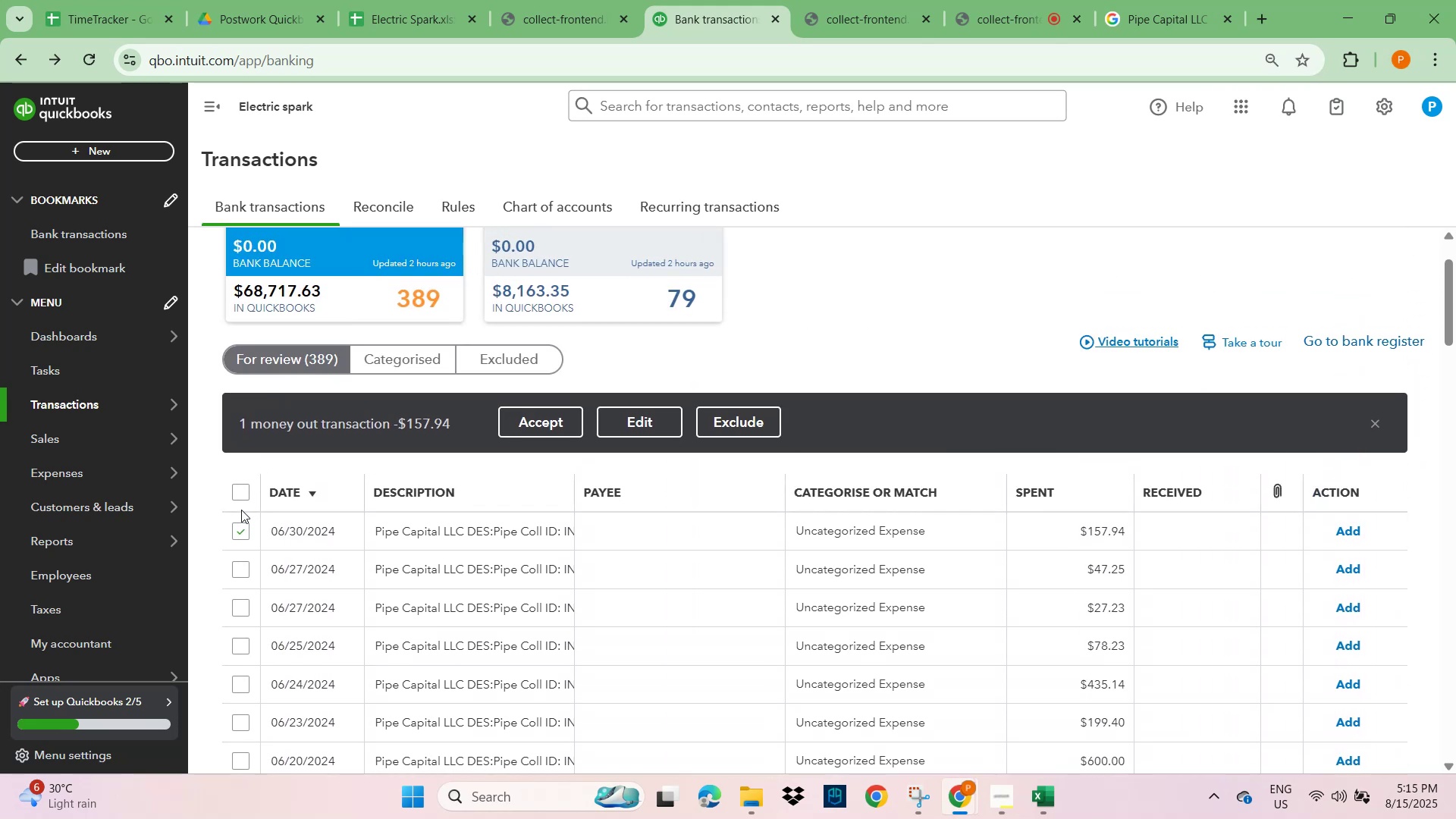 
left_click([237, 492])
 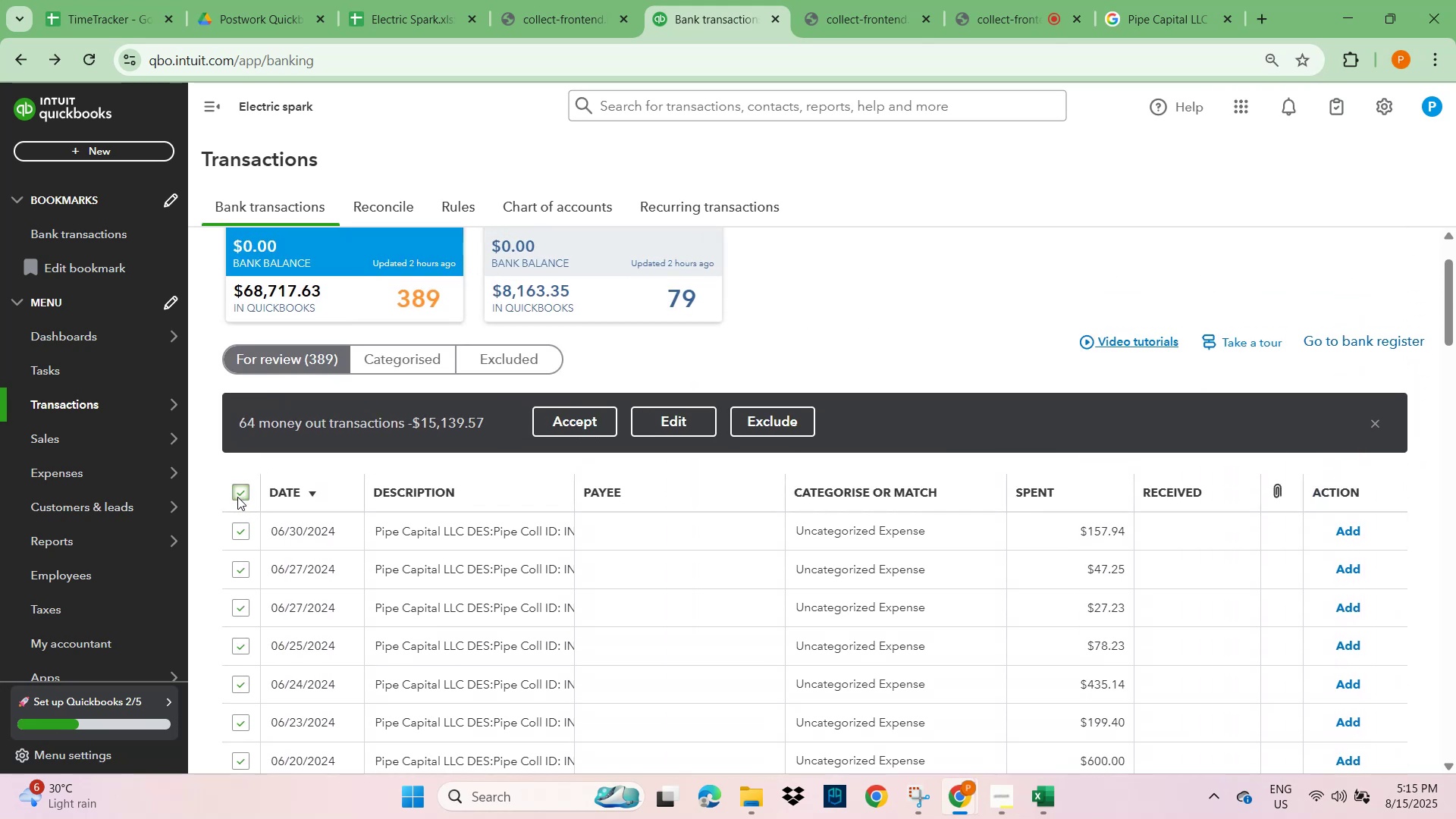 
left_click([240, 483])
 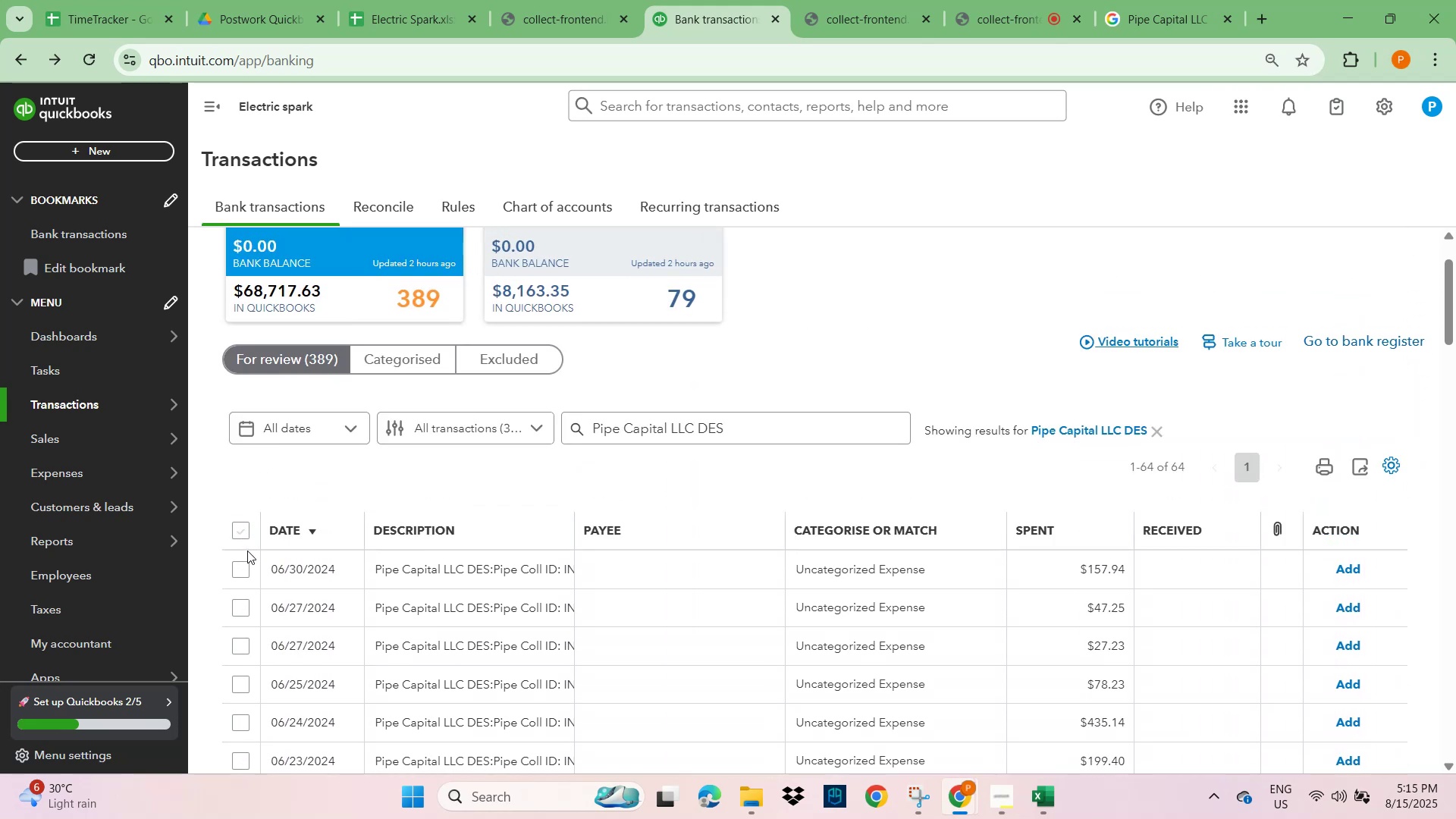 
left_click([234, 575])
 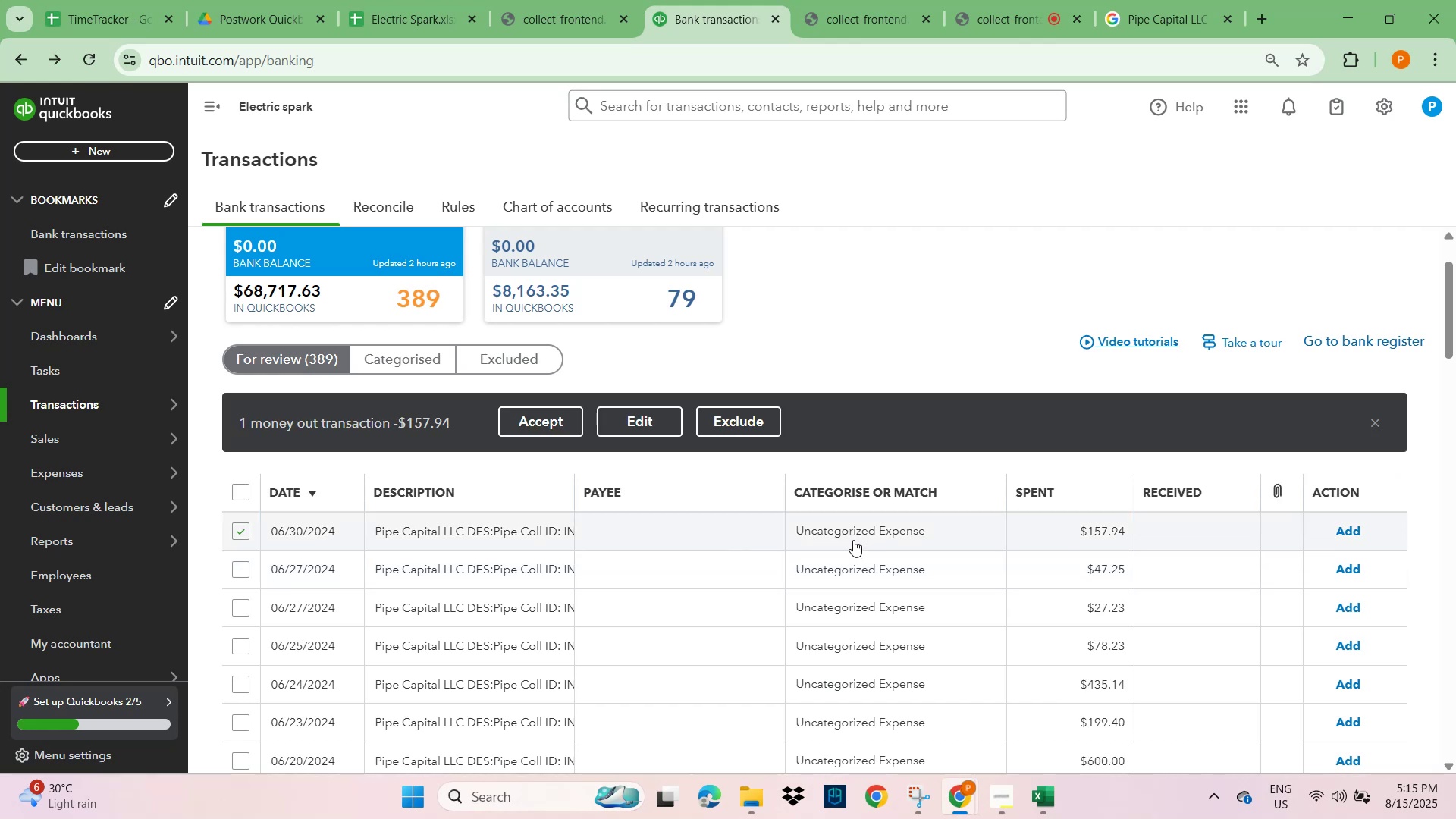 
scroll: coordinate [968, 613], scroll_direction: down, amount: 29.0
 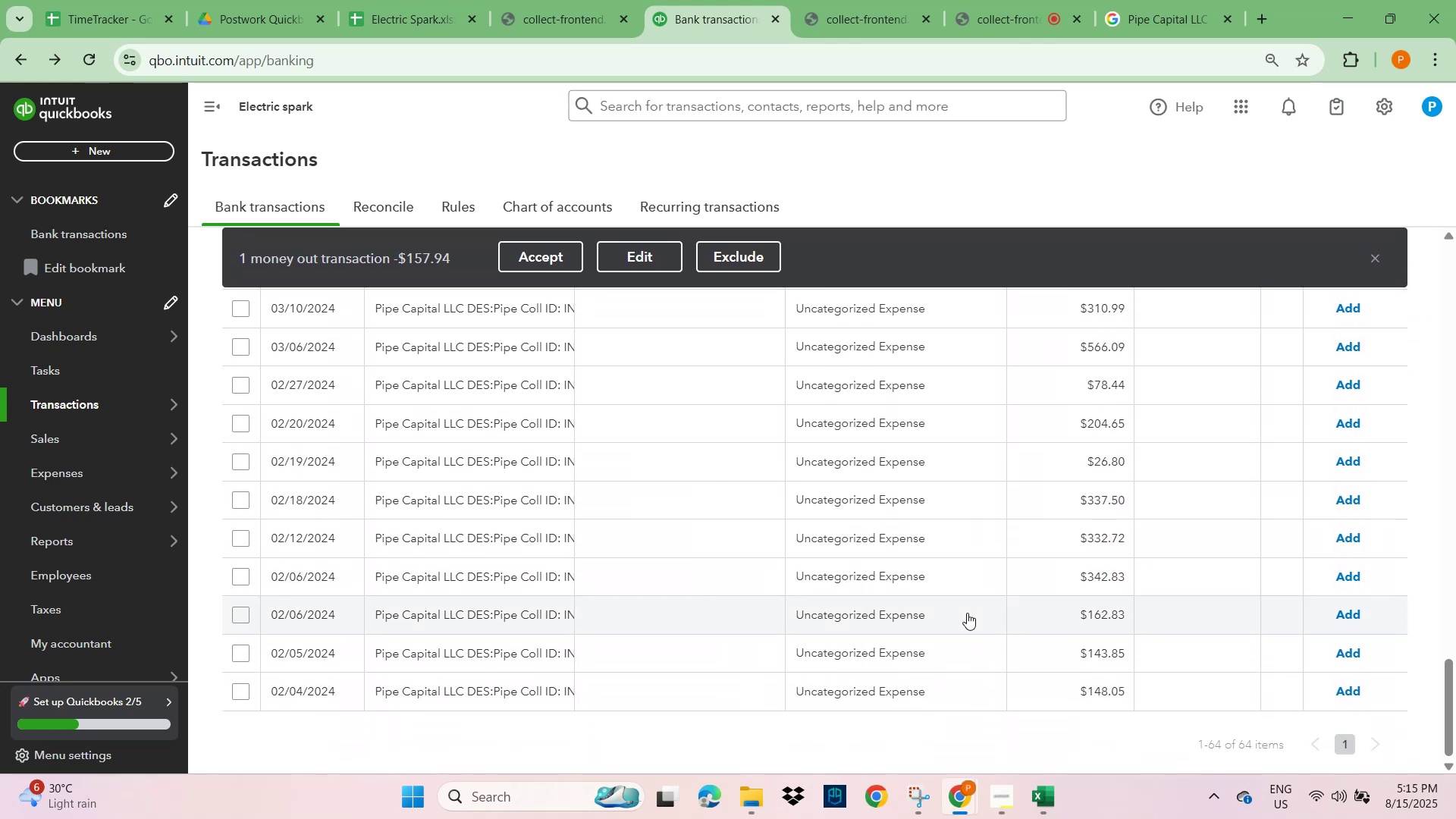 
scroll: coordinate [435, 513], scroll_direction: up, amount: 24.0
 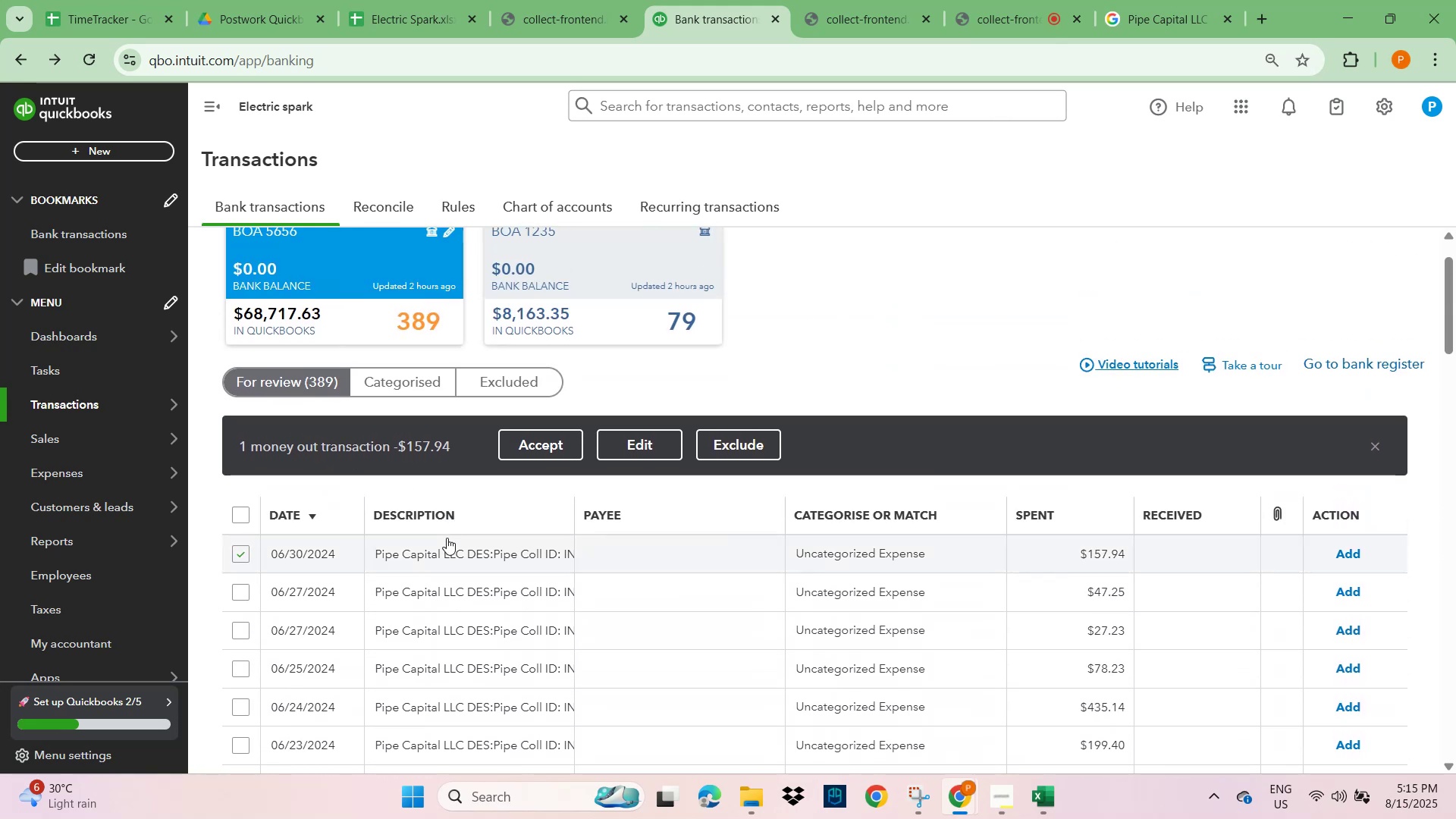 
left_click([442, 545])
 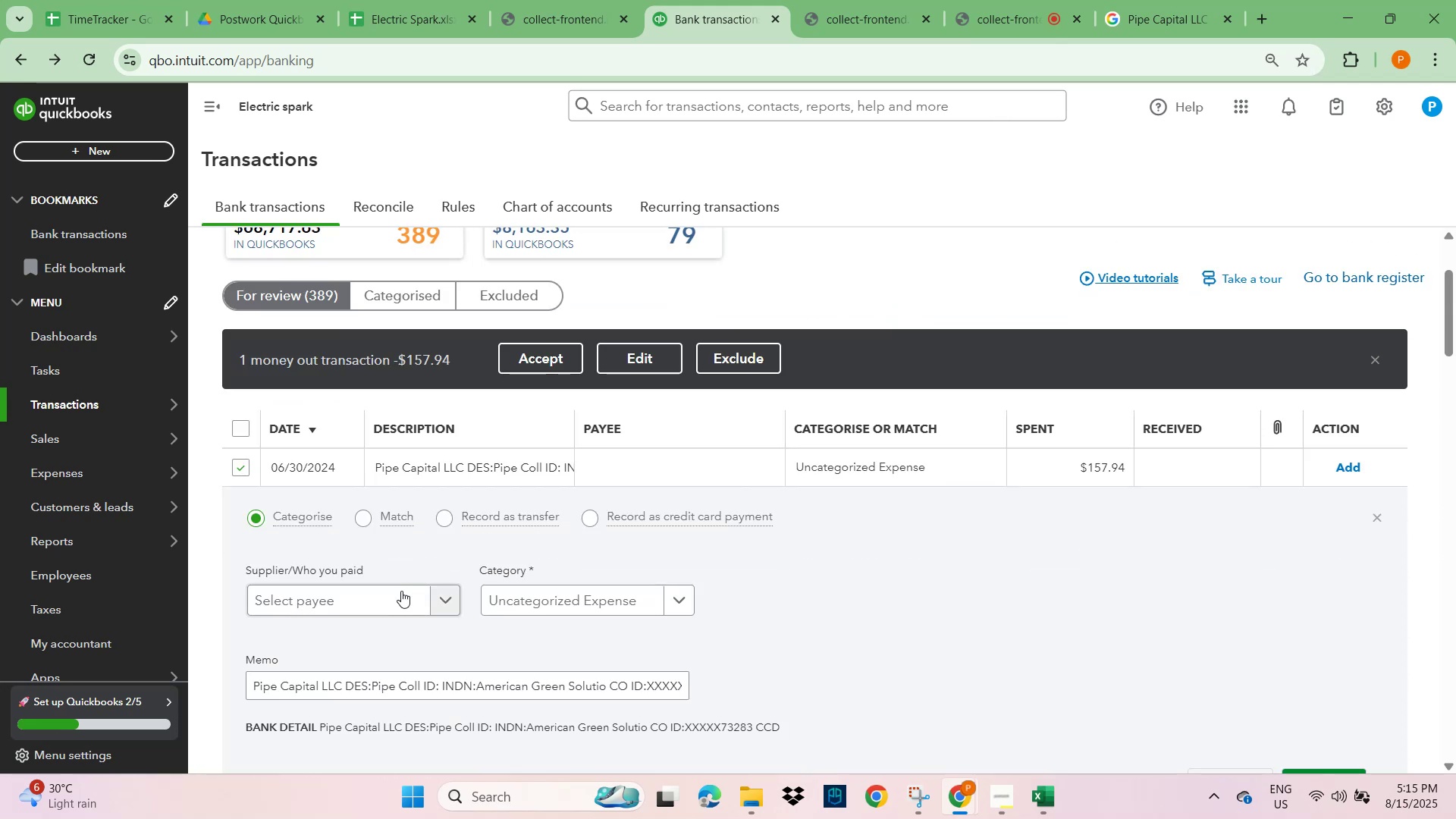 
key(Control+V)
 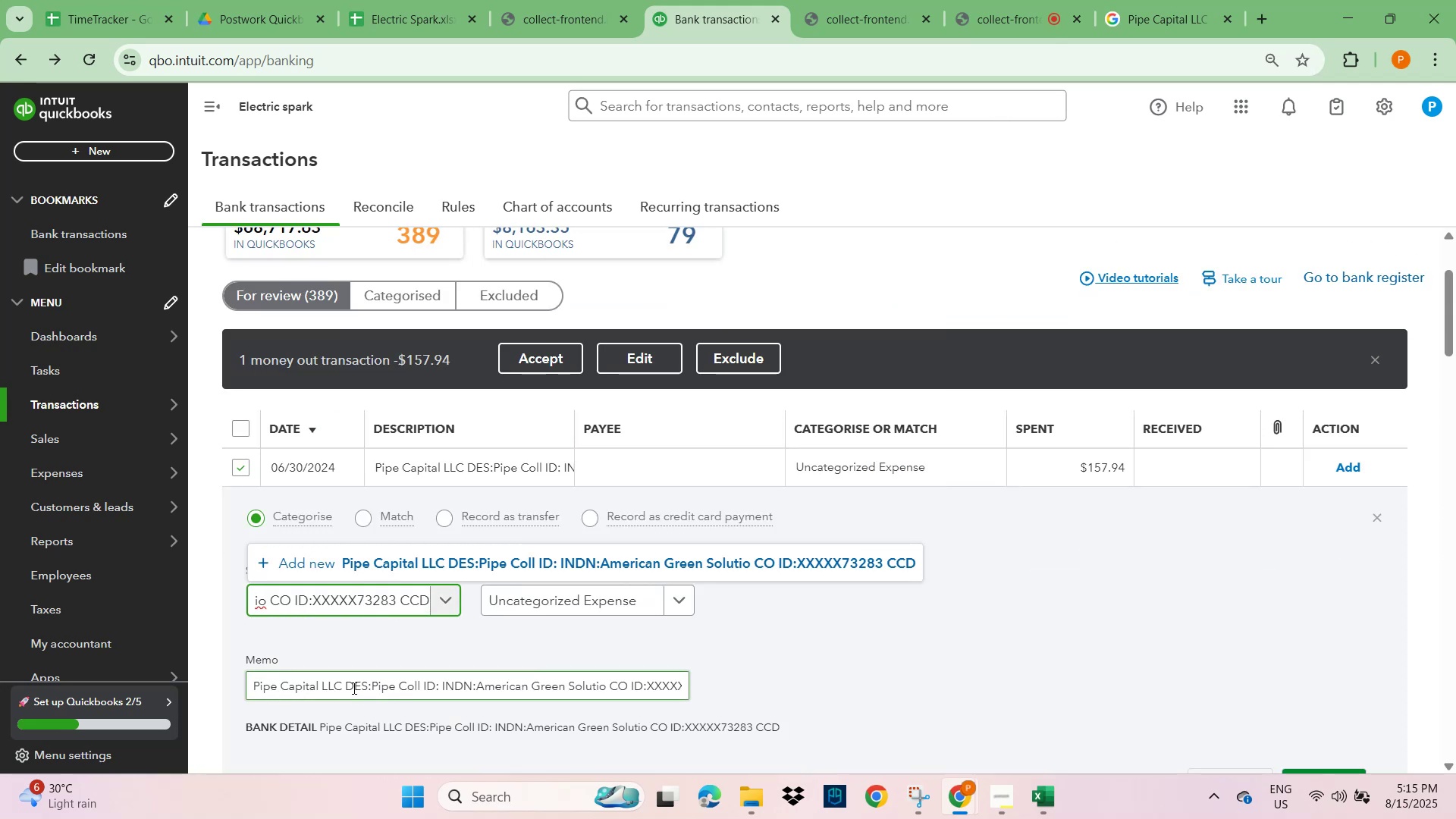 
left_click_drag(start_coordinate=[341, 687], to_coordinate=[216, 690])
 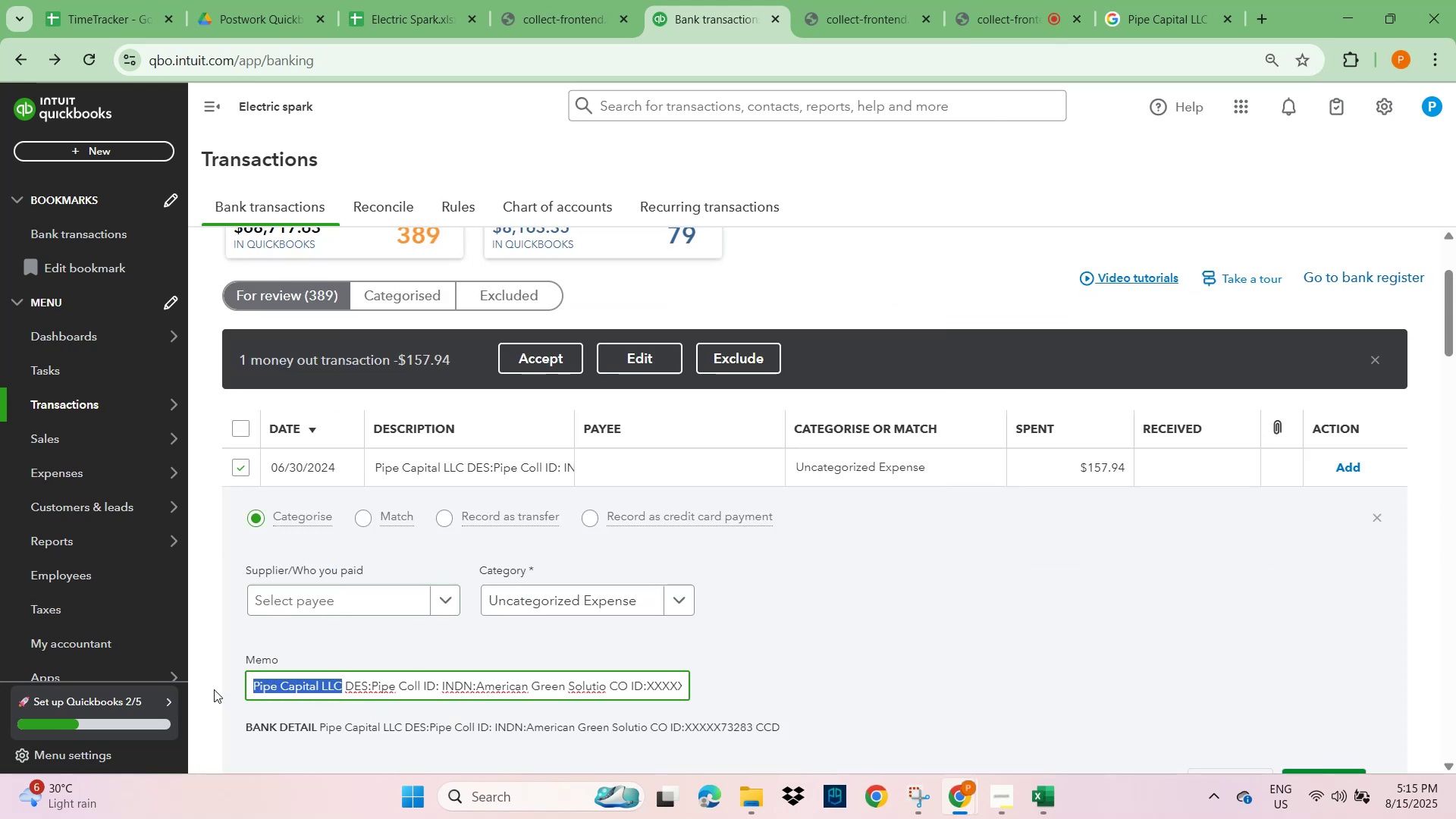 
key(Control+C)
 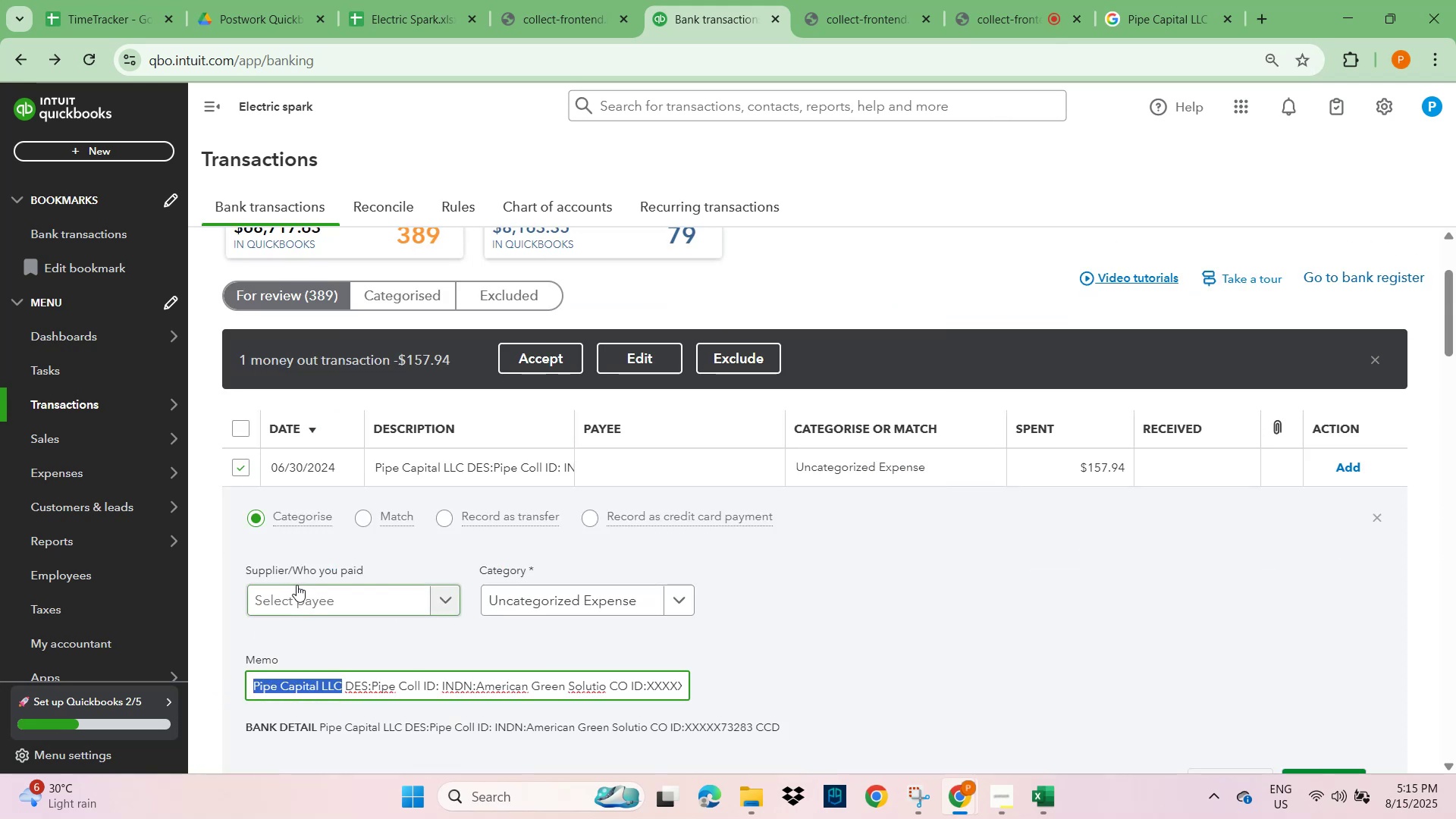 
left_click([321, 582])
 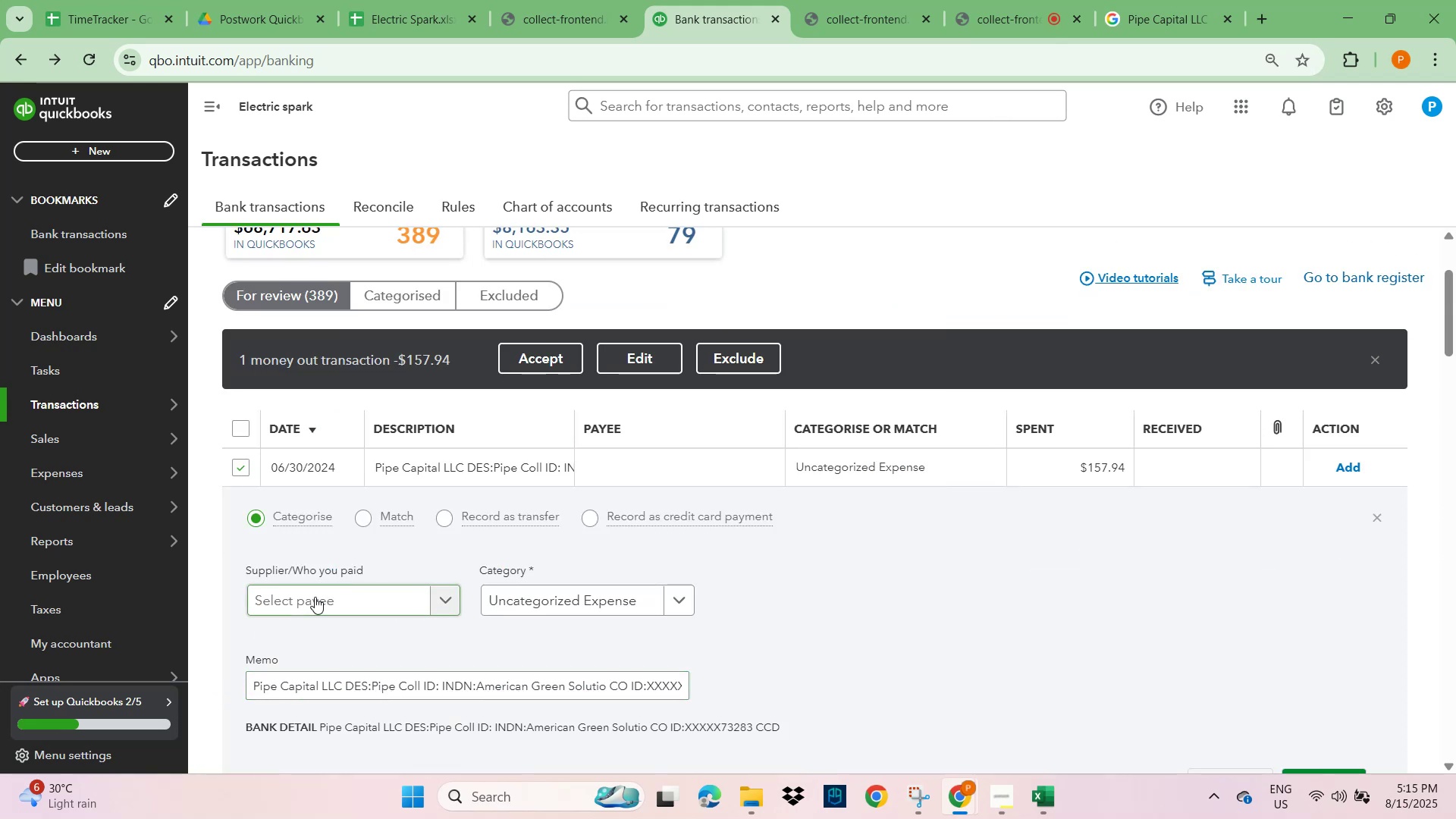 
left_click([310, 599])
 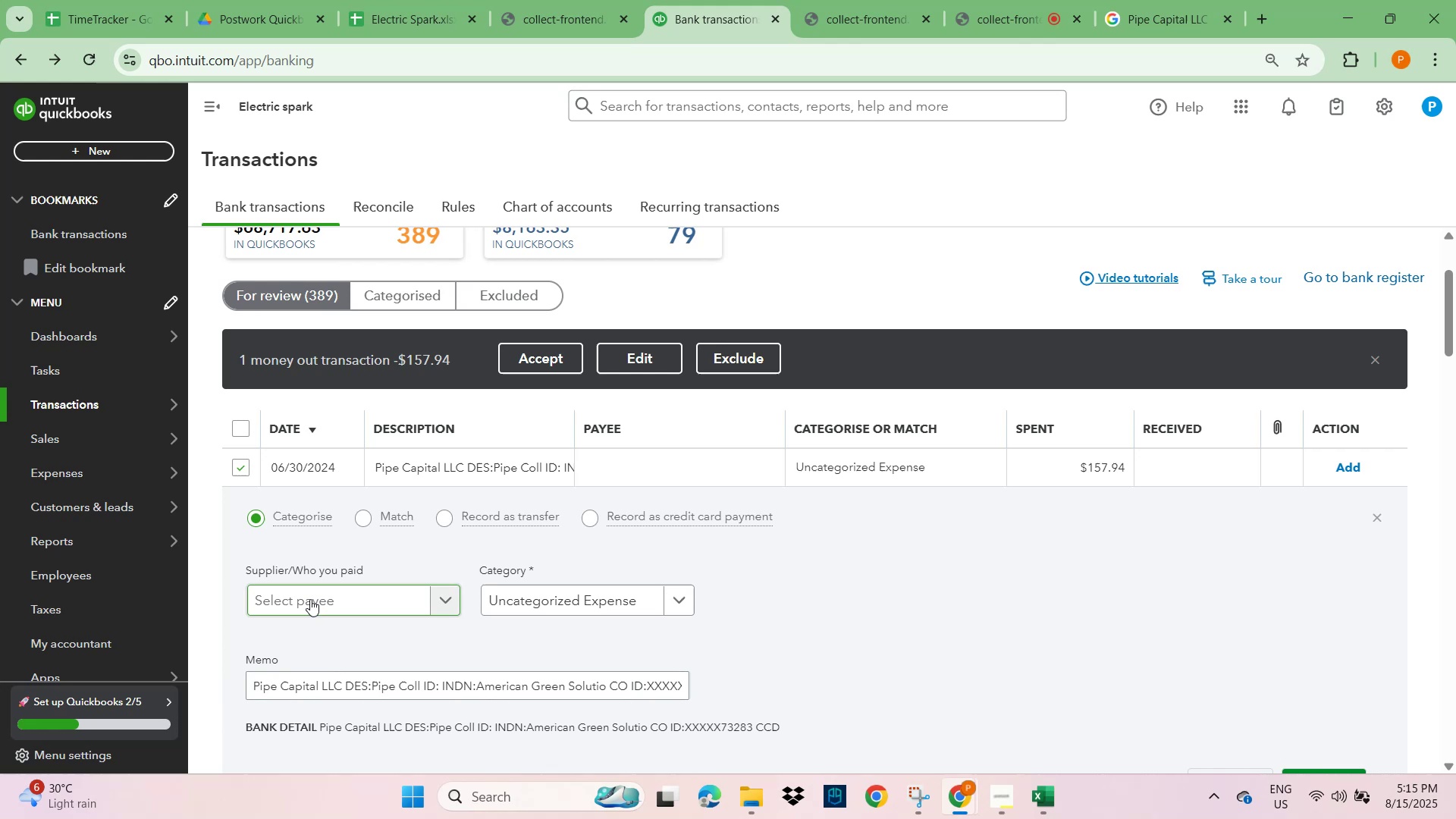 
key(Control+V)
 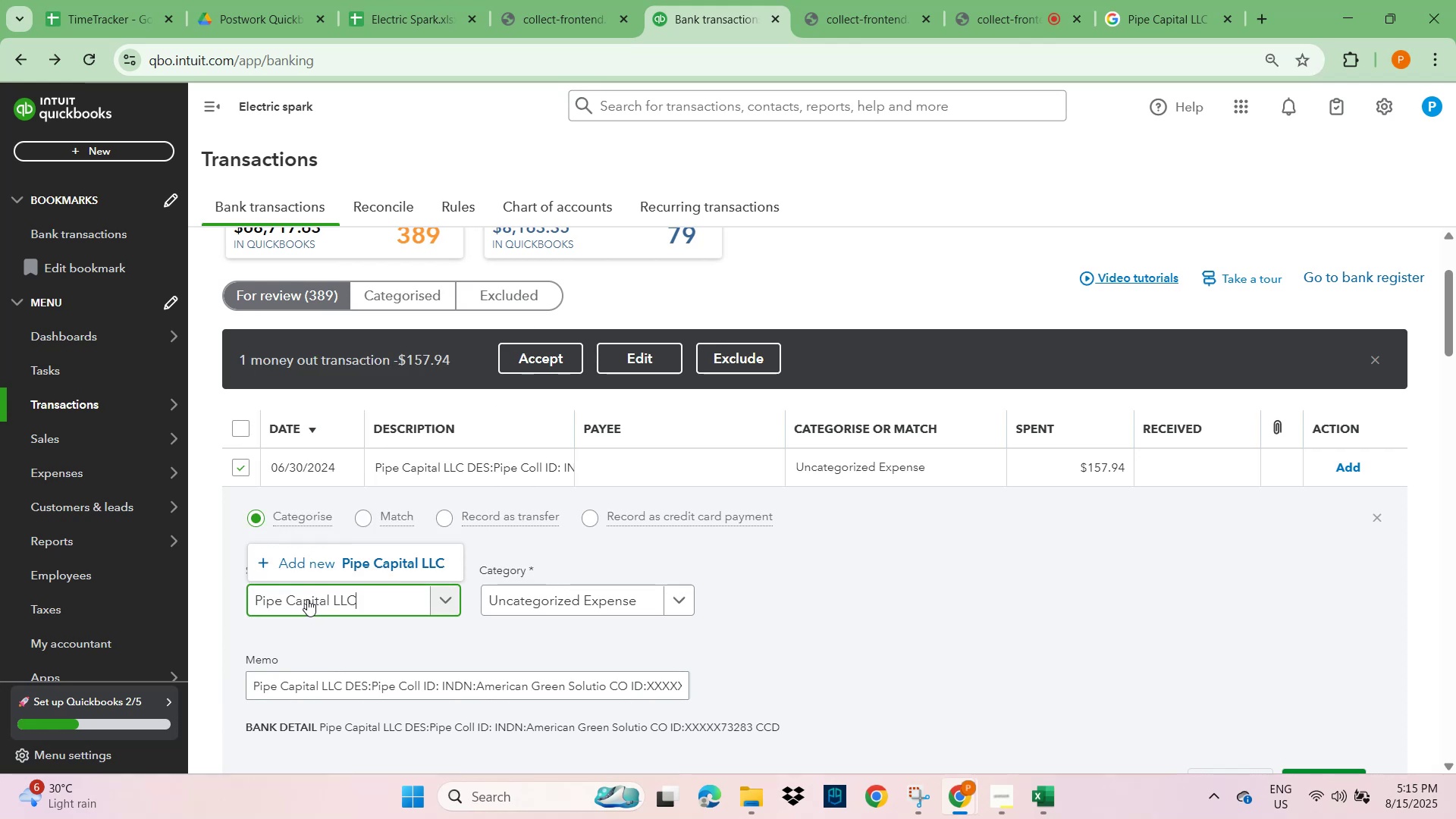 
left_click([397, 557])
 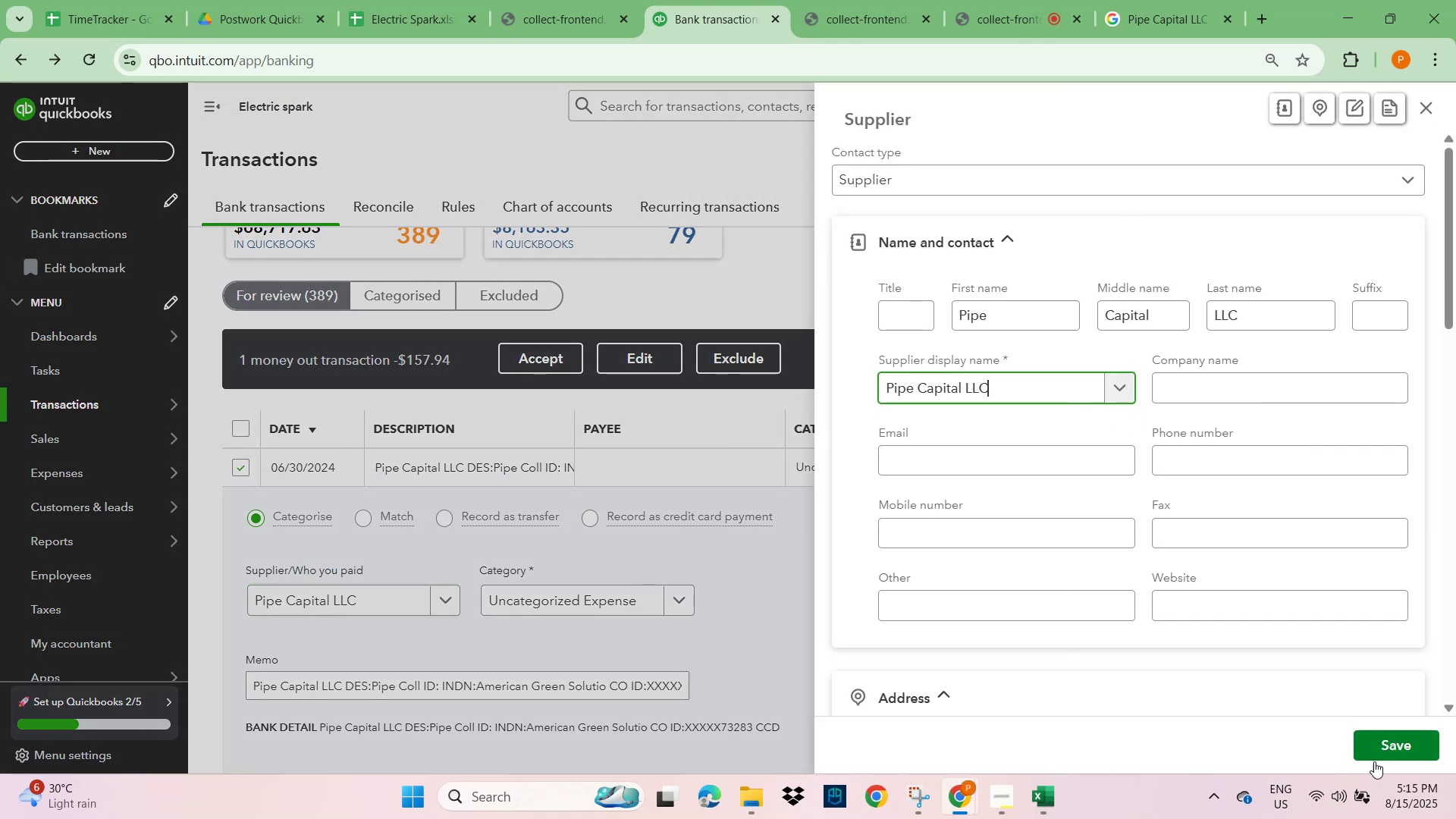 
left_click([1382, 751])
 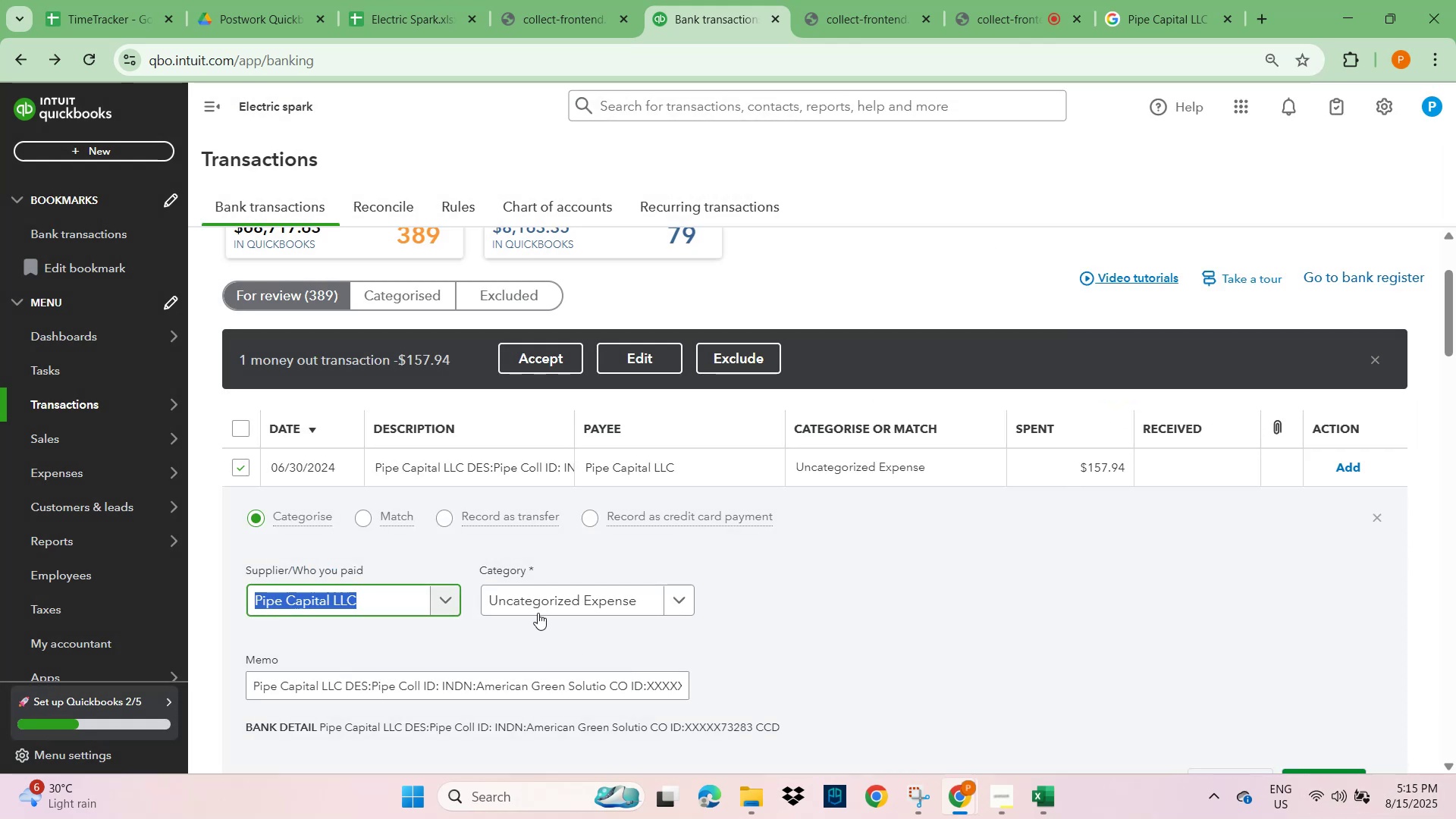 
scroll: coordinate [466, 694], scroll_direction: down, amount: 2.0
 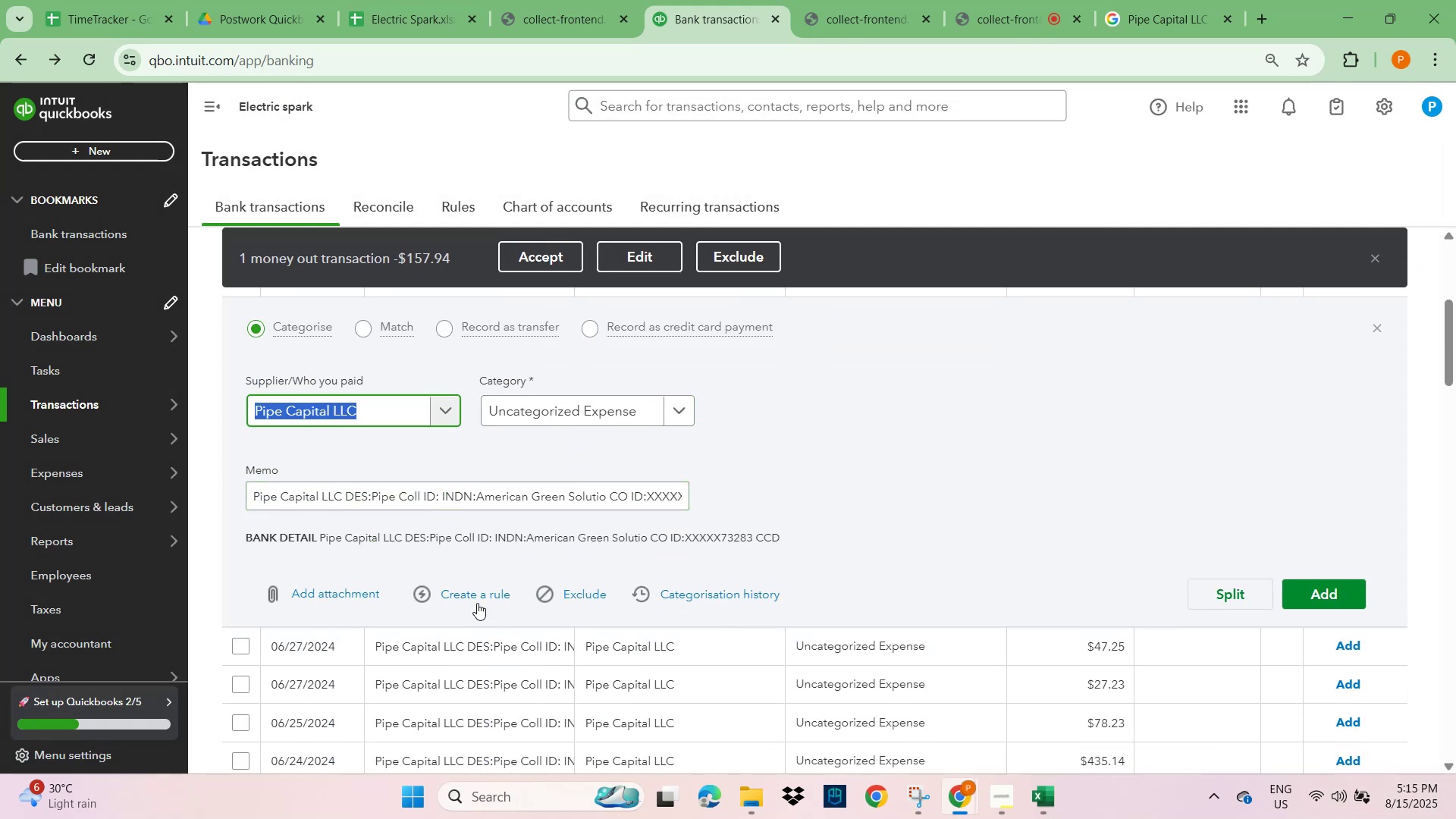 
left_click([479, 597])
 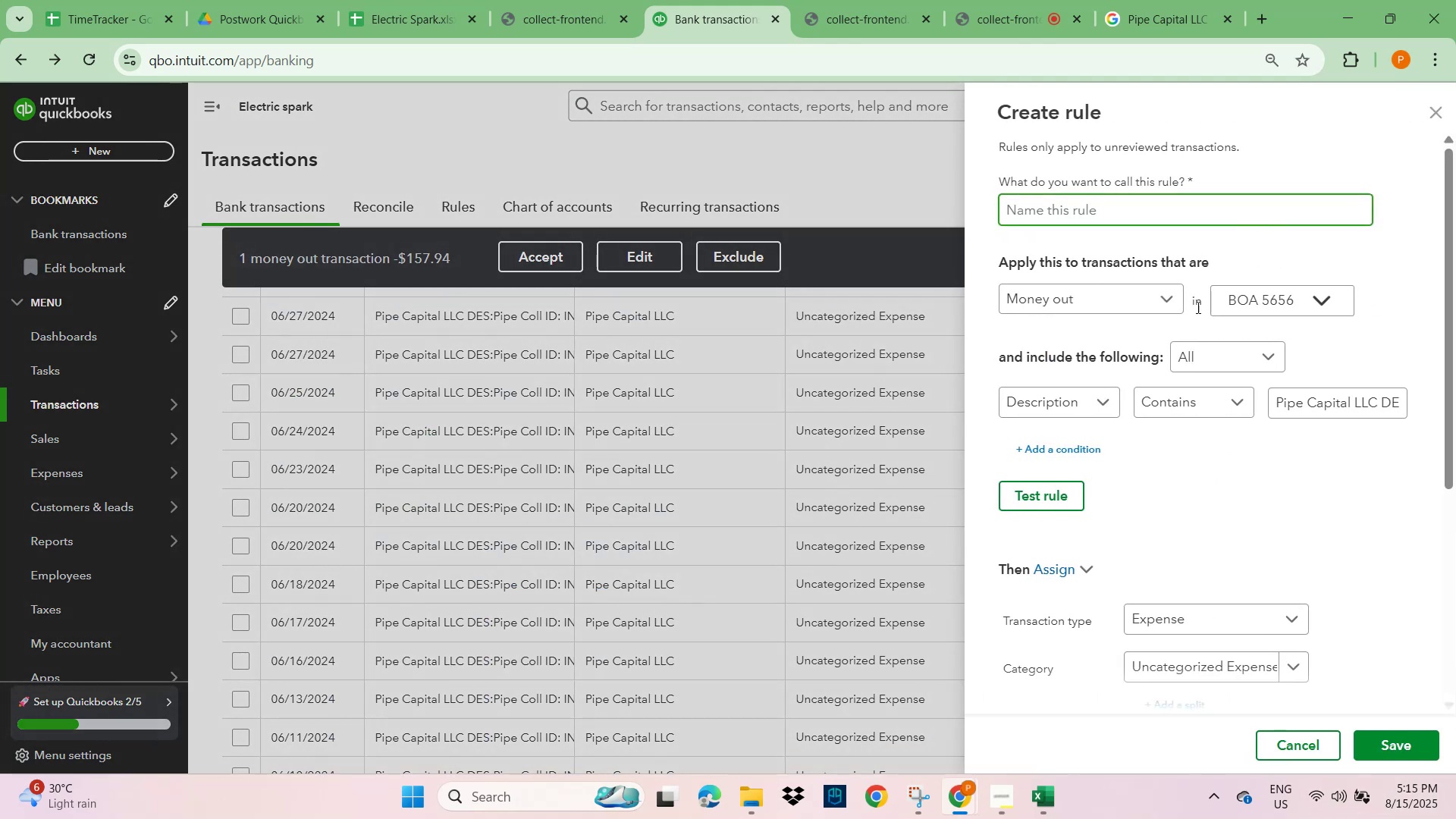 
left_click([1138, 211])
 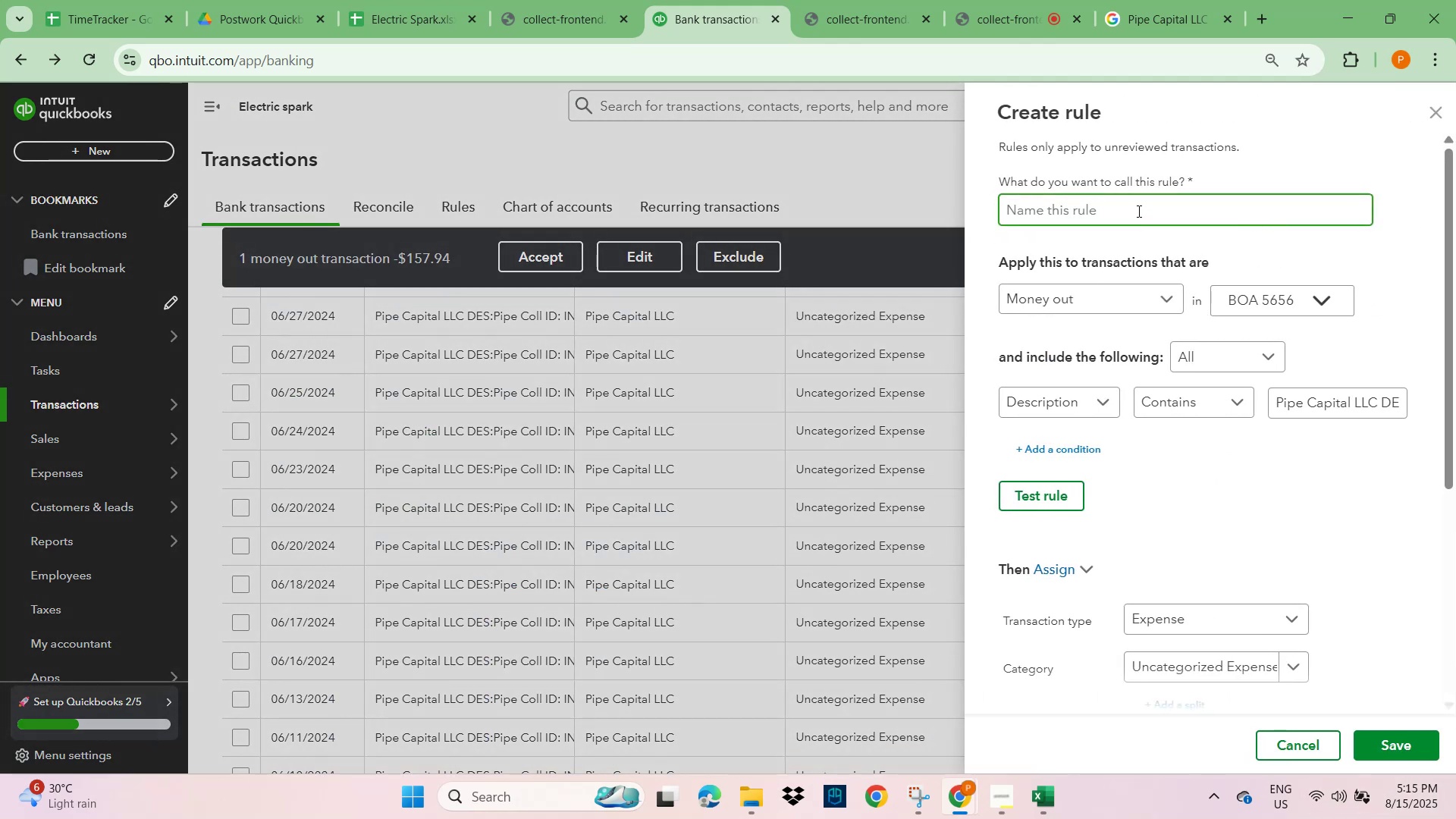 
key(Control+V)
 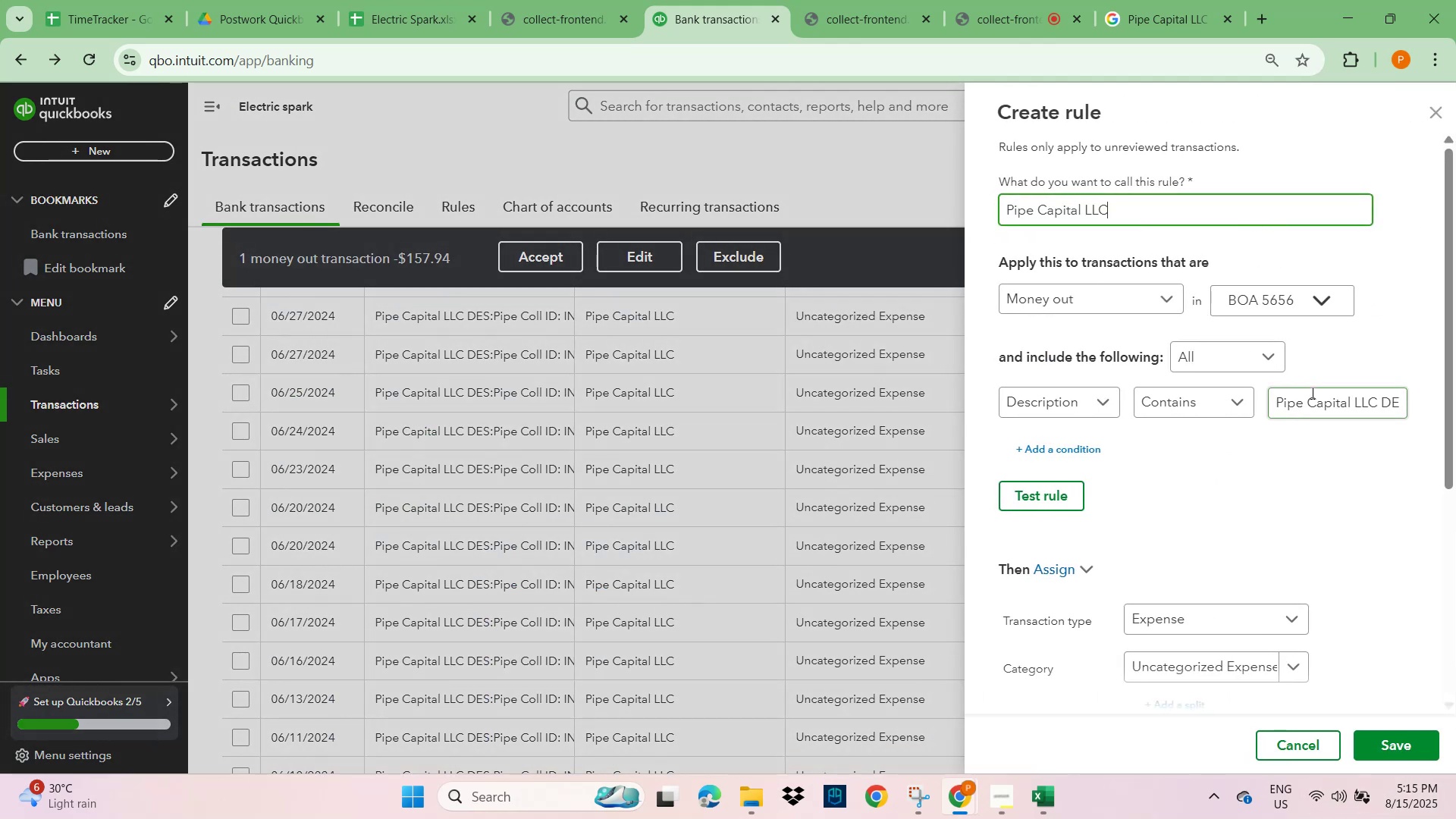 
left_click([1318, 402])
 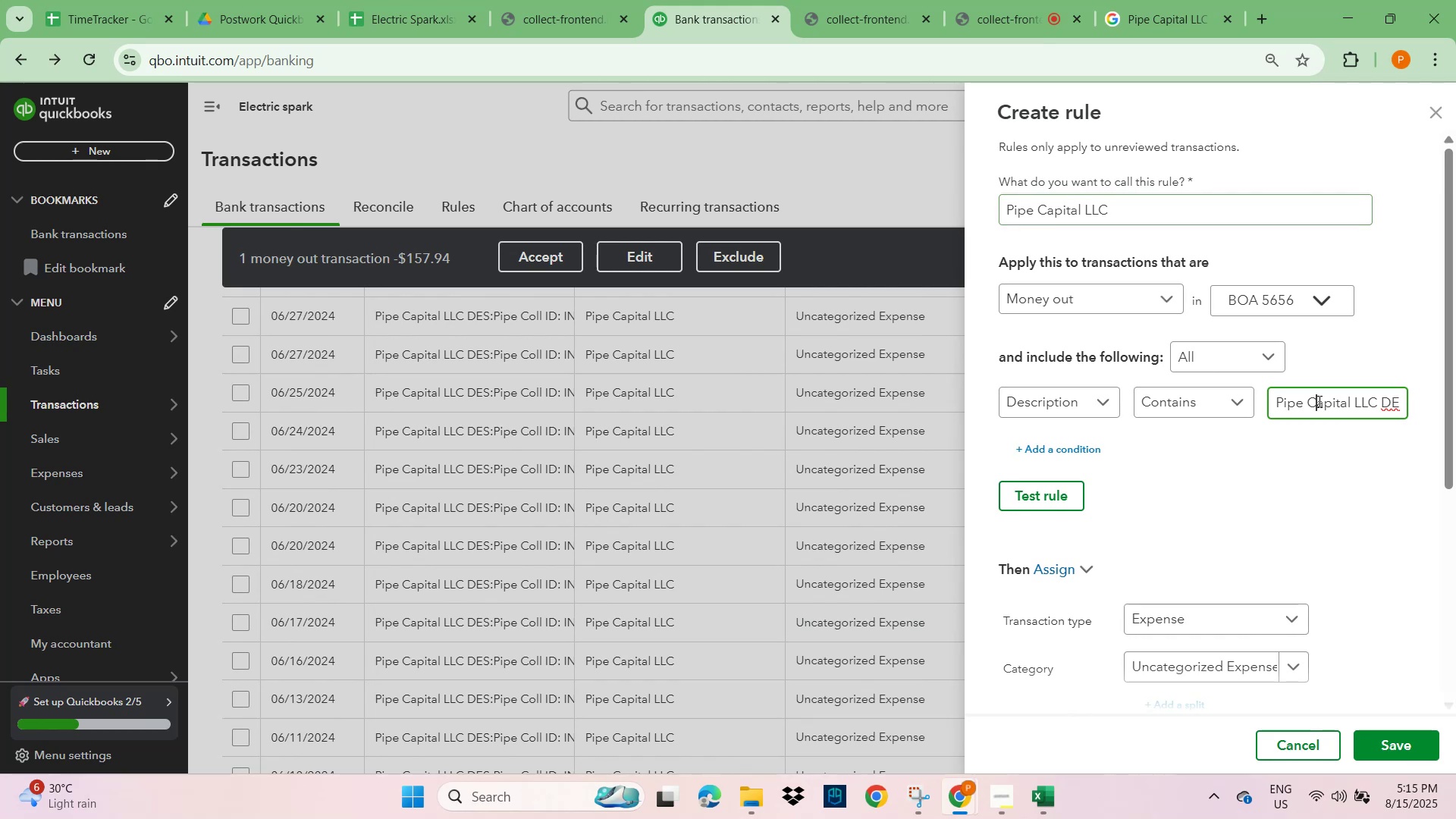 
key(Control+A)
 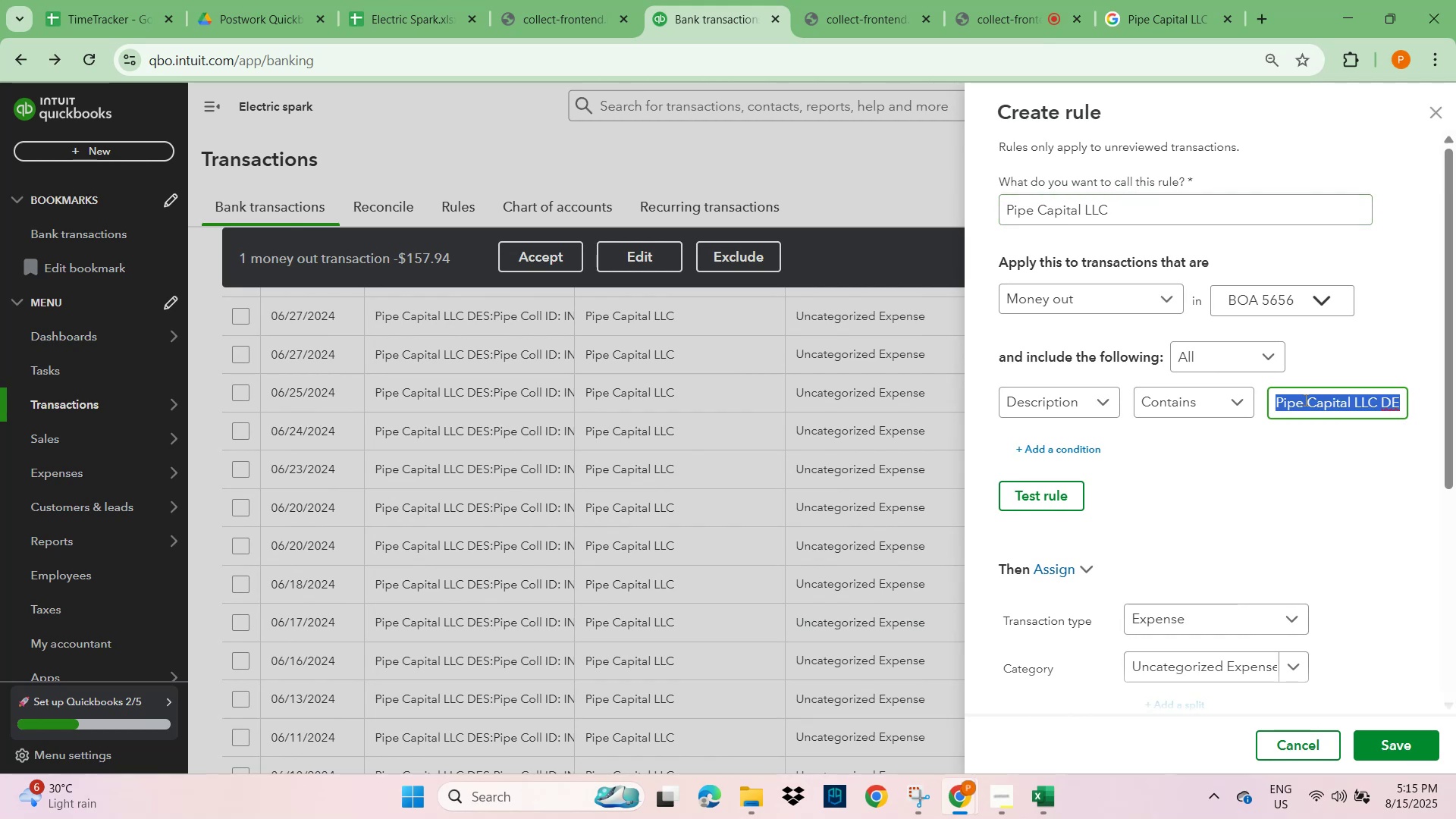 
key(Control+V)
 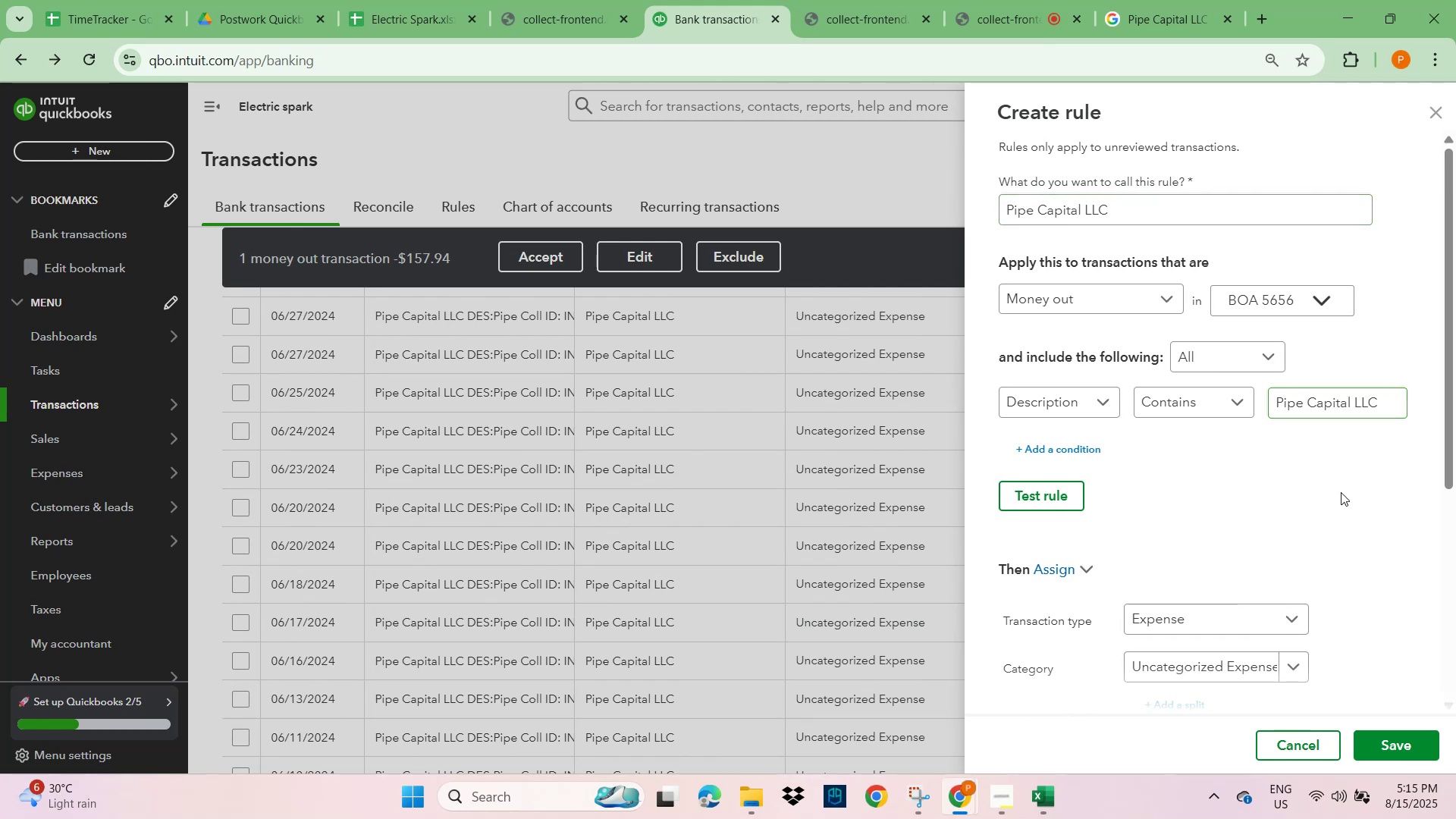 
scroll: coordinate [1275, 592], scroll_direction: down, amount: 1.0
 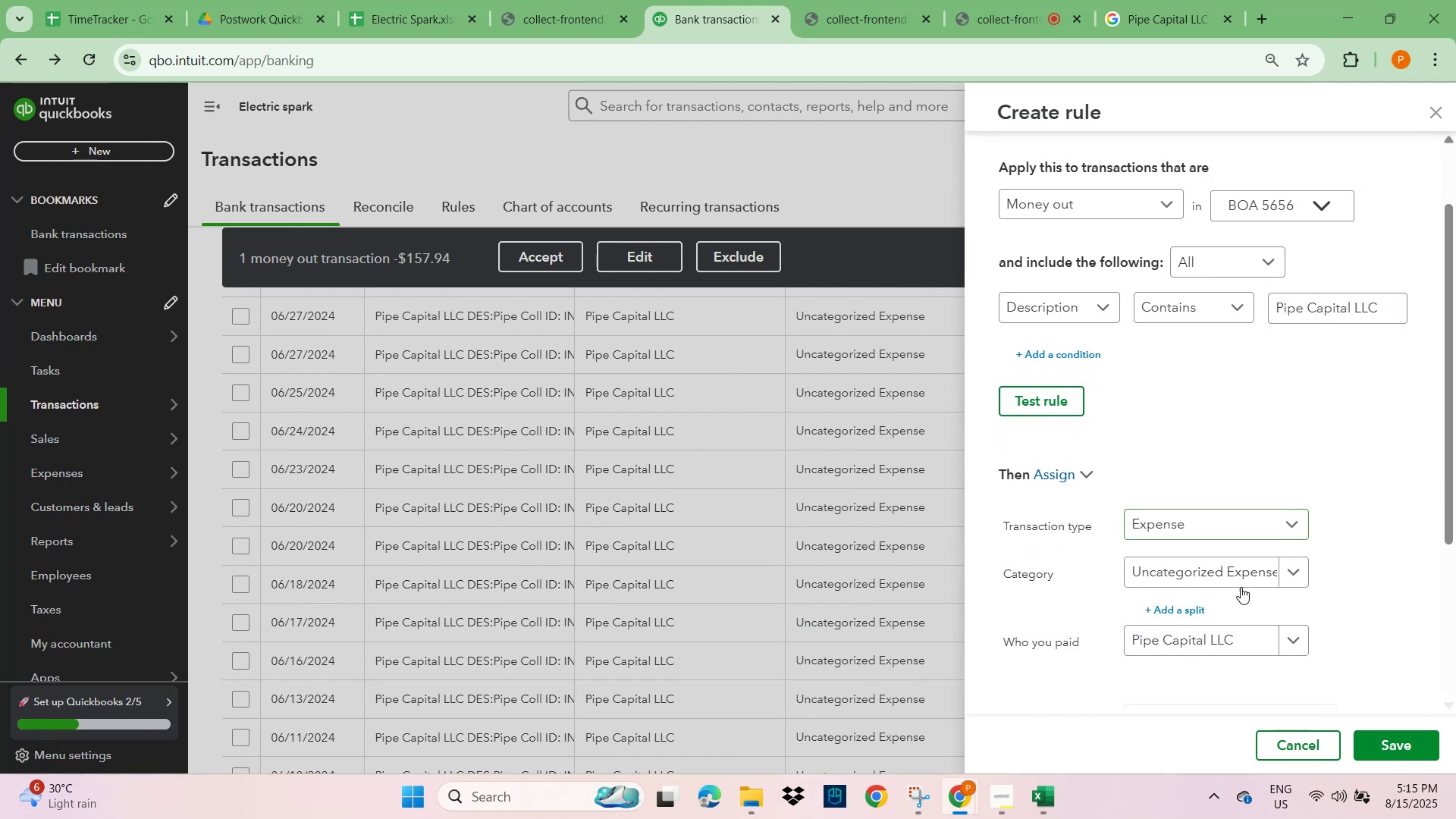 
left_click([1235, 576])
 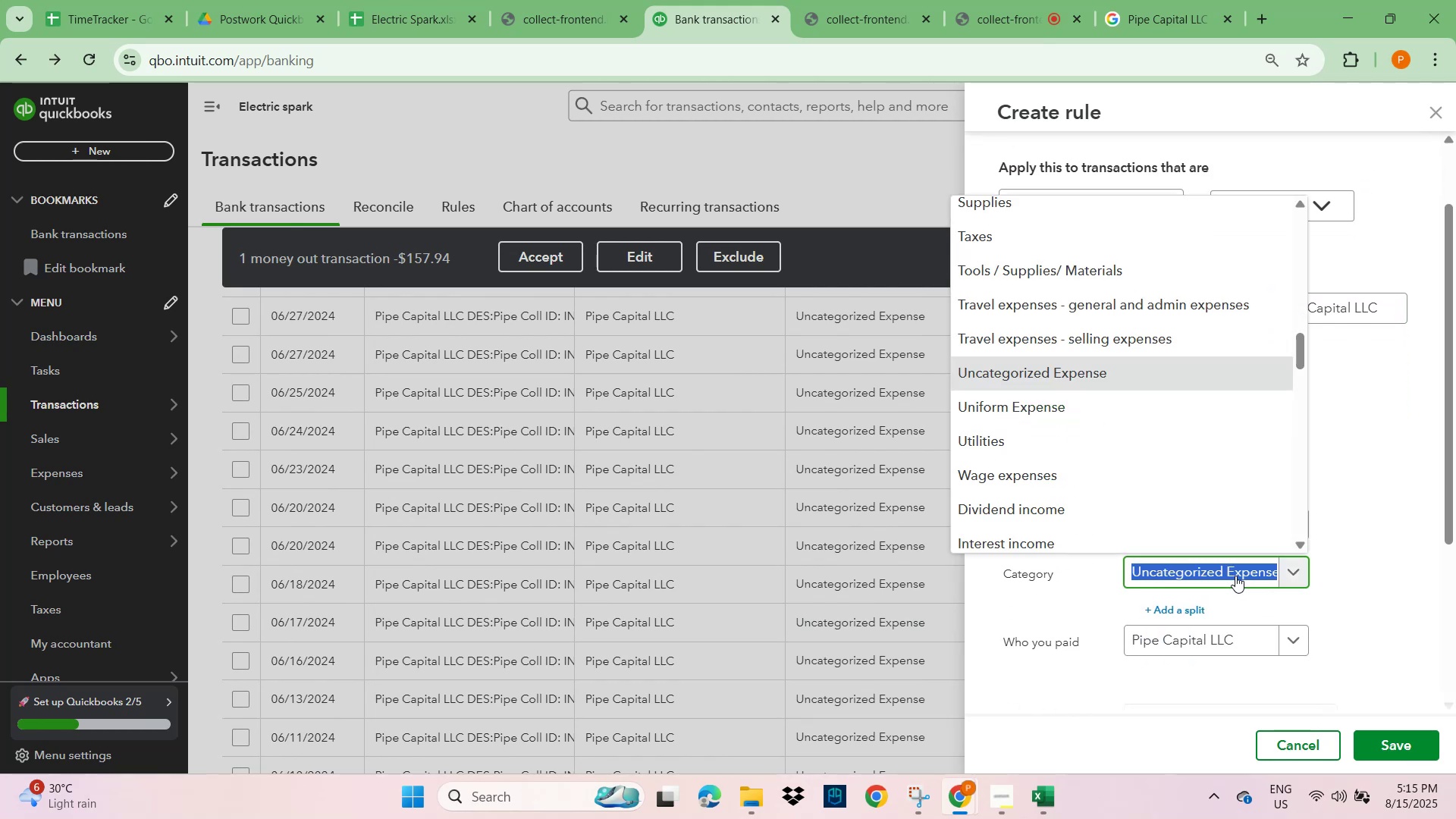 
type(genera)
 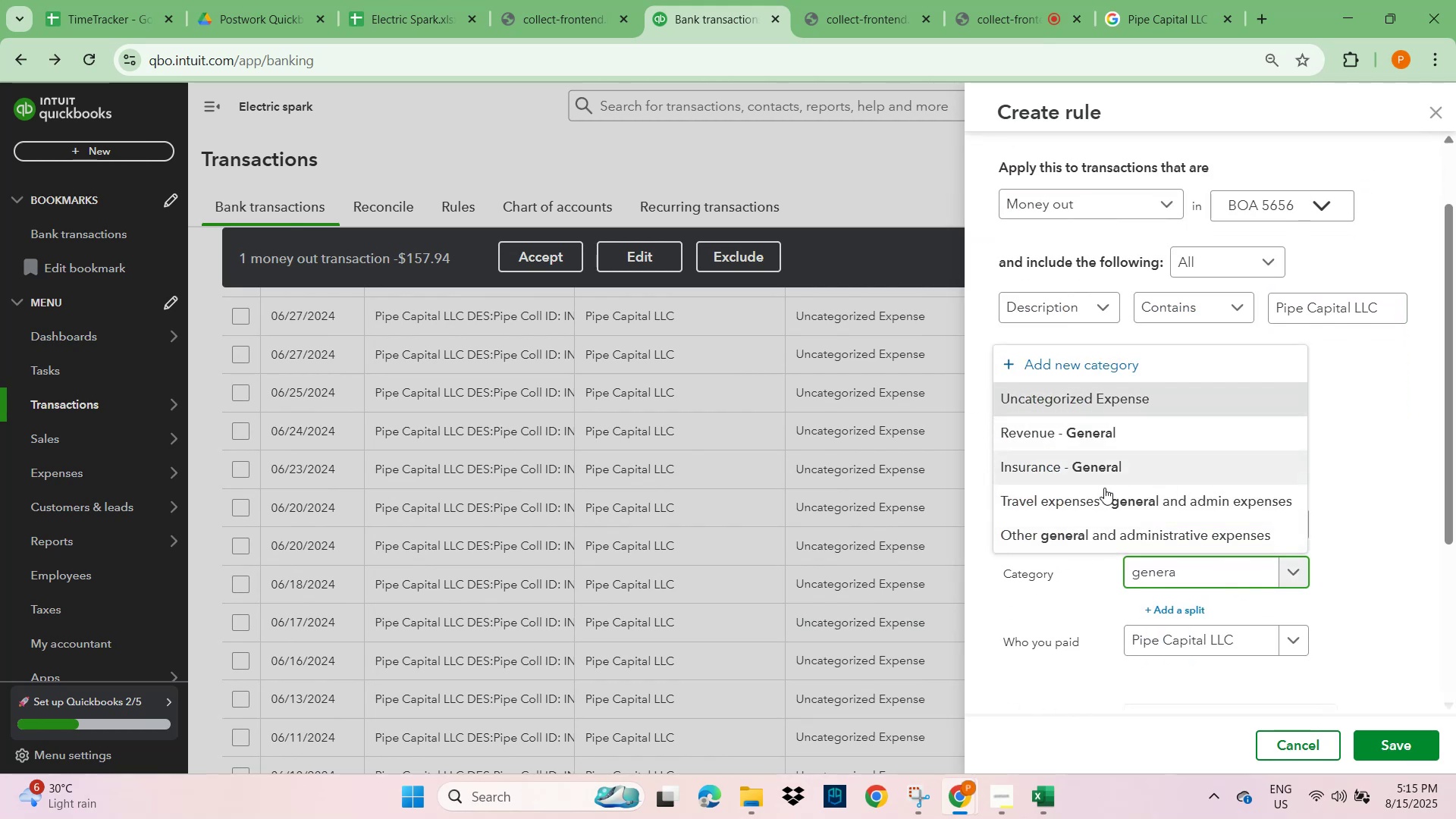 
left_click([1097, 535])
 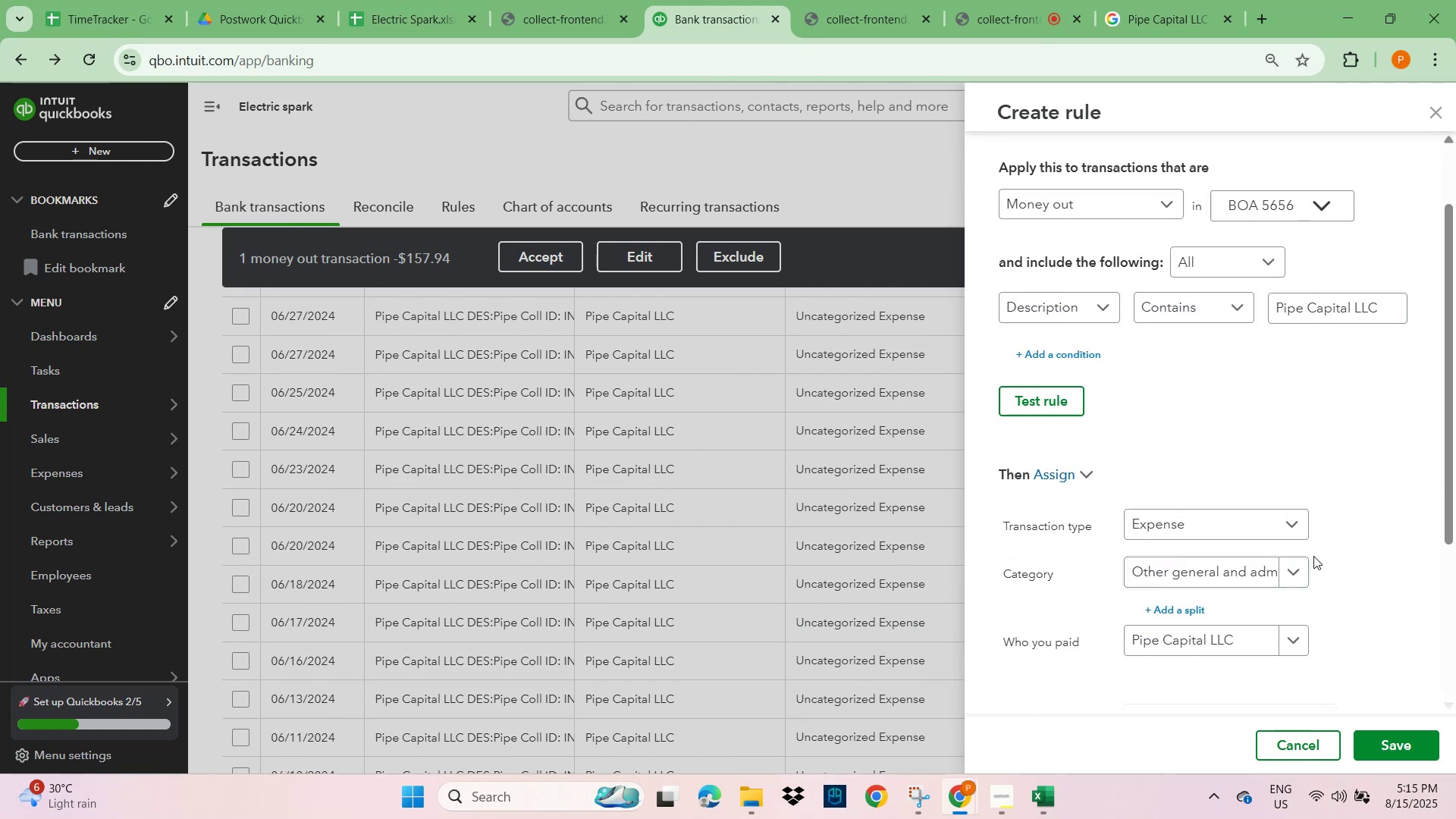 
left_click([1331, 556])
 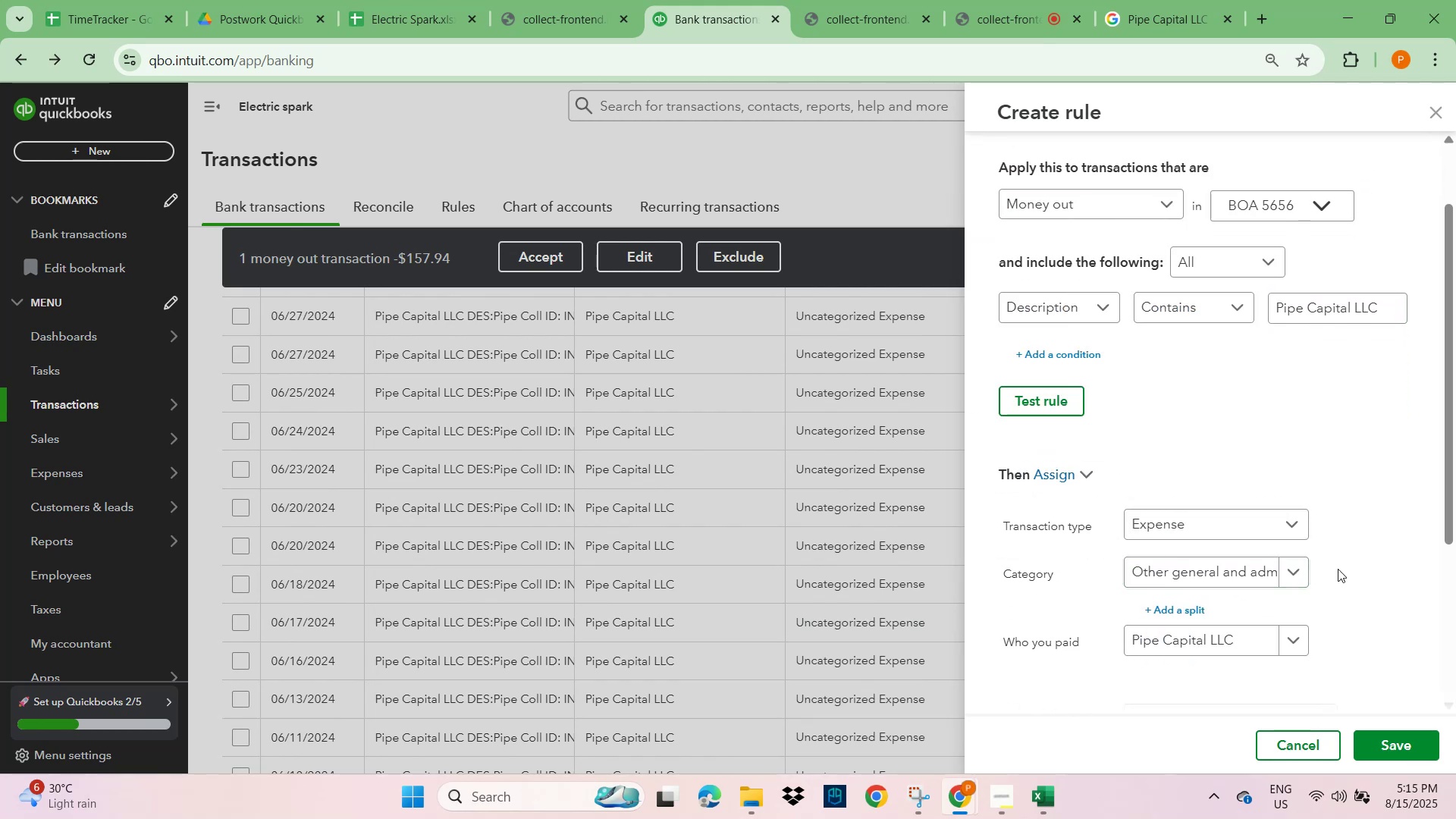 
scroll: coordinate [1348, 631], scroll_direction: down, amount: 2.0
 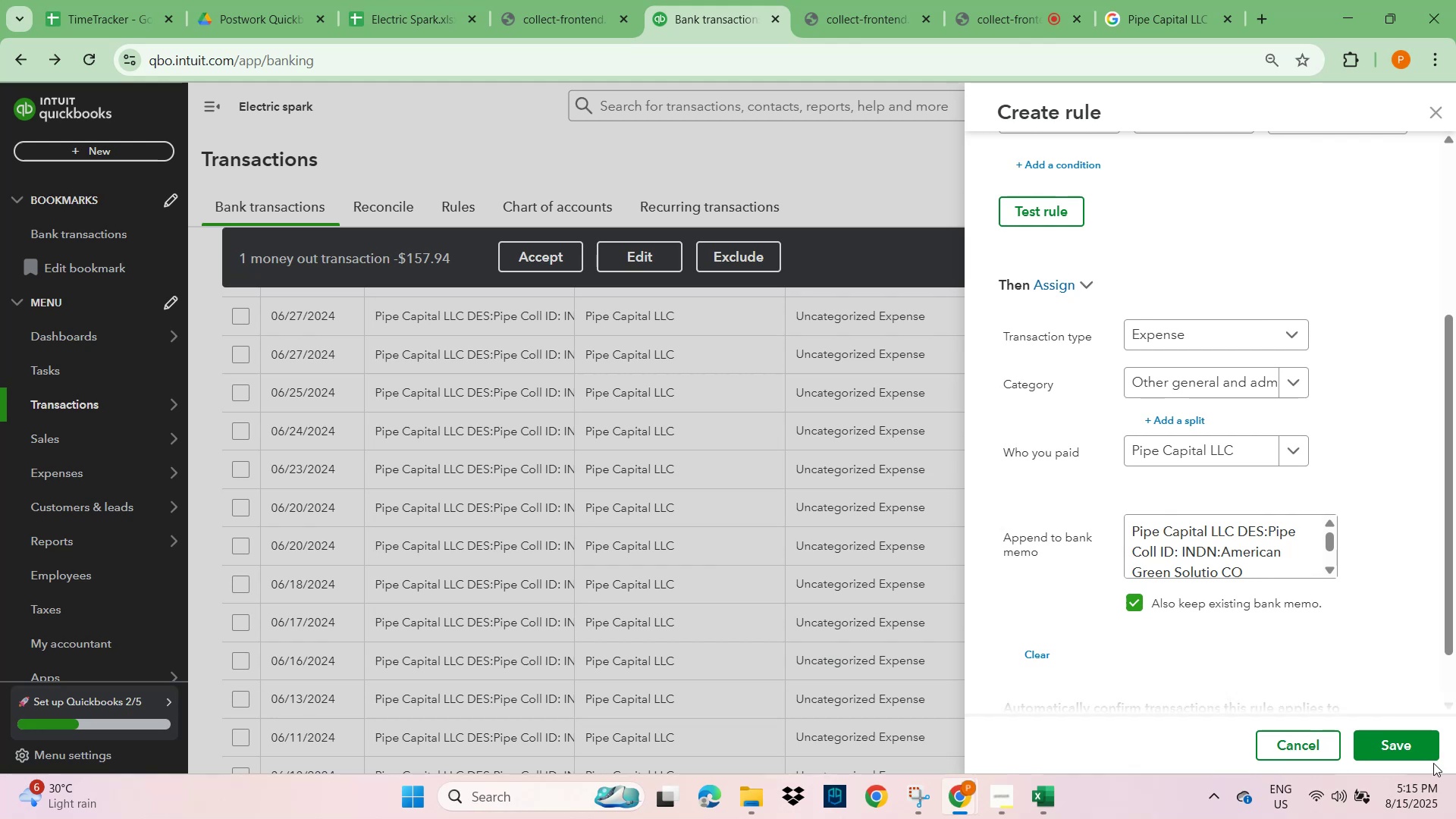 
left_click([1402, 746])
 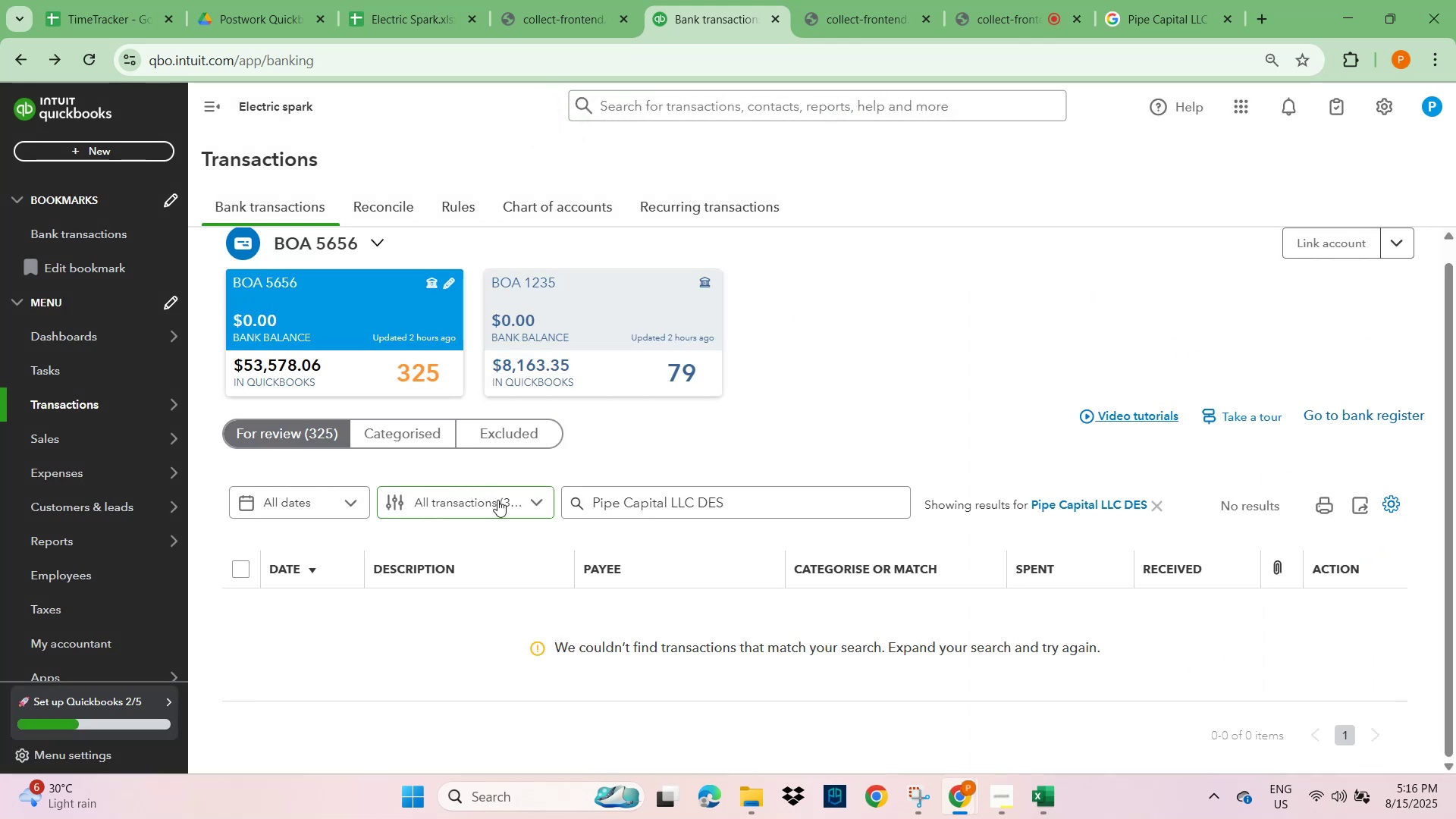 
wait(19.84)
 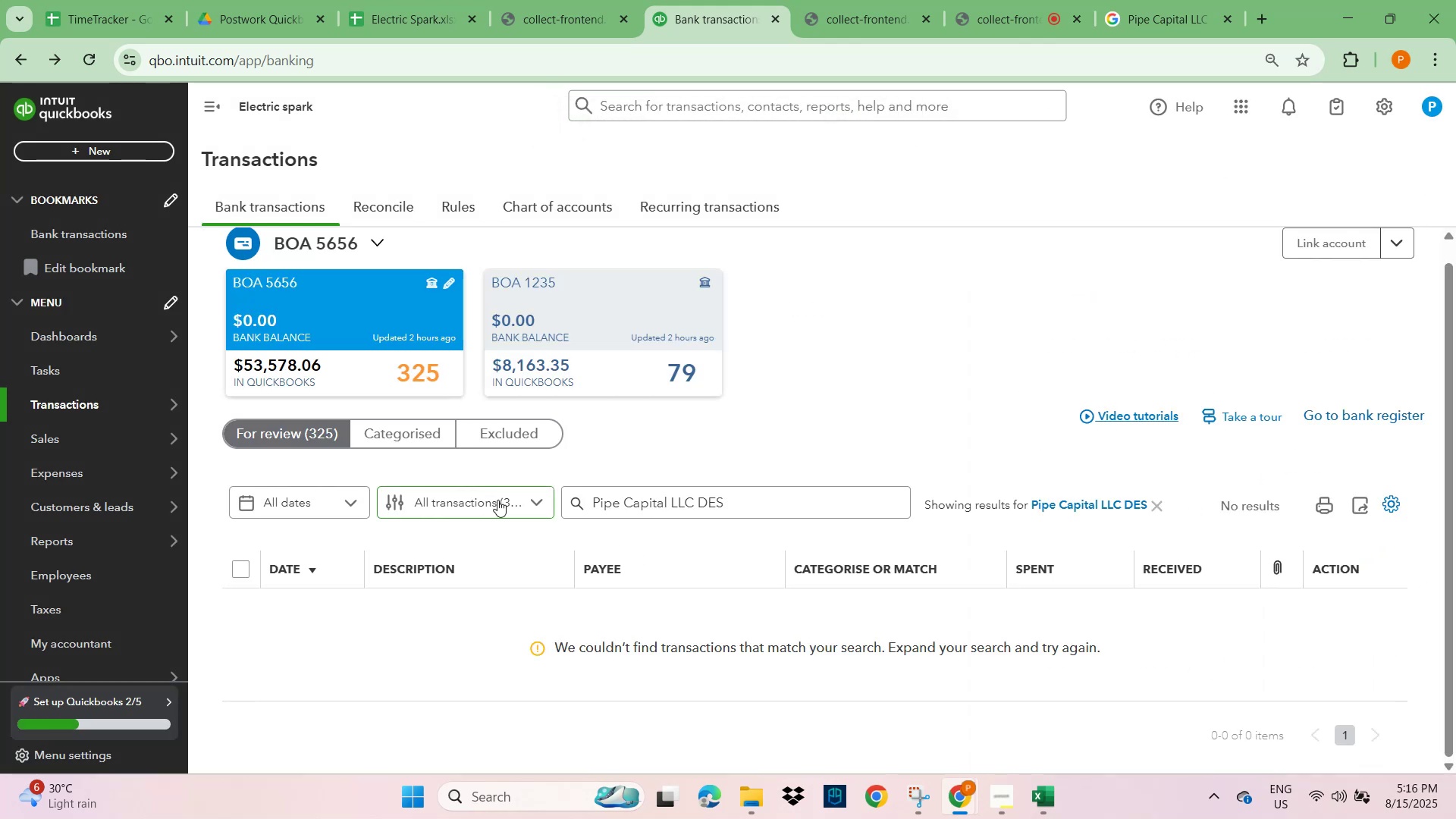 
left_click([1155, 504])
 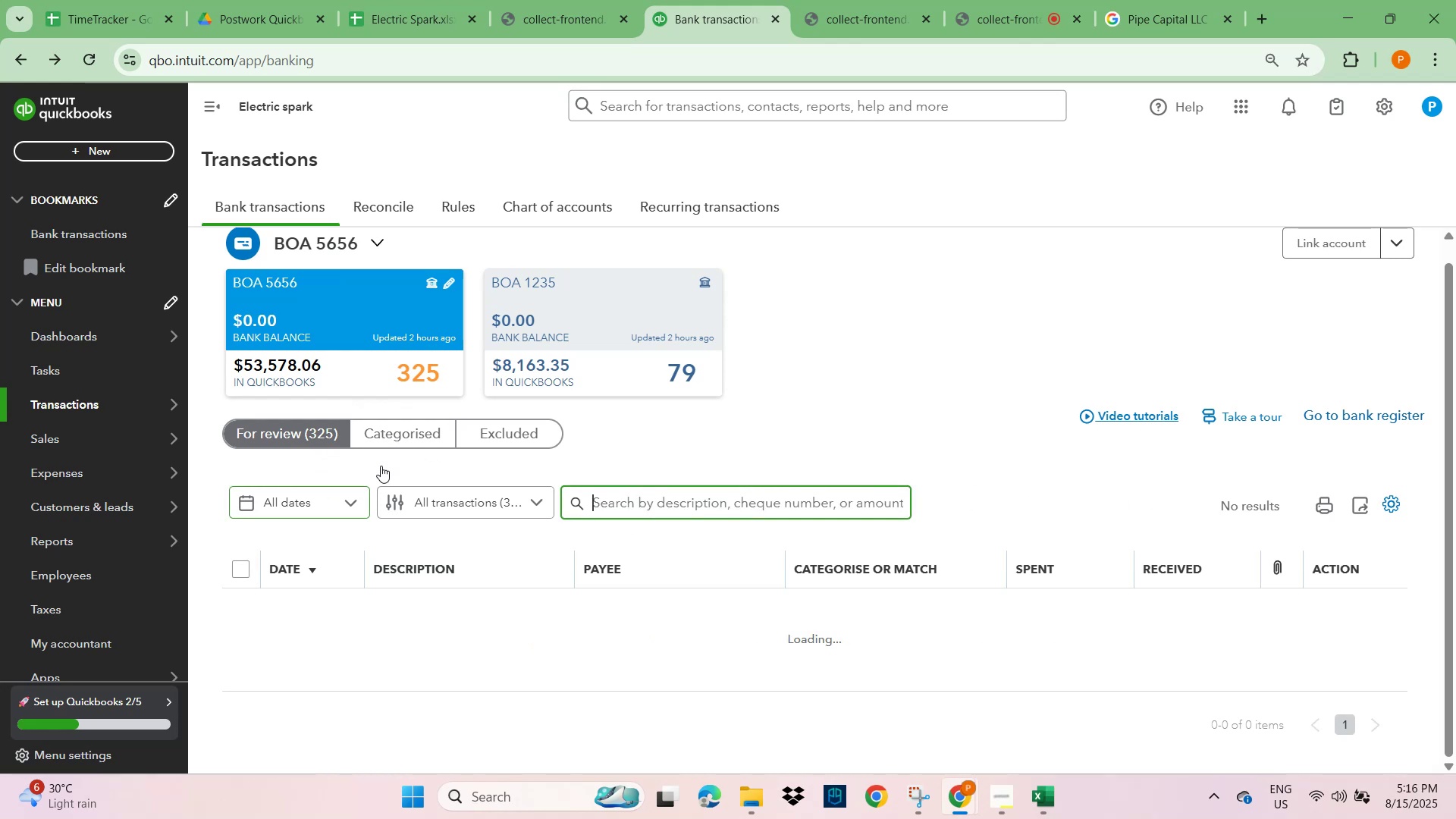 
scroll: coordinate [431, 588], scroll_direction: down, amount: 2.0
 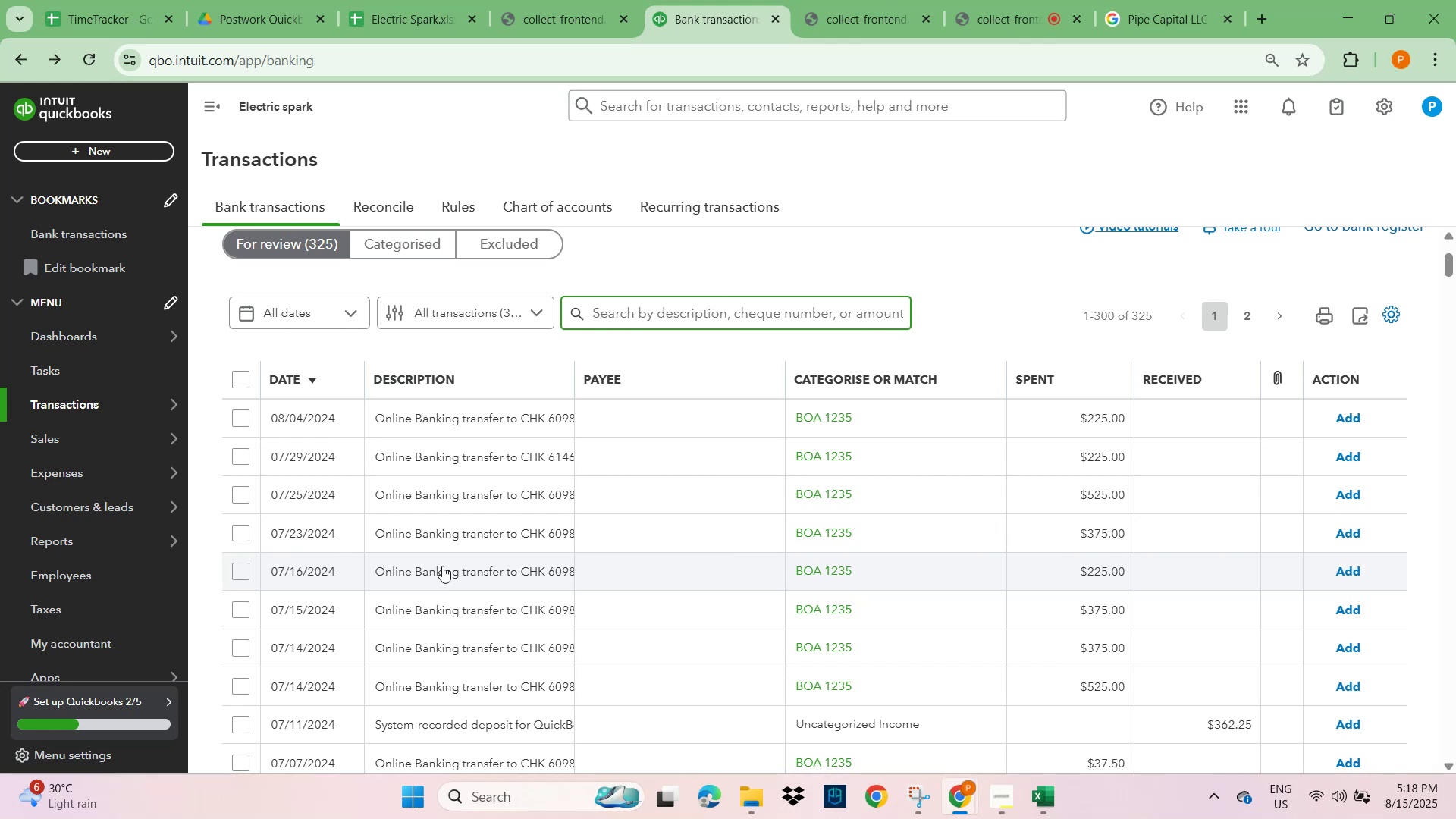 
wait(143.22)
 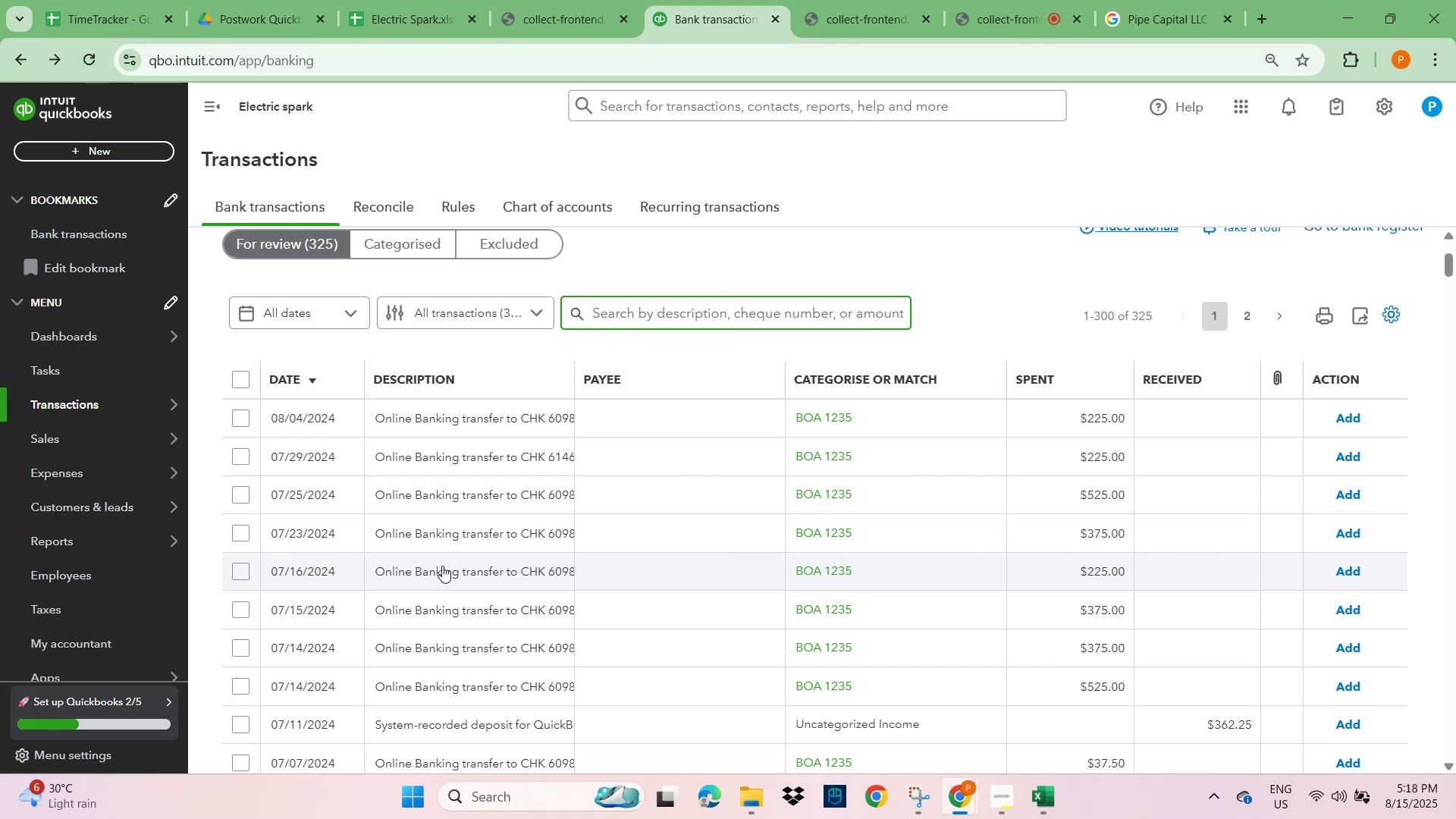 
scroll: coordinate [473, 606], scroll_direction: down, amount: 3.0
 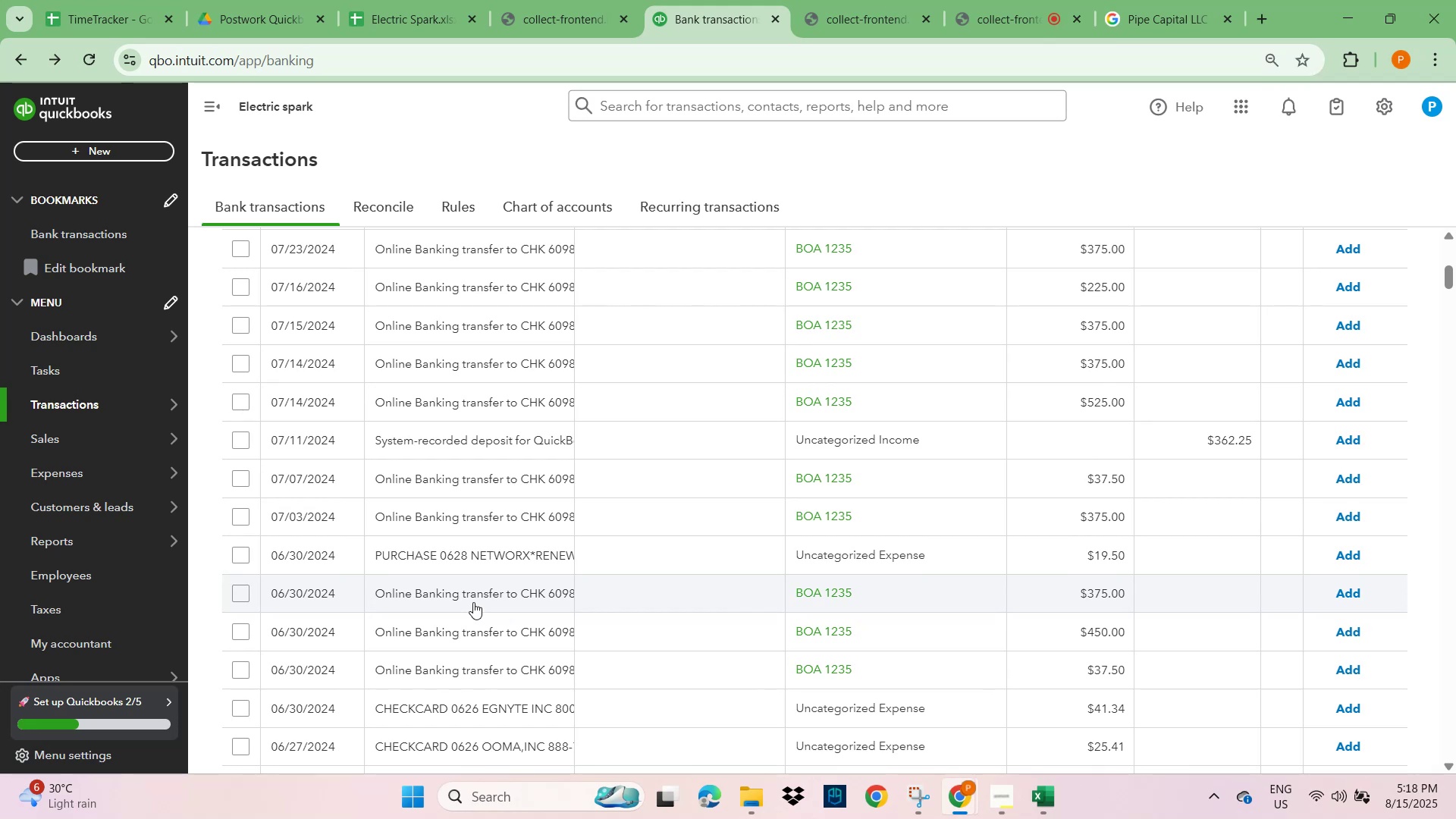 
wait(5.54)
 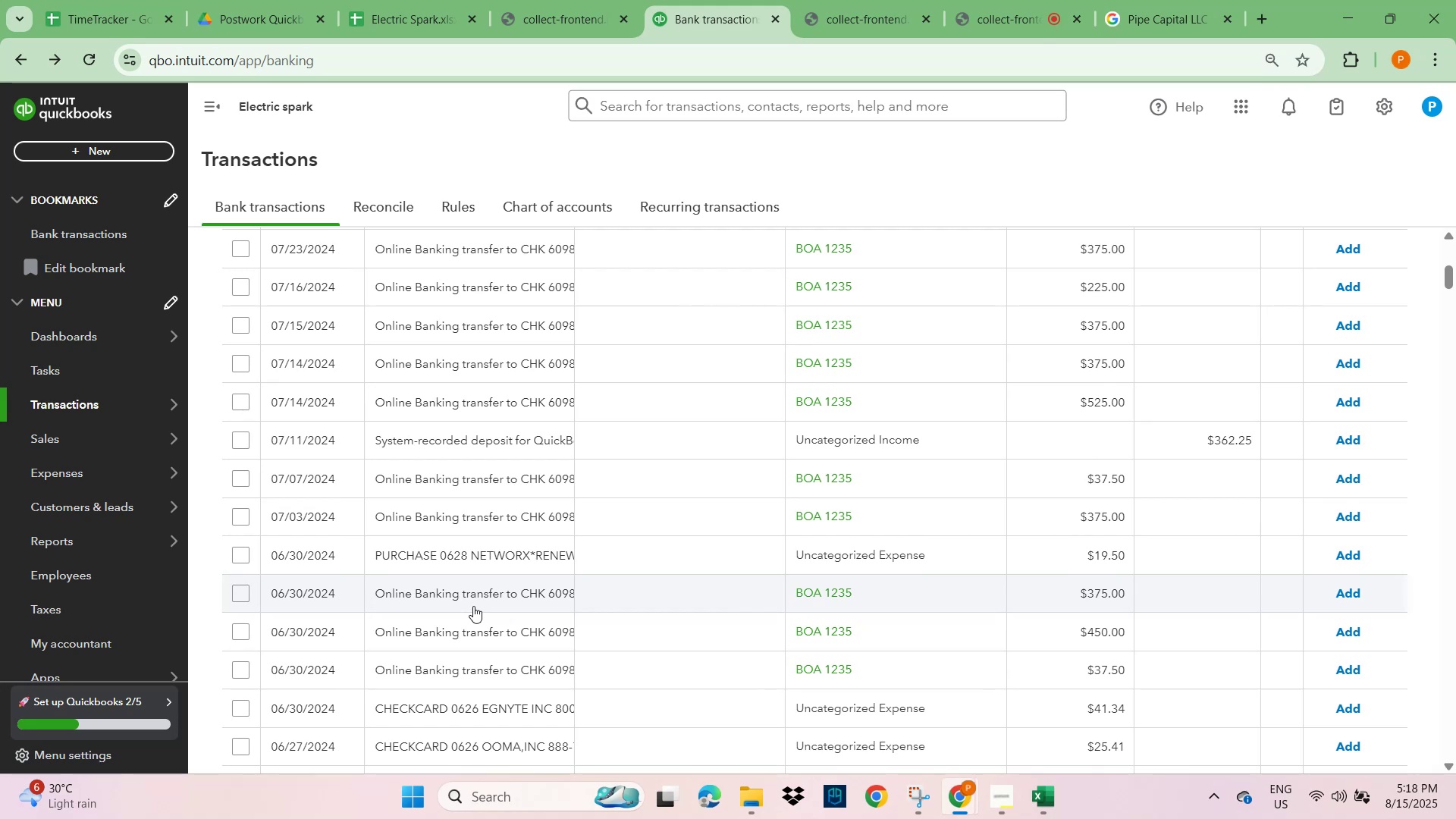 
scroll: coordinate [473, 601], scroll_direction: down, amount: 2.0
 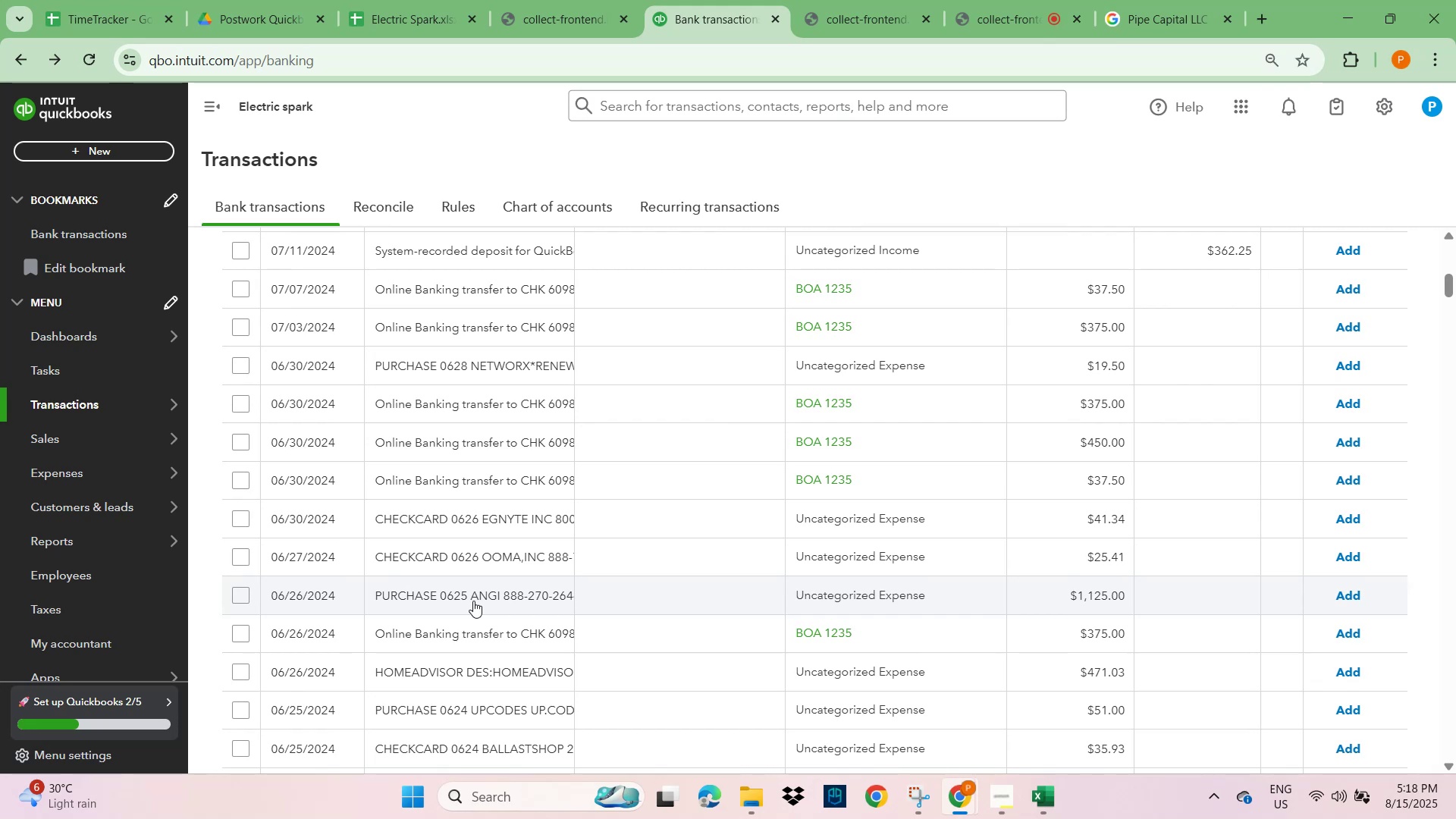 
wait(17.21)
 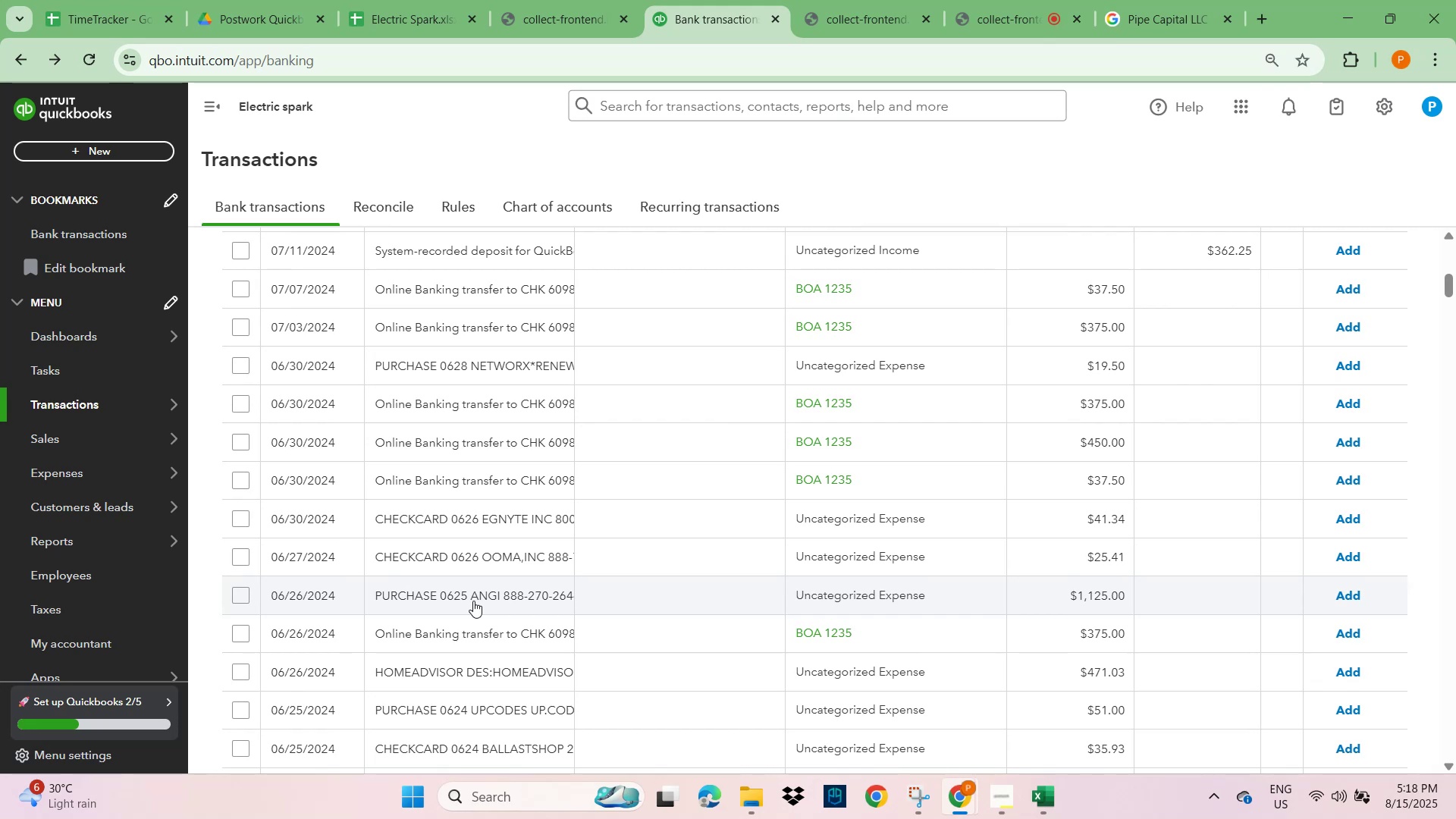 
scroll: coordinate [494, 606], scroll_direction: down, amount: 1.0
 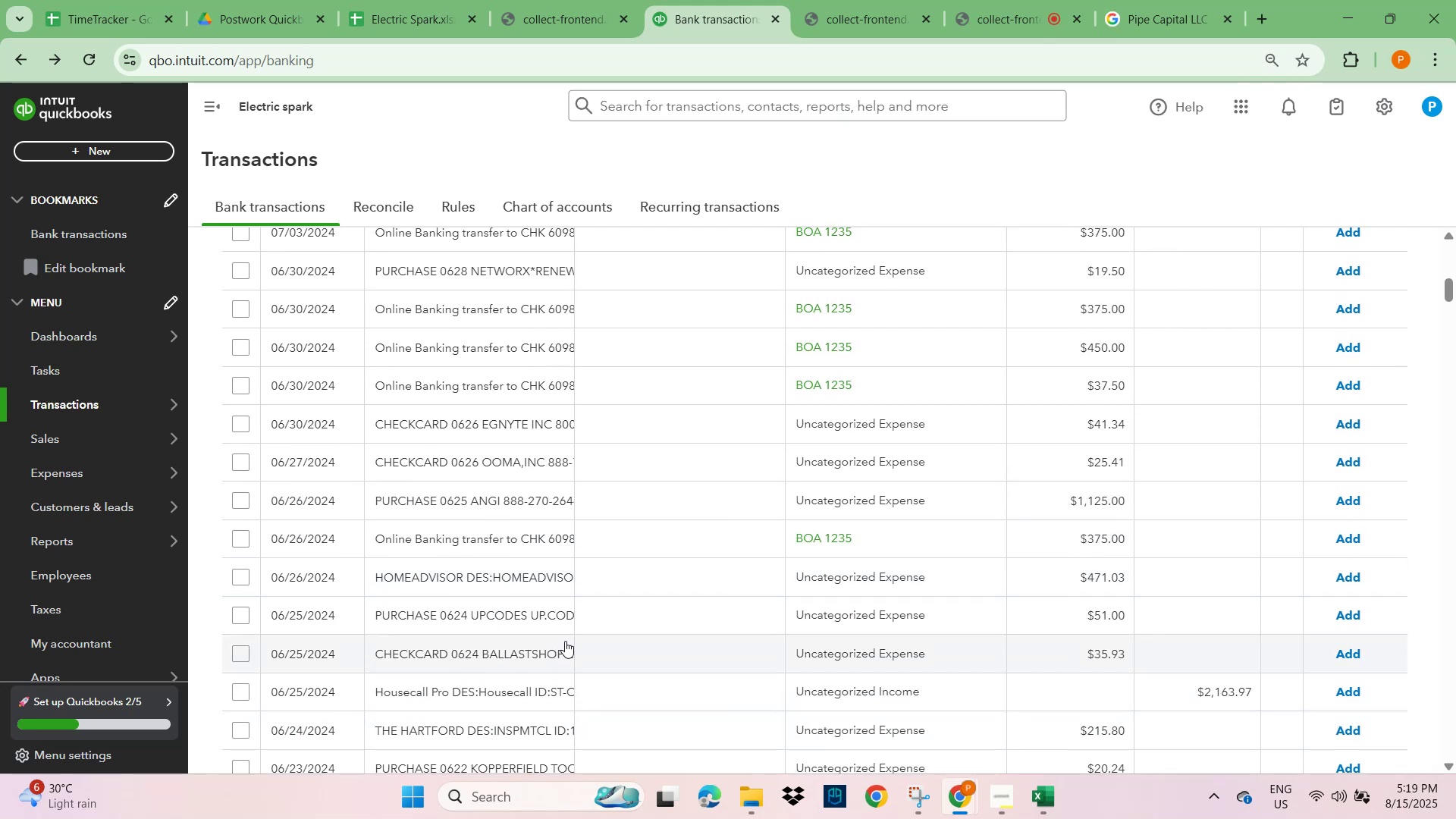 
wait(9.03)
 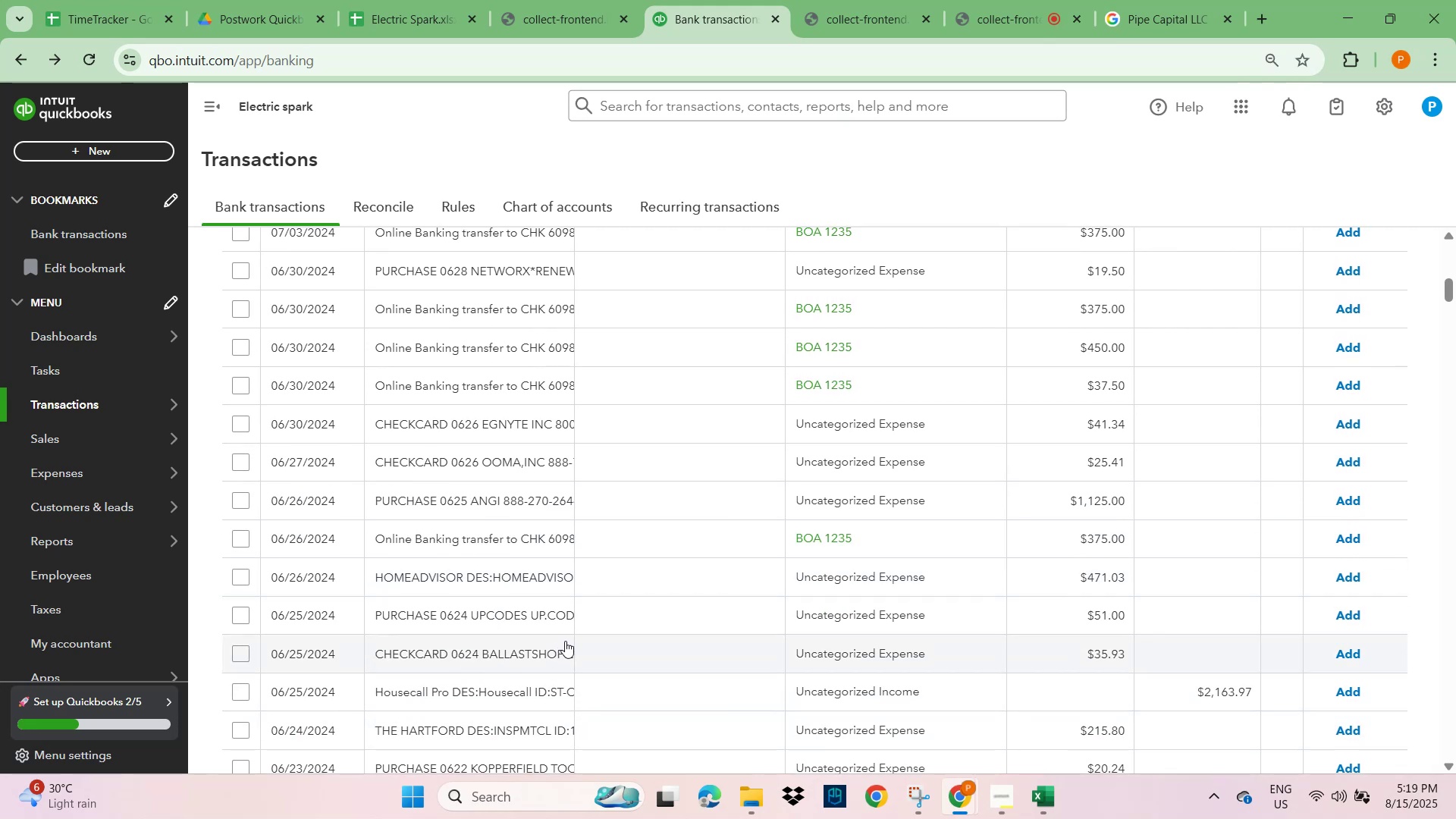 
scroll: coordinate [565, 641], scroll_direction: down, amount: 1.0
 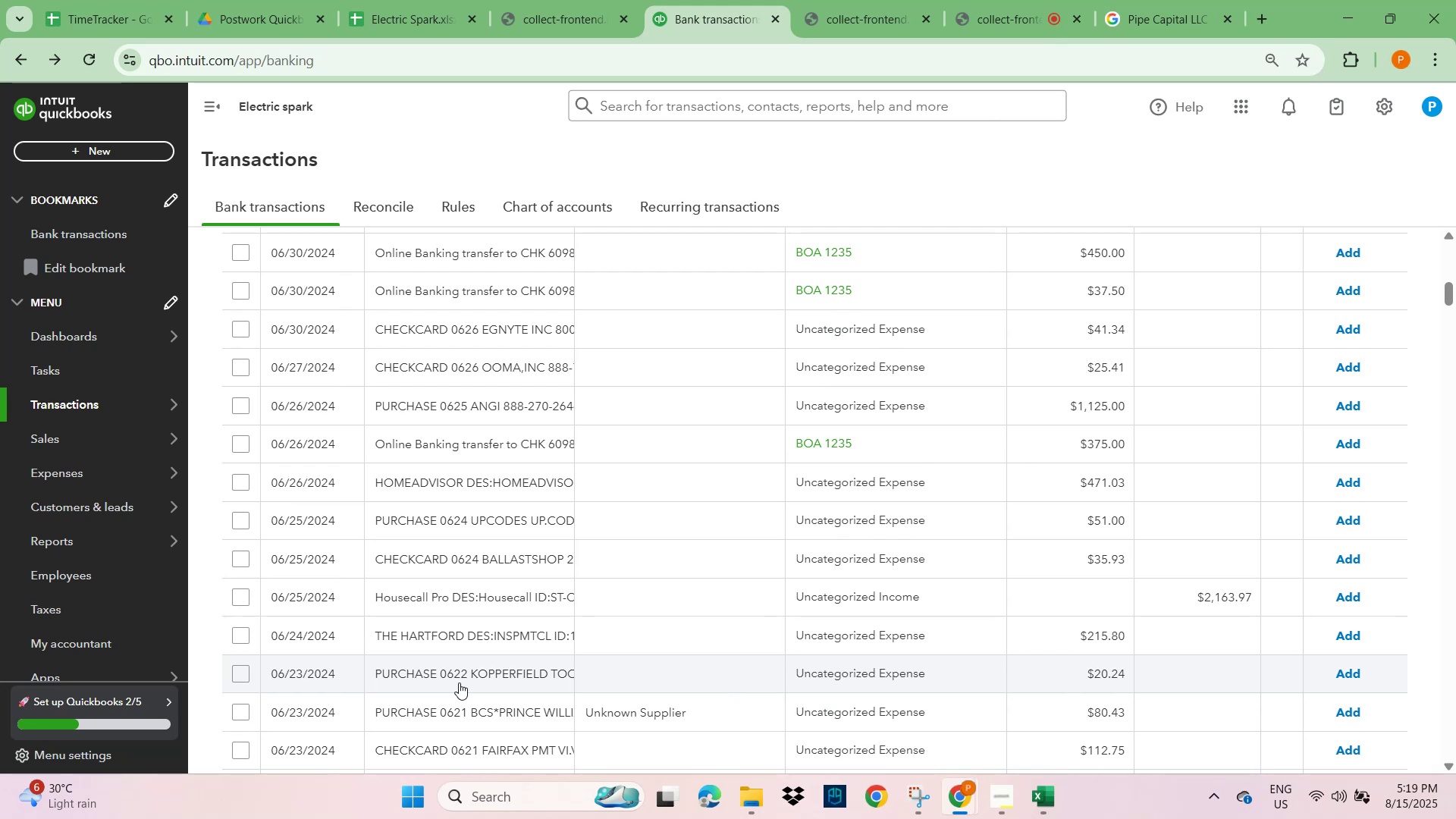 
wait(21.66)
 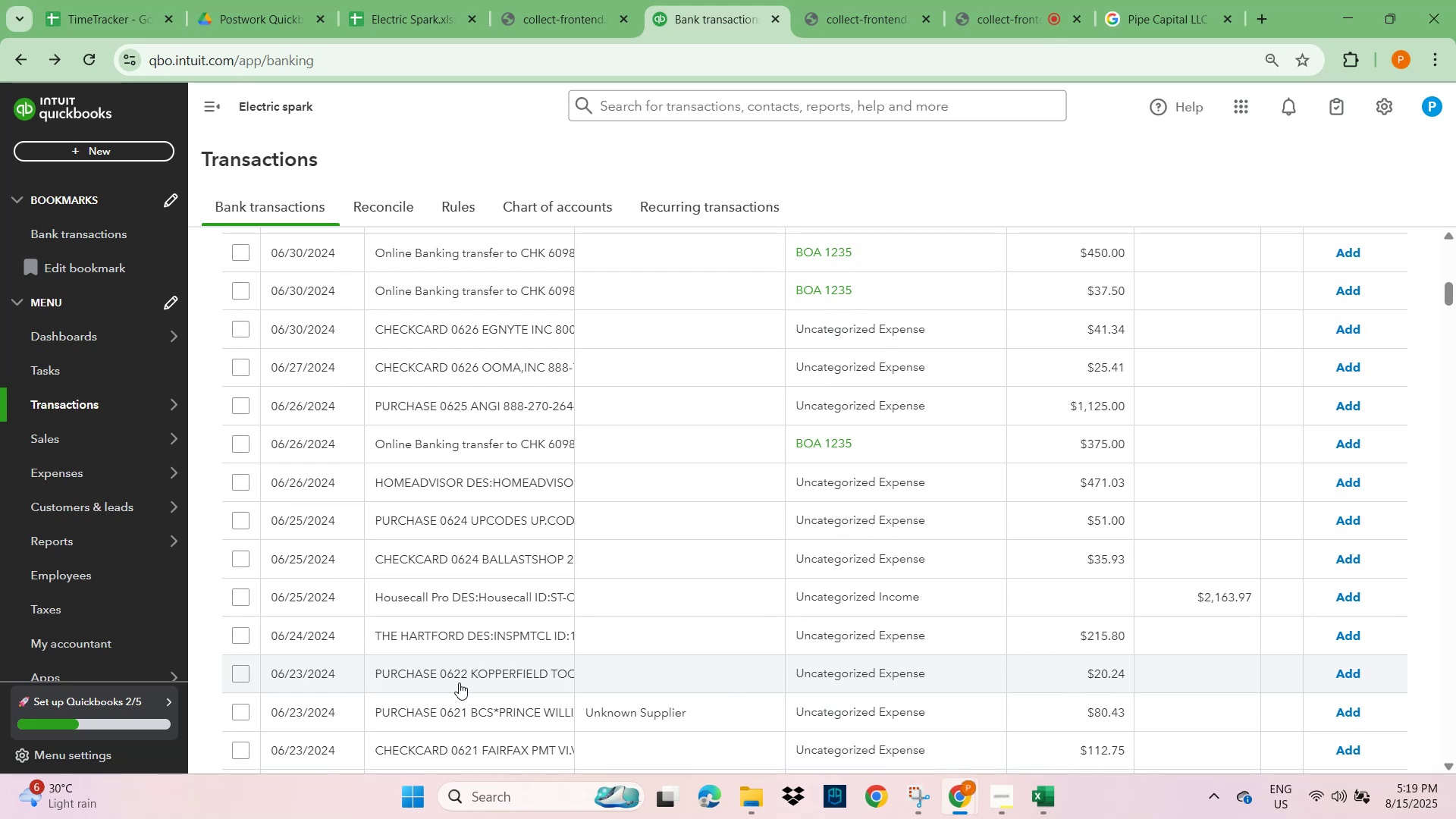 
scroll: coordinate [501, 639], scroll_direction: down, amount: 1.0
 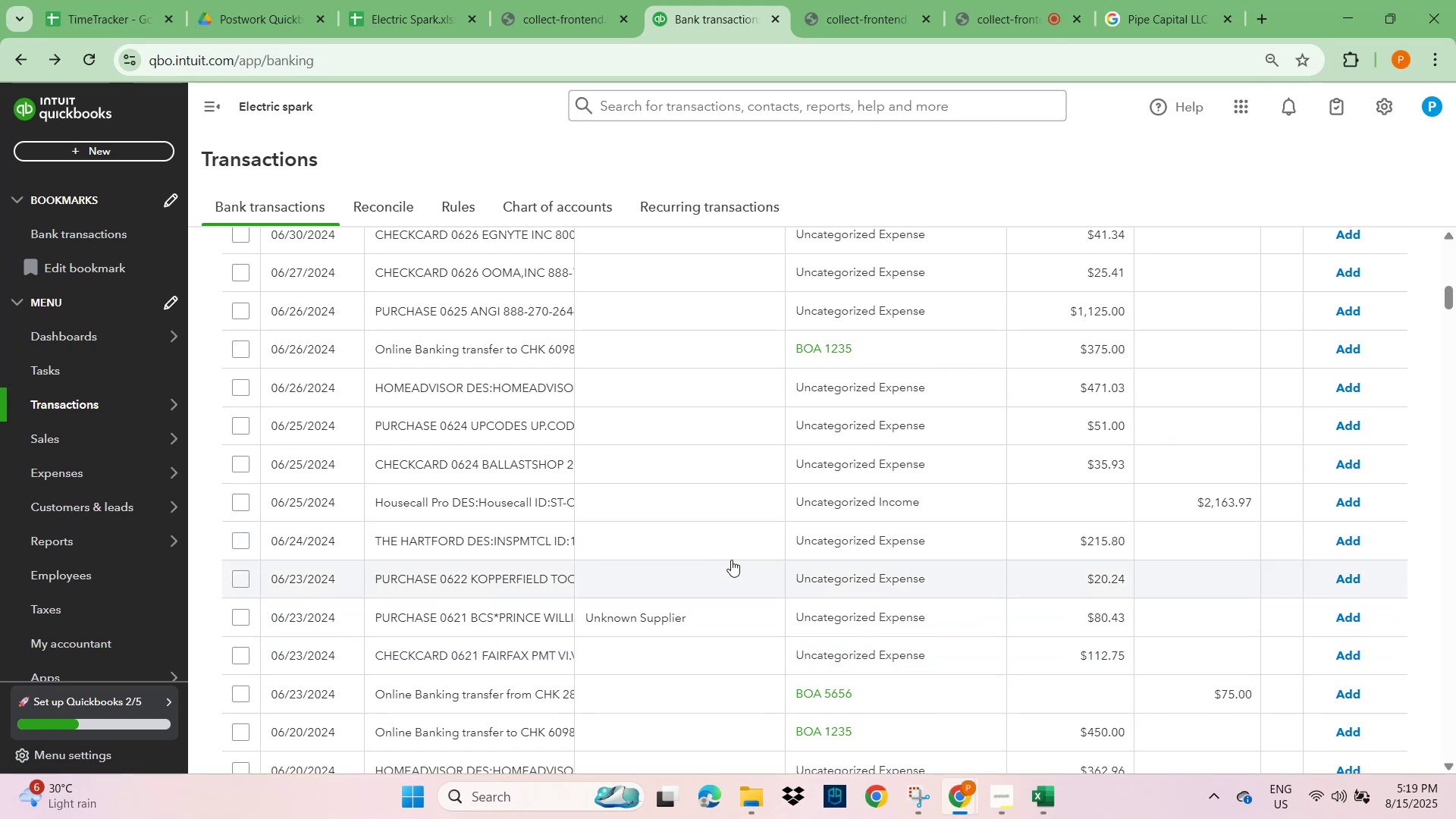 
wait(31.95)
 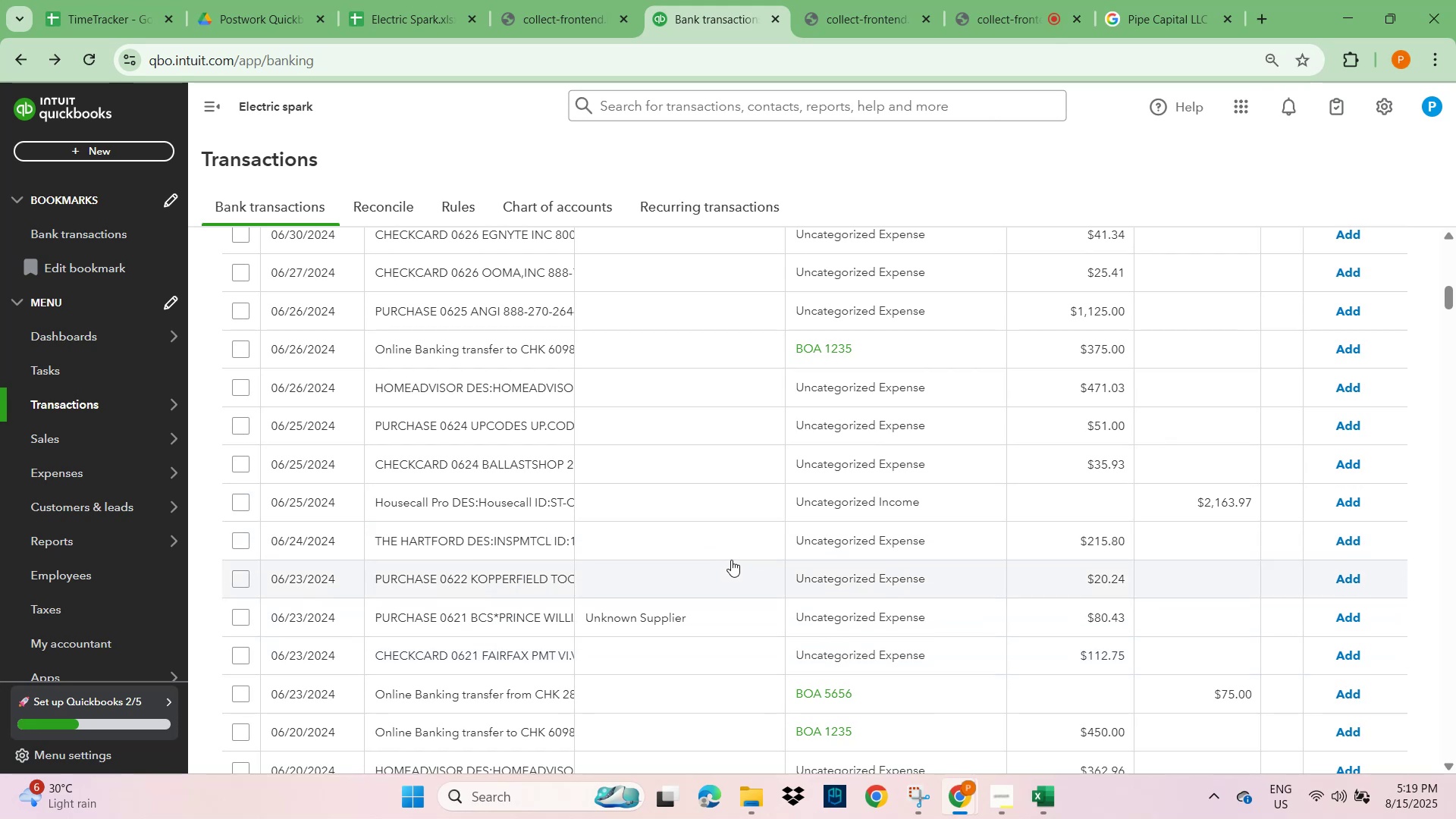 
scroll: coordinate [696, 537], scroll_direction: down, amount: 1.0
 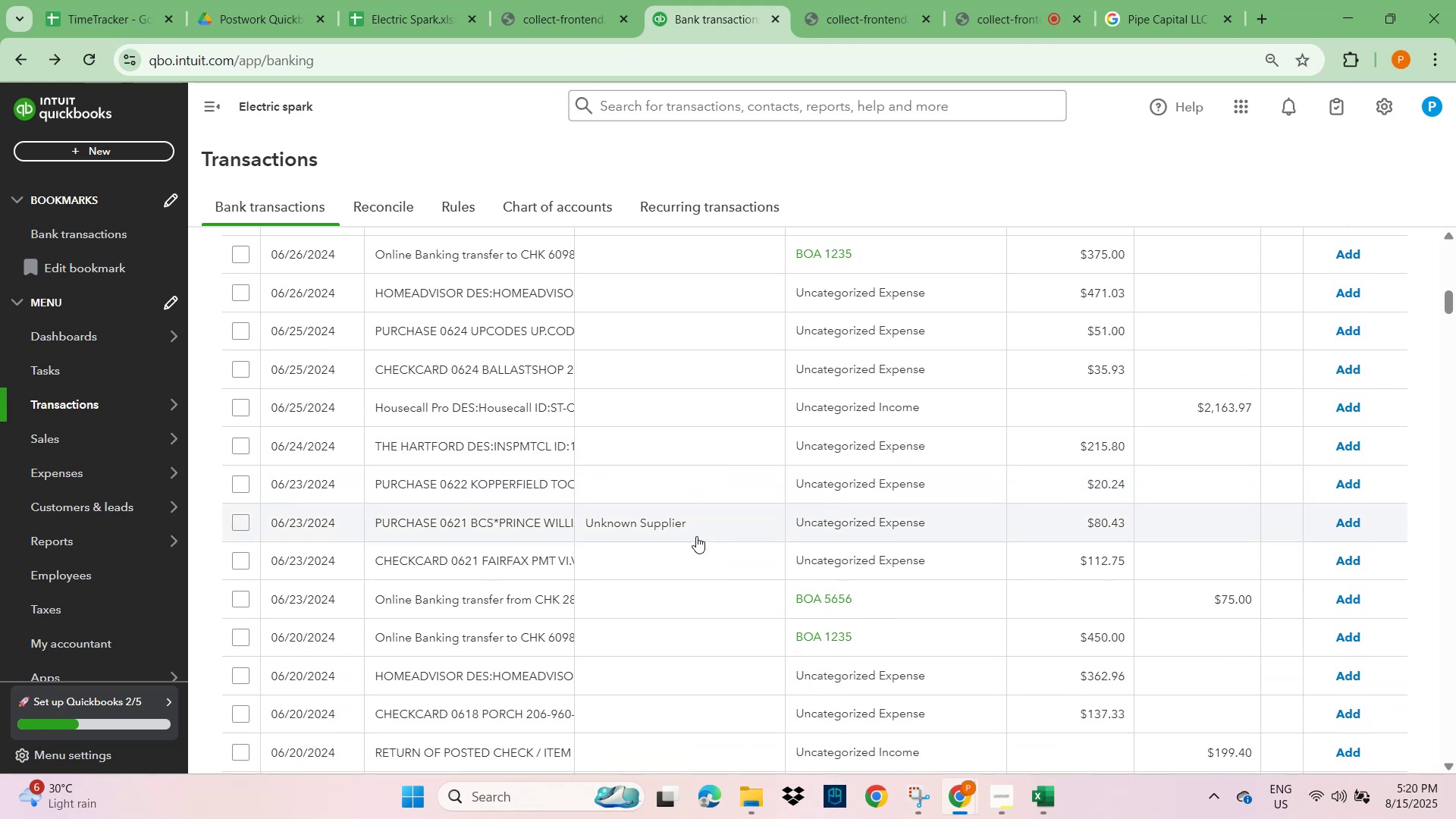 
wait(7.53)
 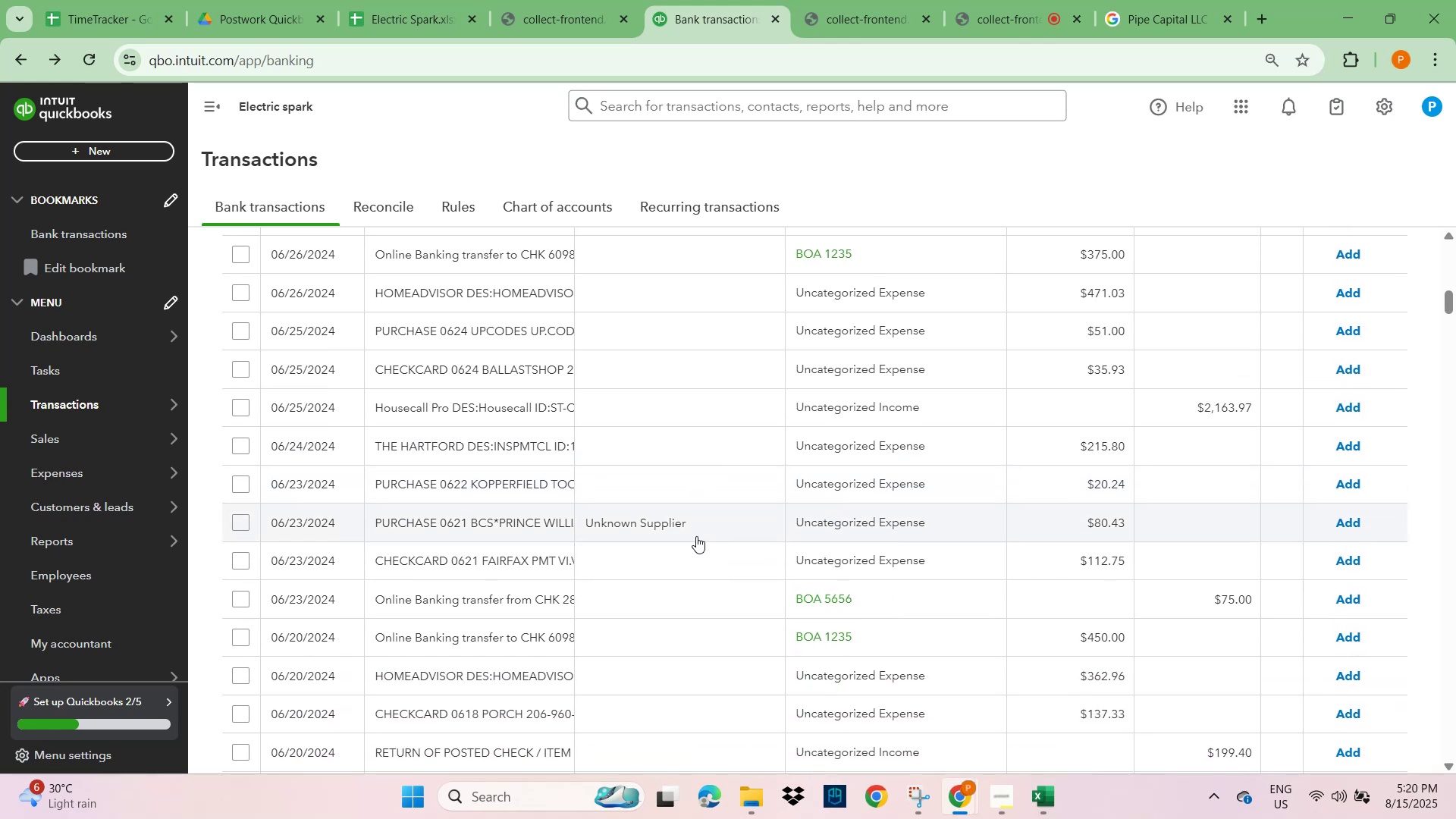 
scroll: coordinate [597, 551], scroll_direction: down, amount: 1.0
 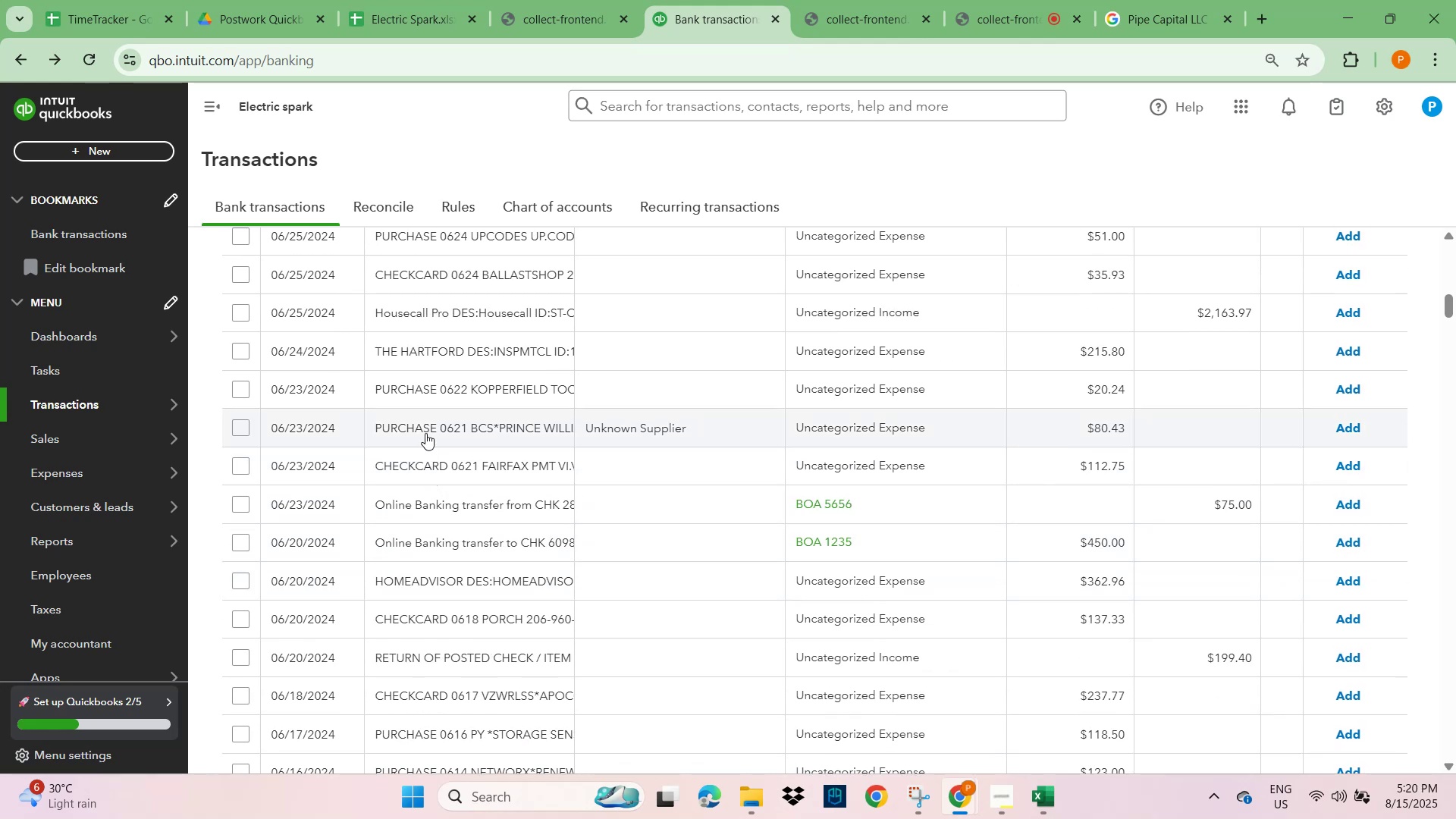 
wait(5.26)
 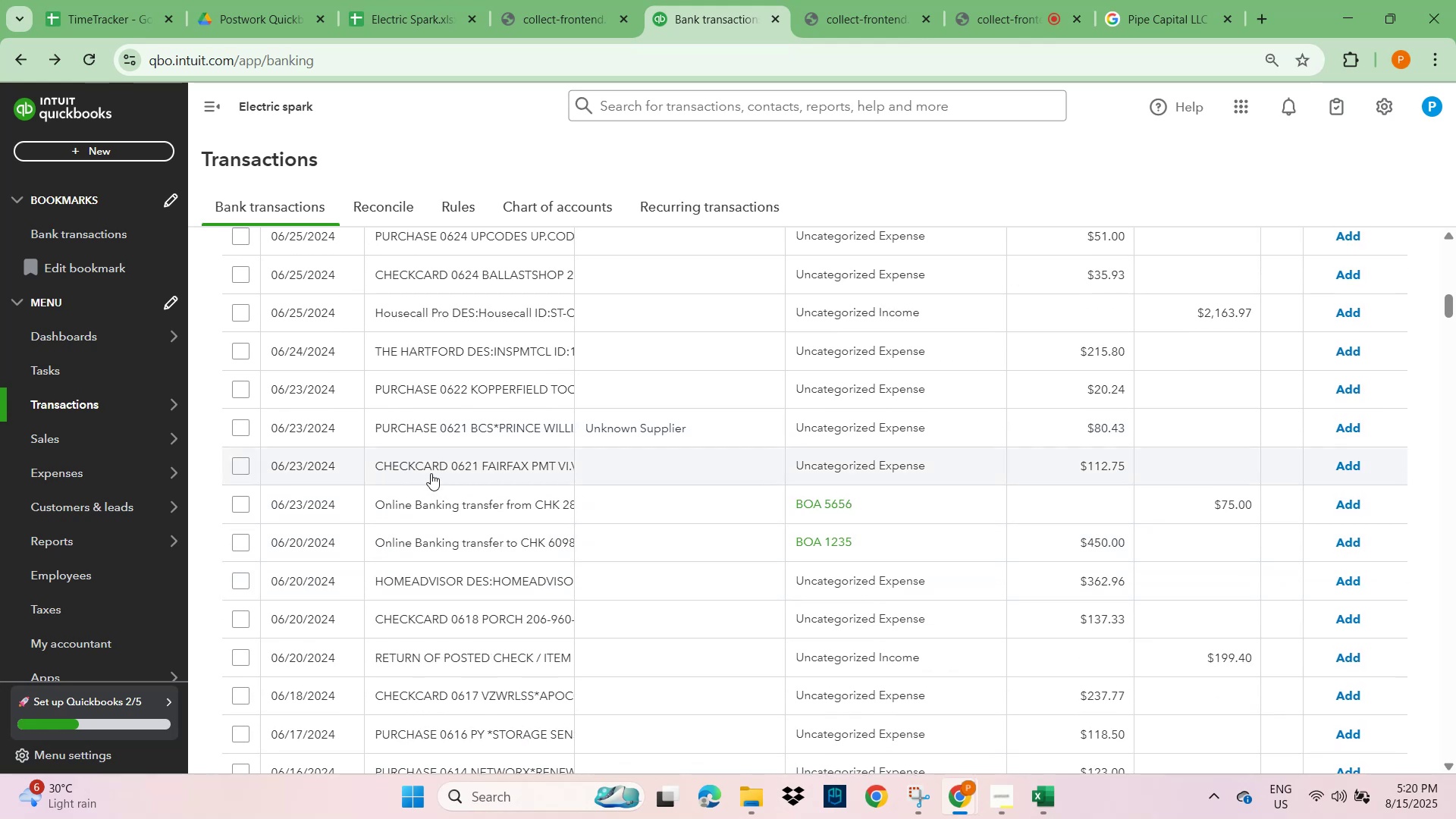 
left_click([419, 430])
 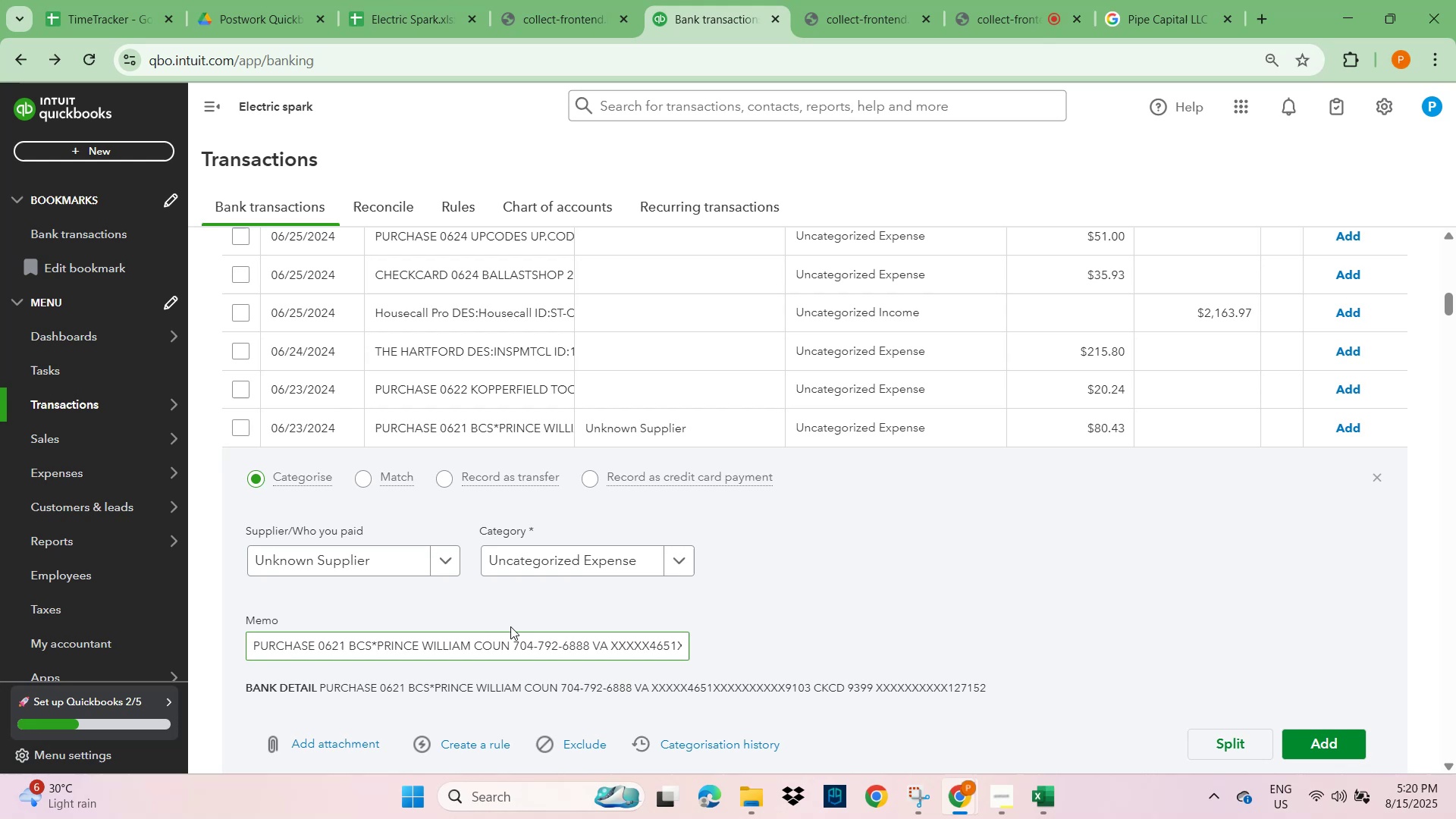 
mouse_move([445, 367])
 